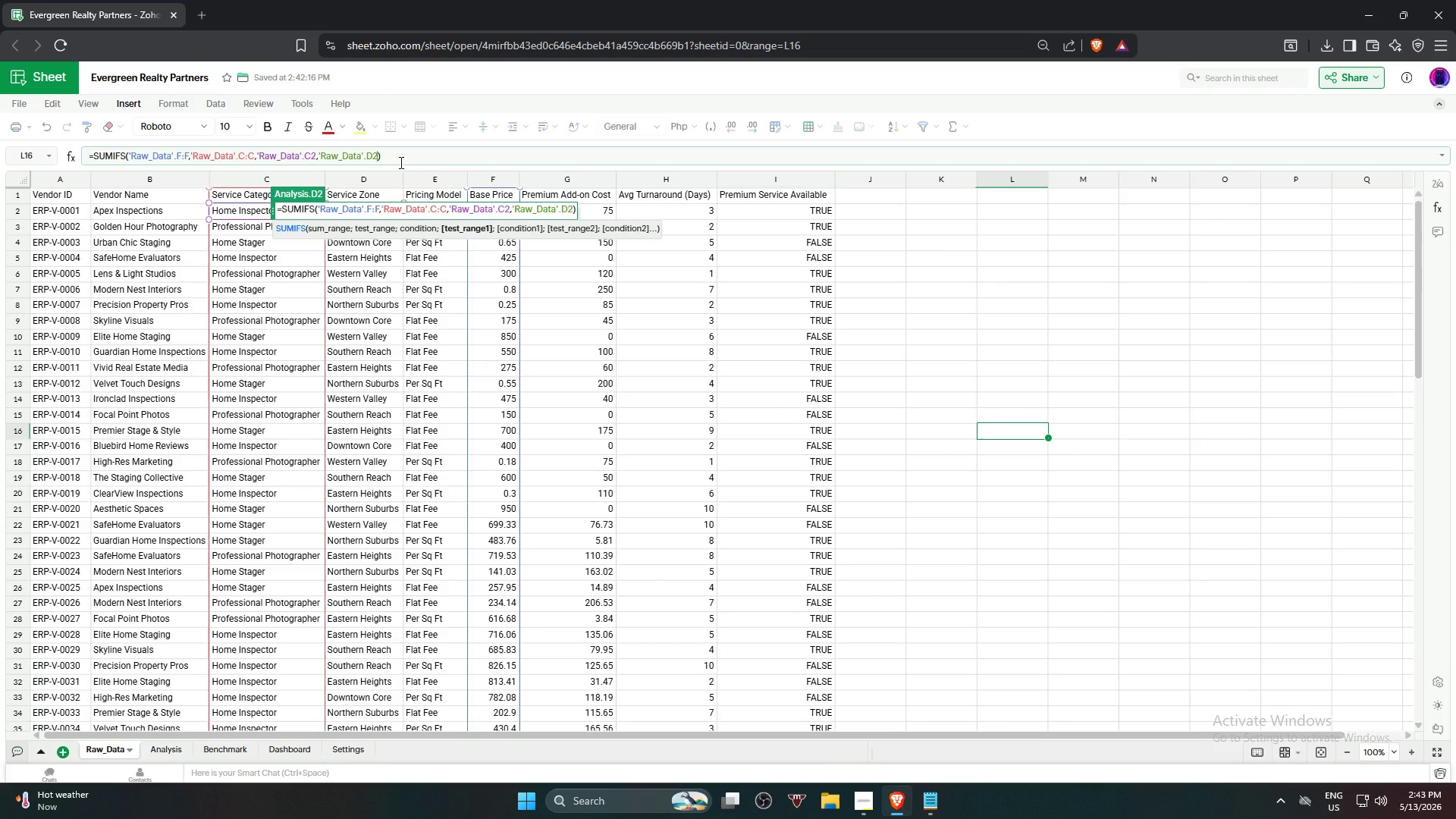 
key(2)
 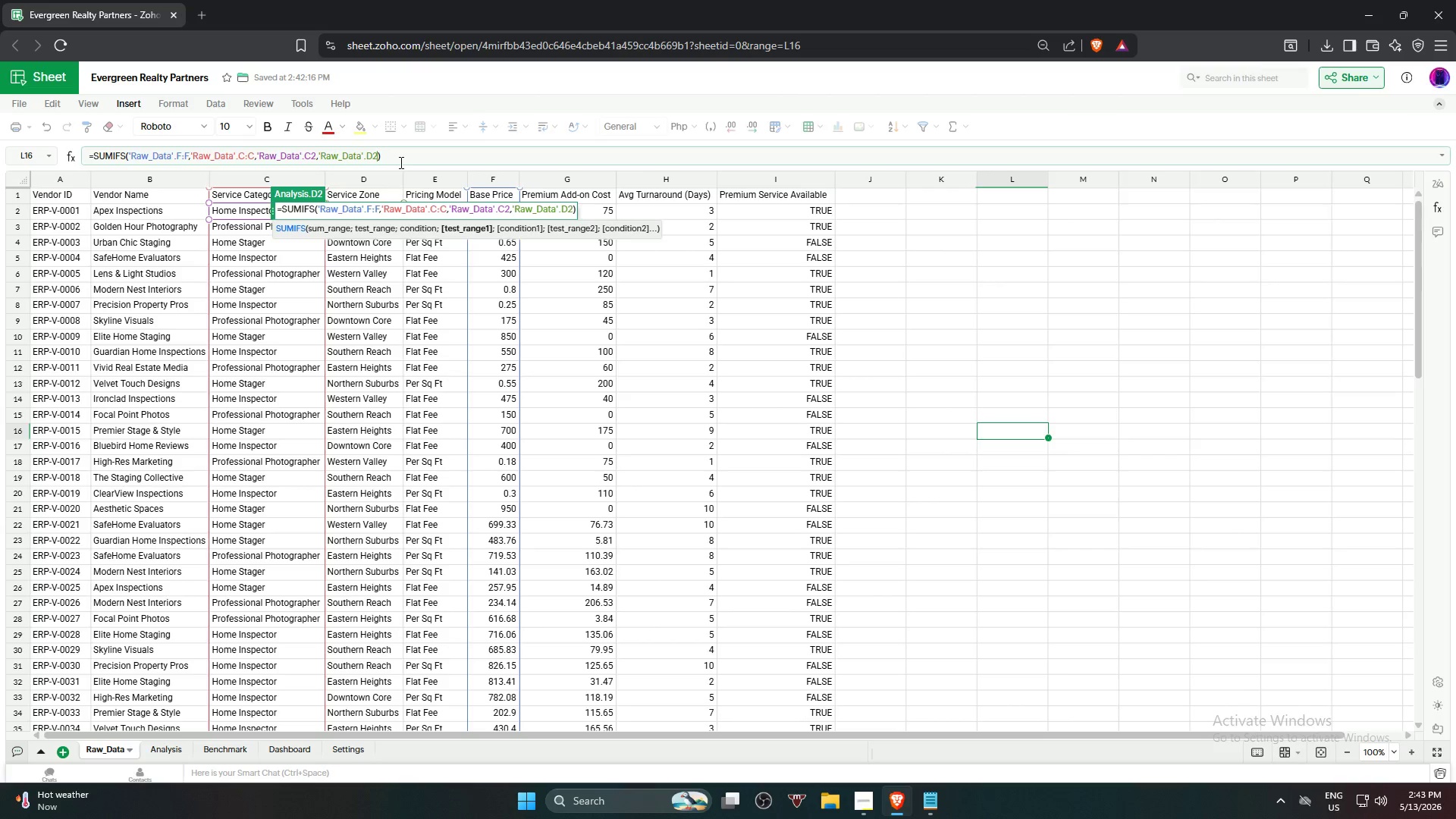 
wait(5.7)
 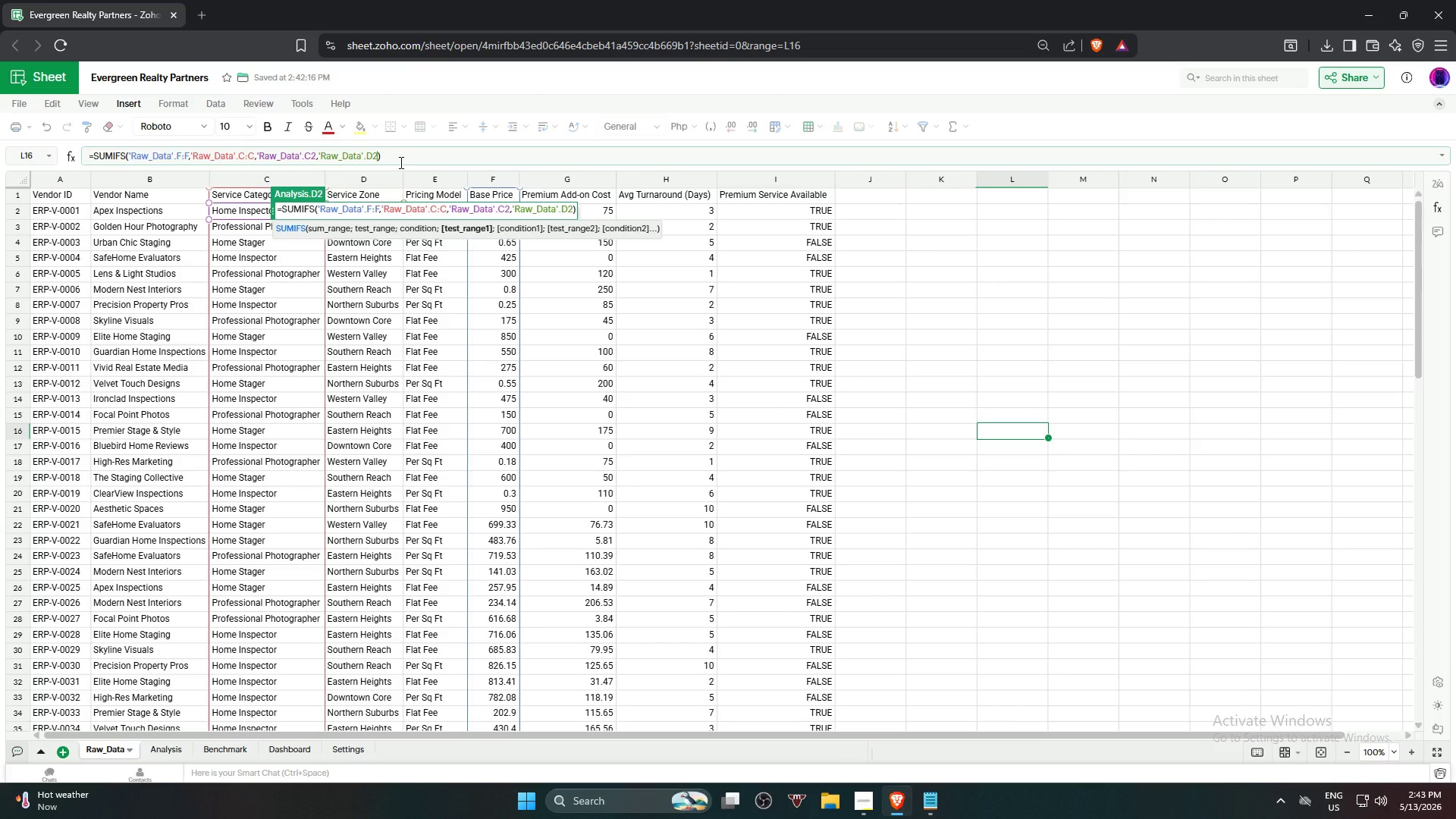 
left_click([398, 152])
 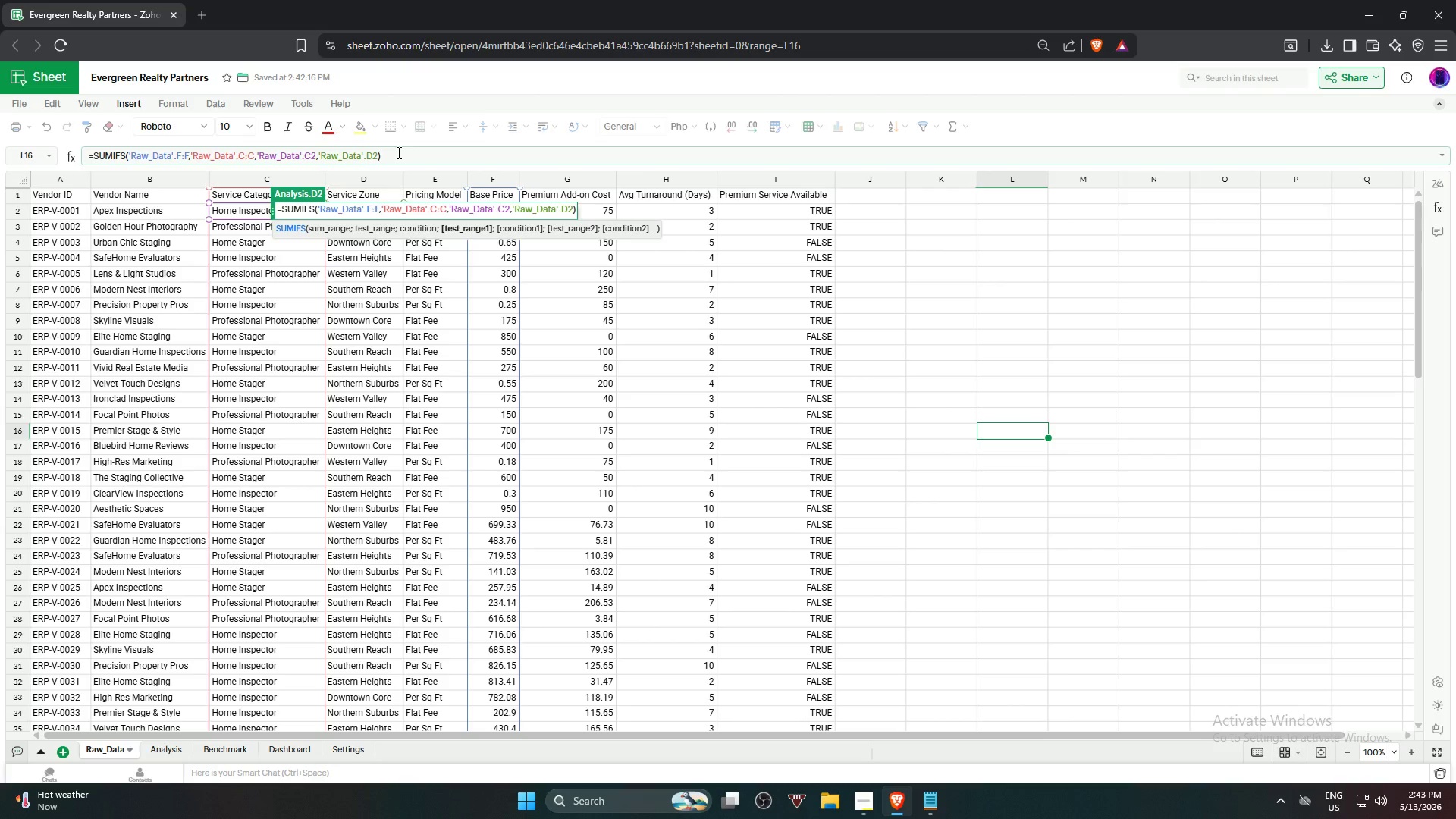 
type(/co)
key(Backspace)
key(Backspace)
 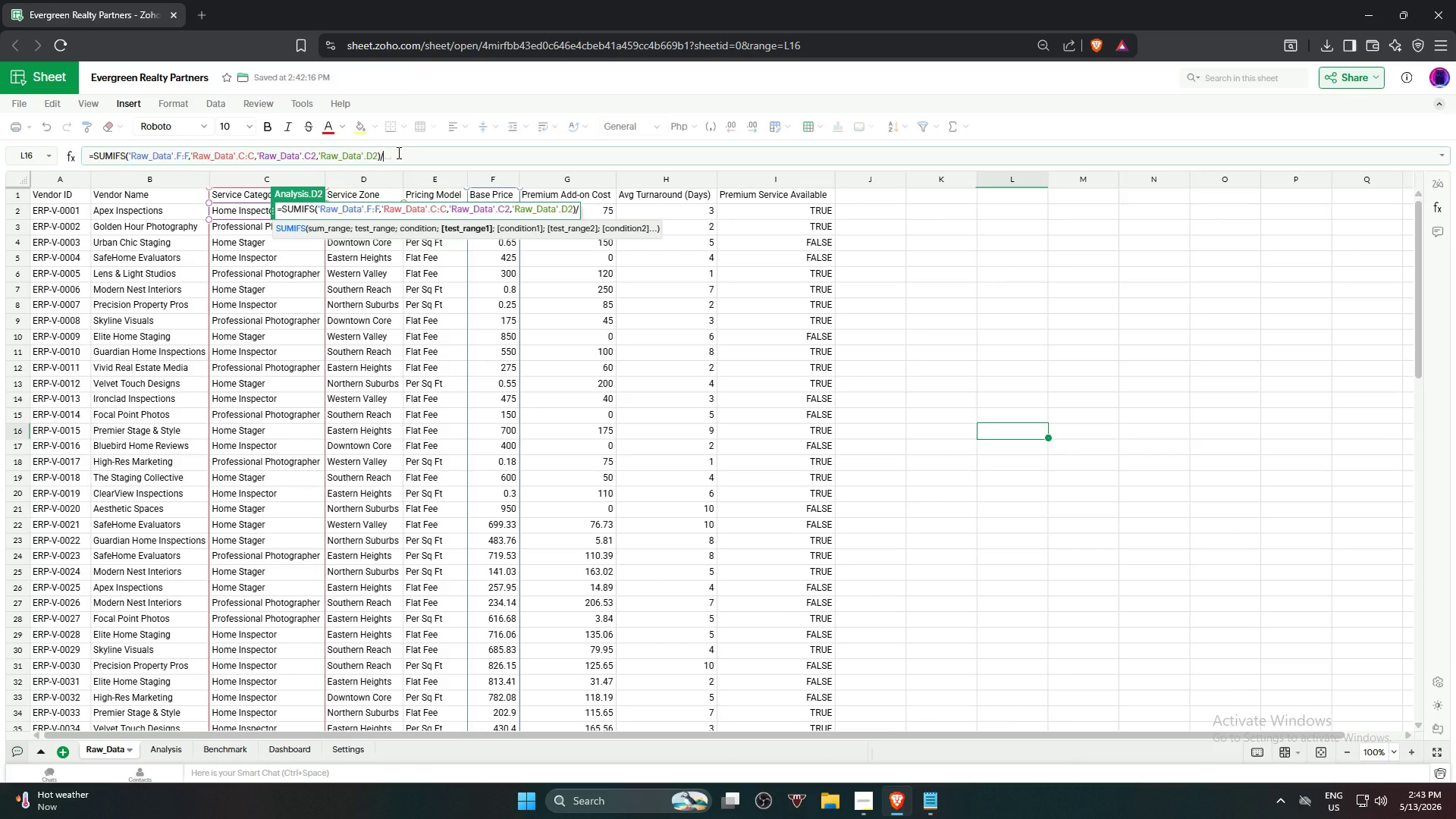 
key(CapsLock)
 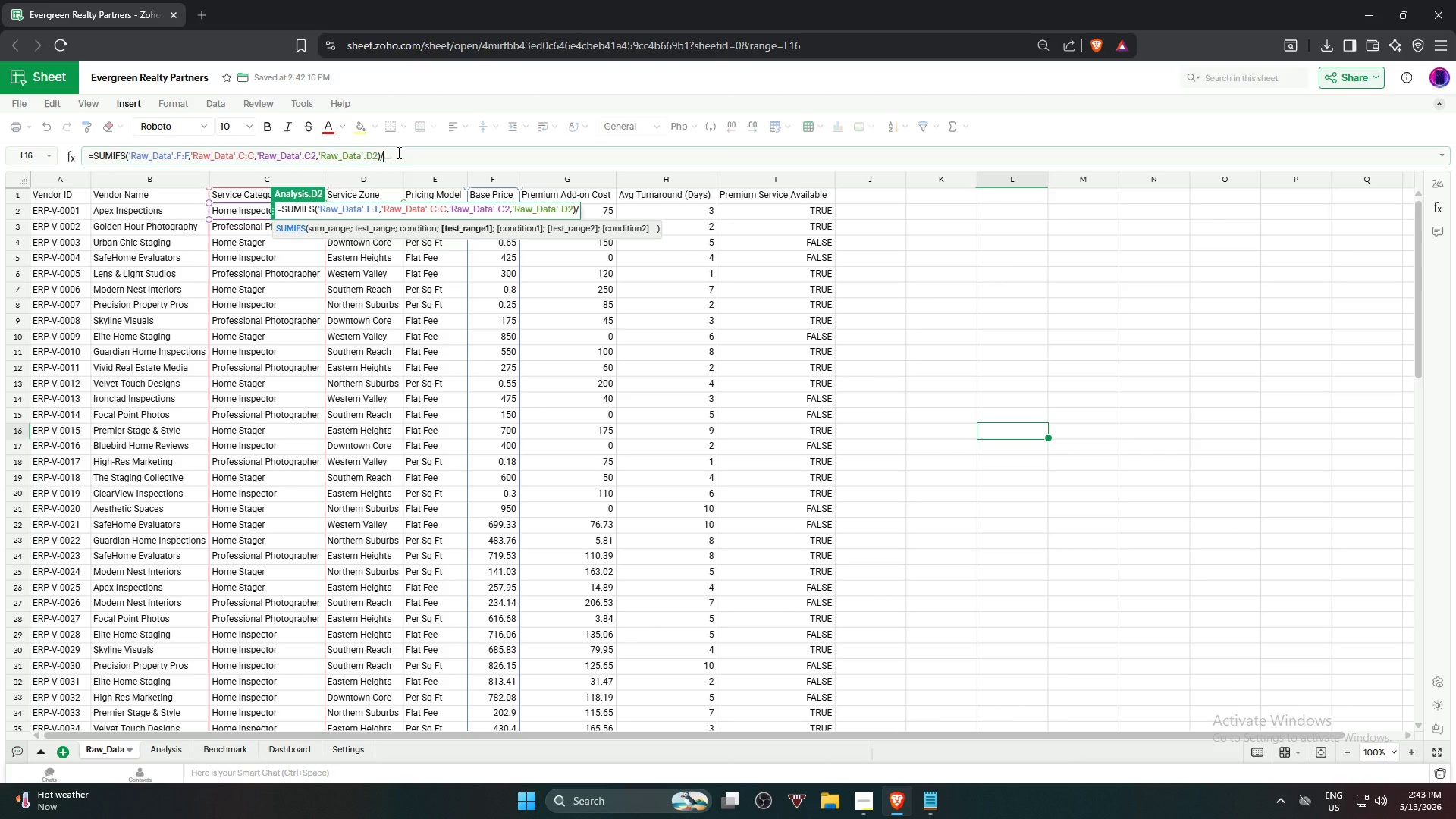 
key(C)
 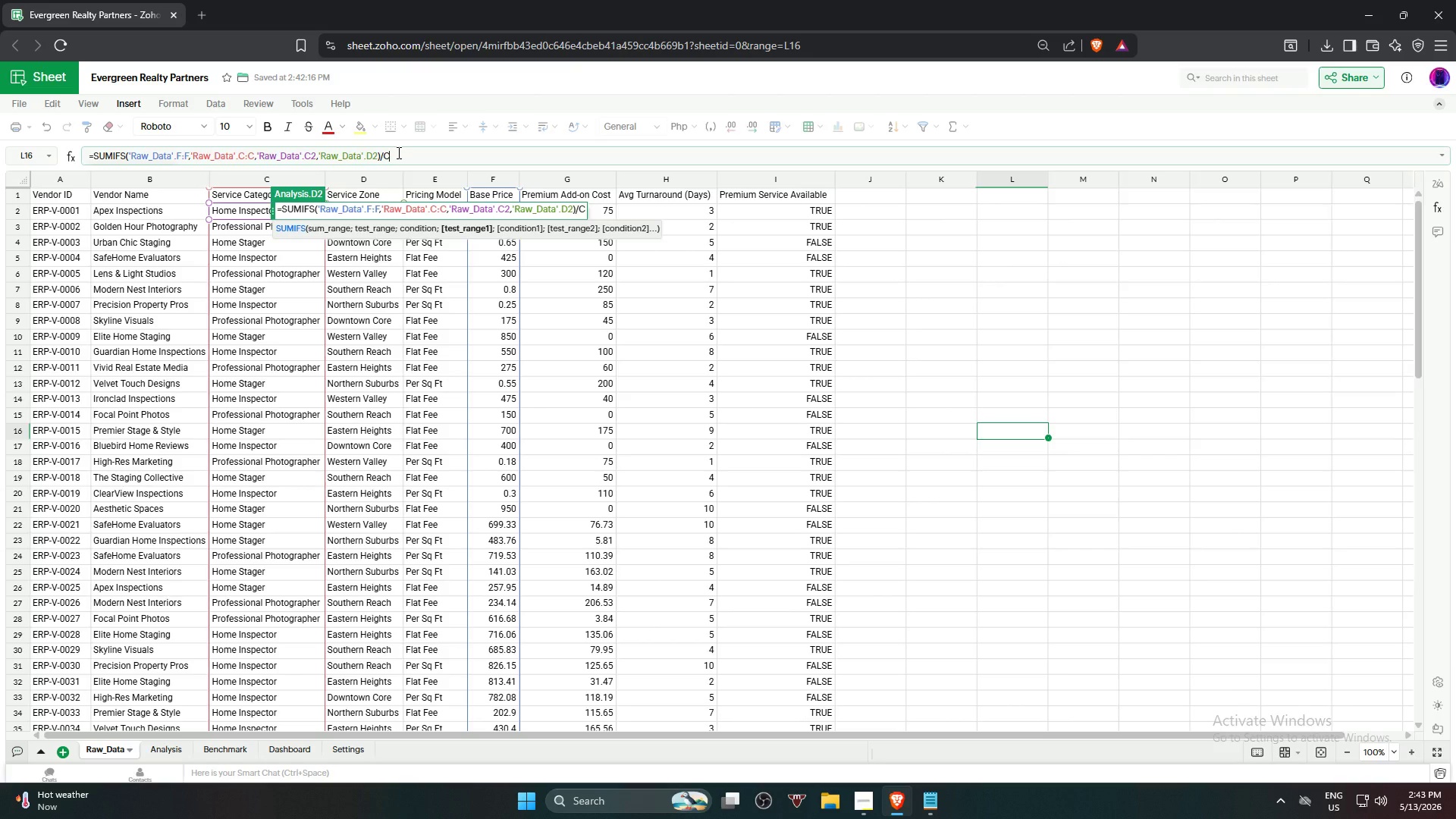 
type(OUNTIF)
 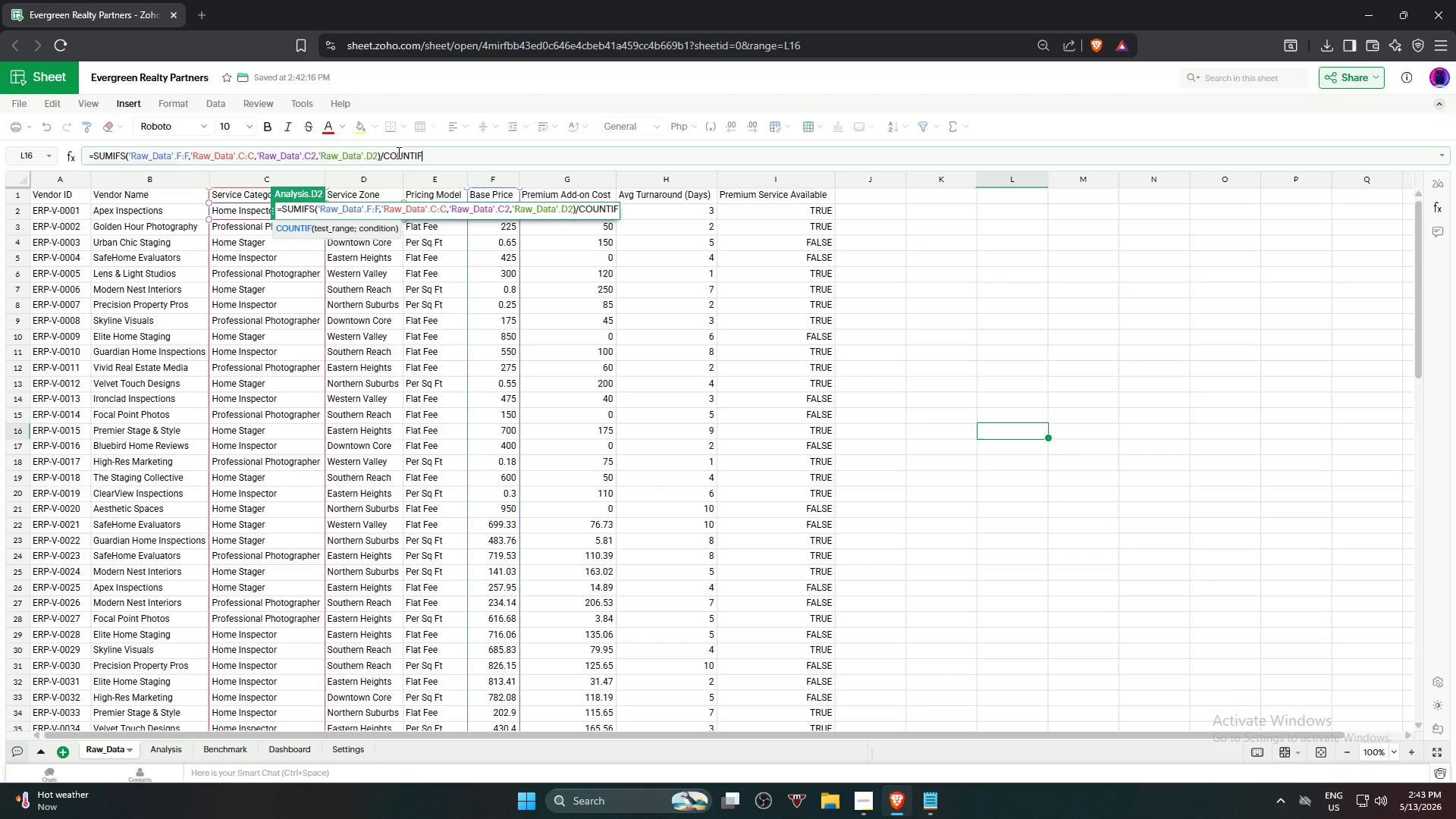 
key(Shift+9)
 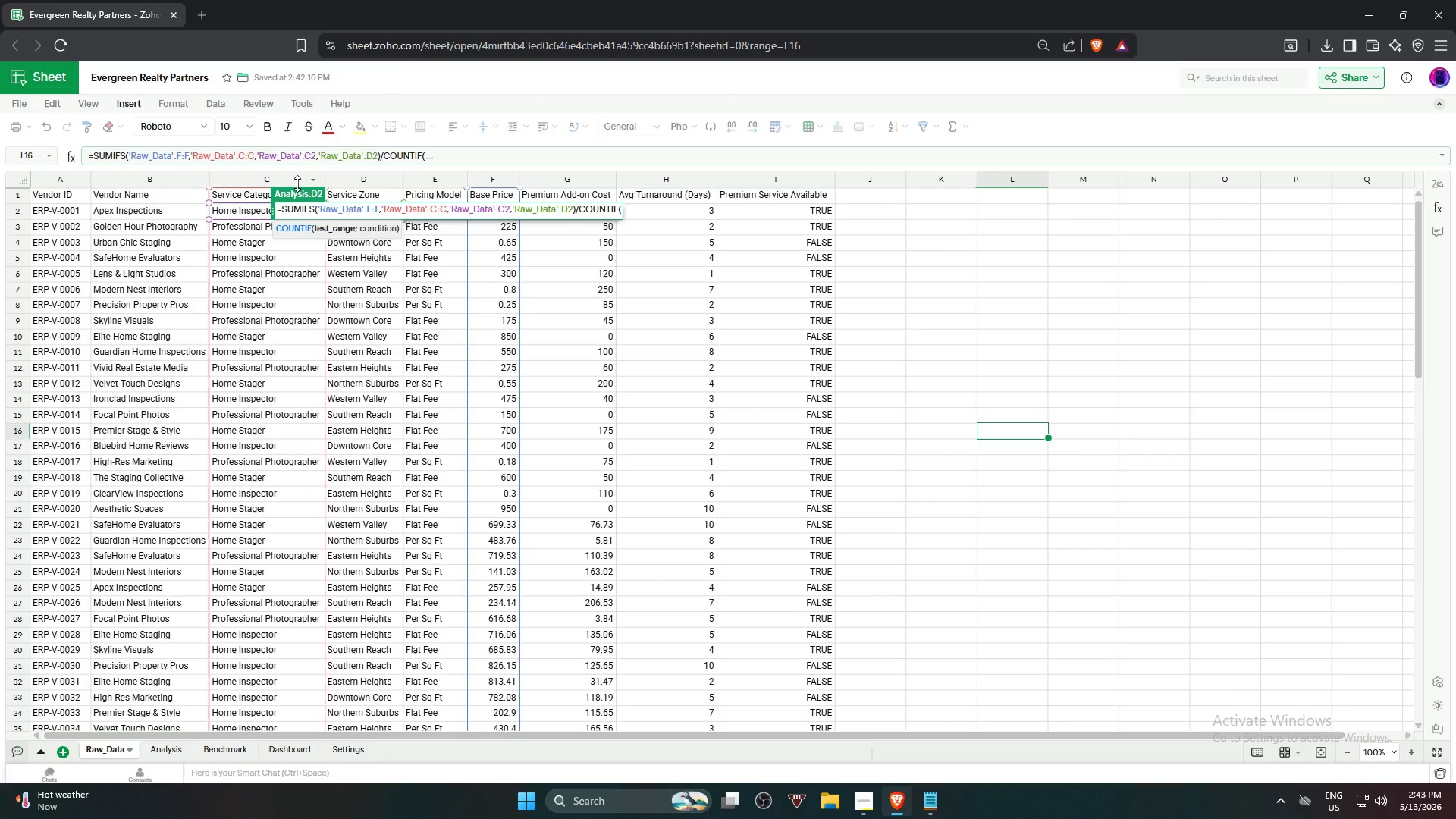 
wait(6.61)
 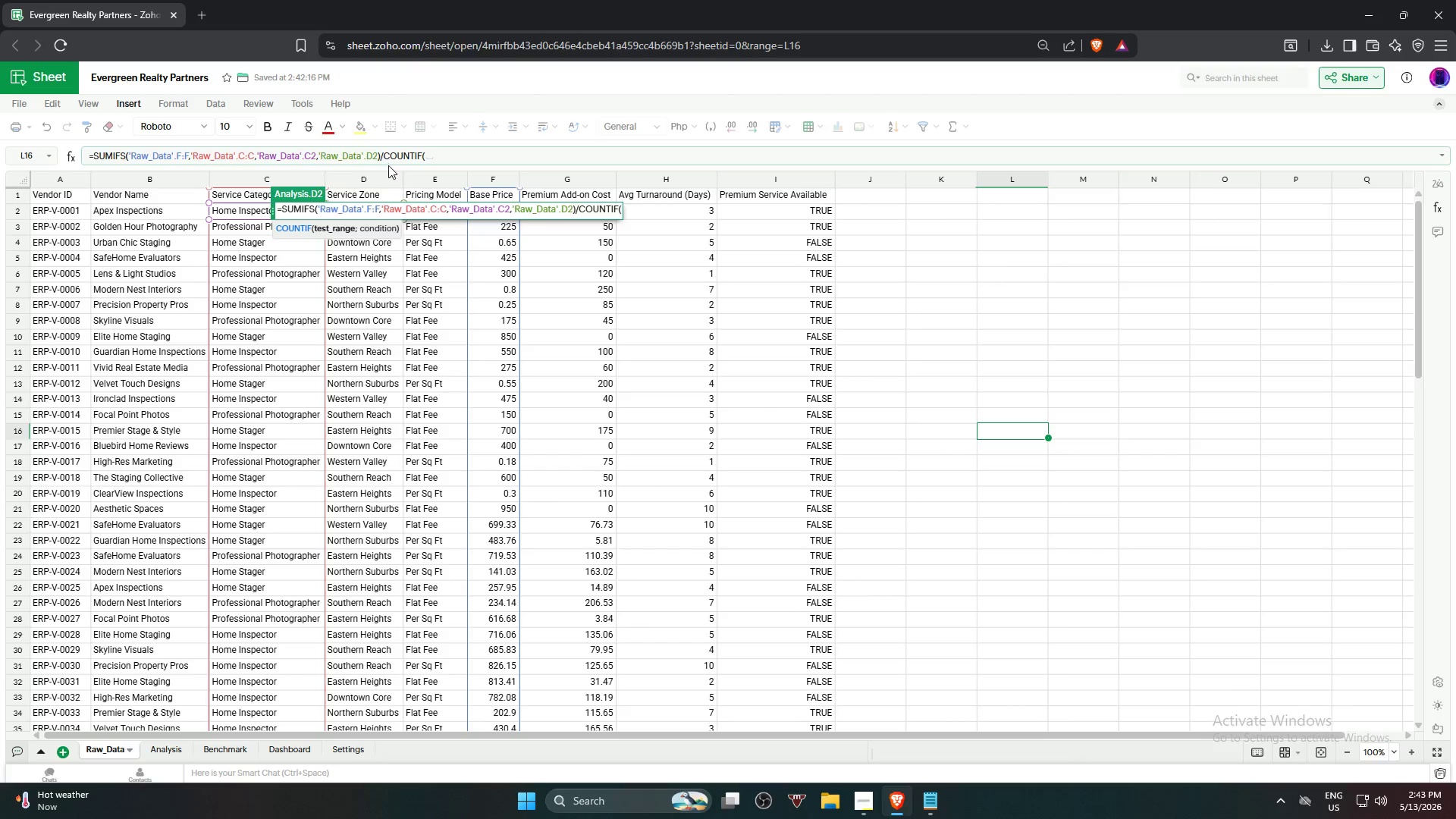 
left_click([256, 182])
 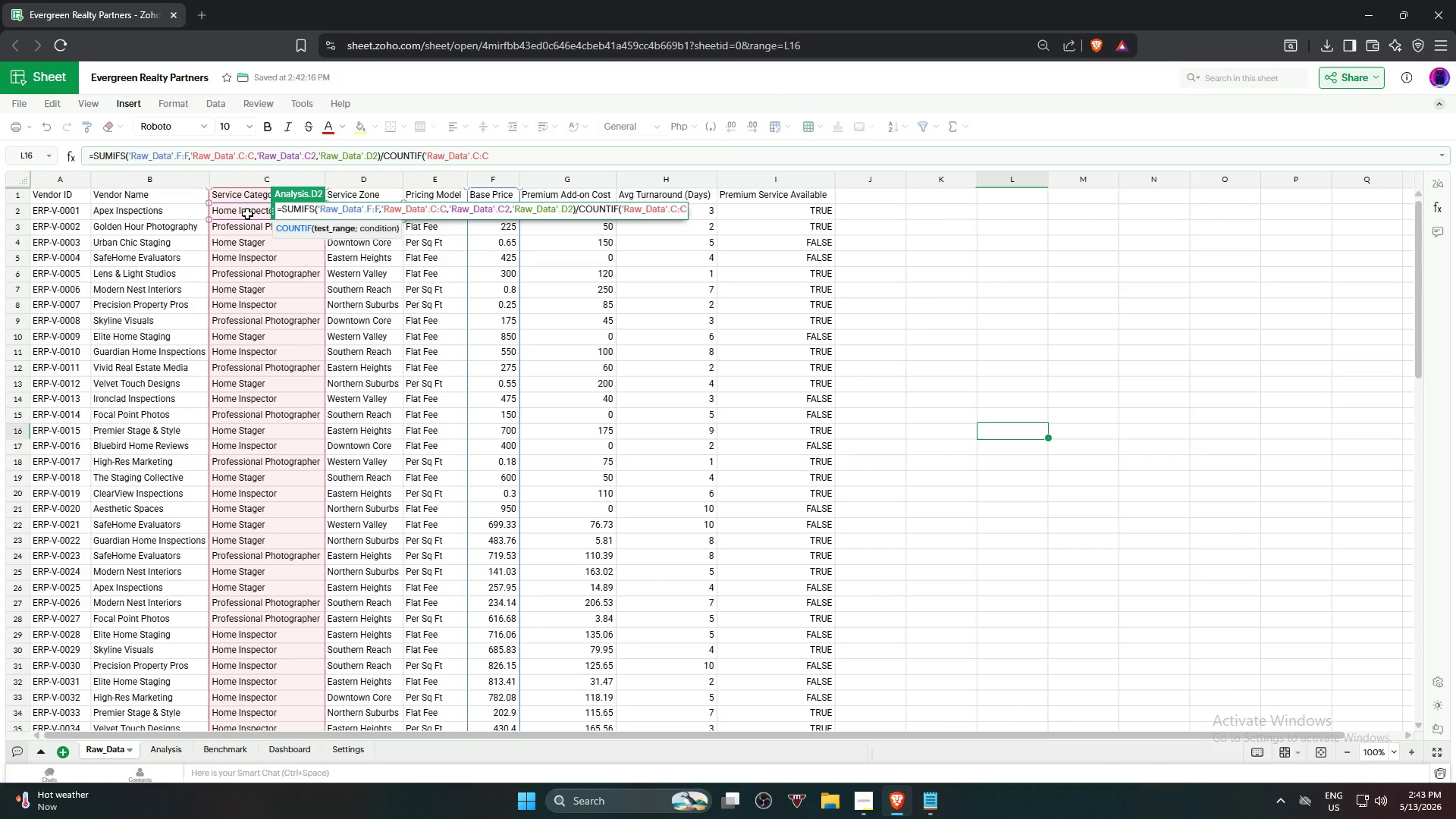 
key(Comma)
 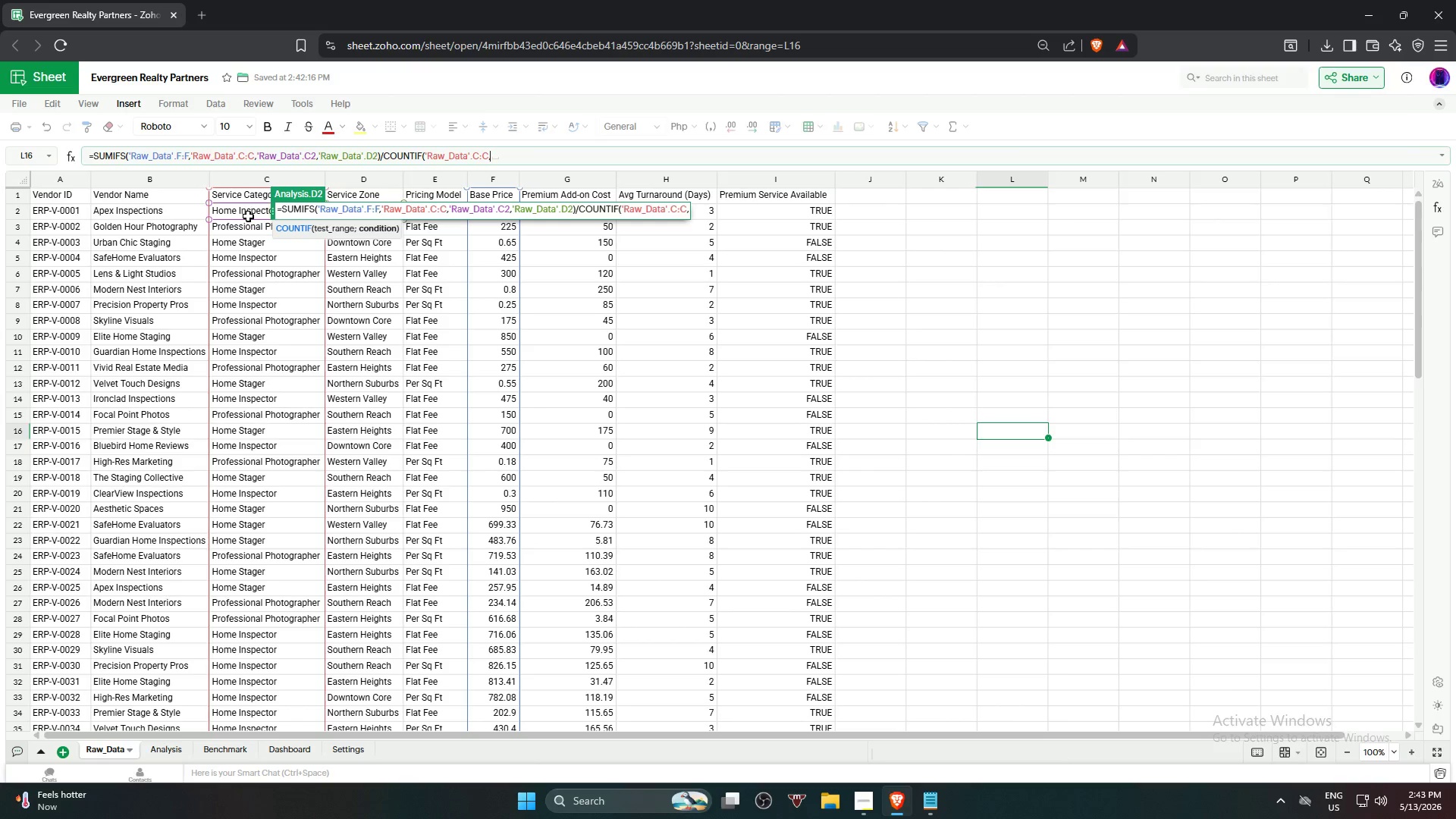 
left_click([246, 213])
 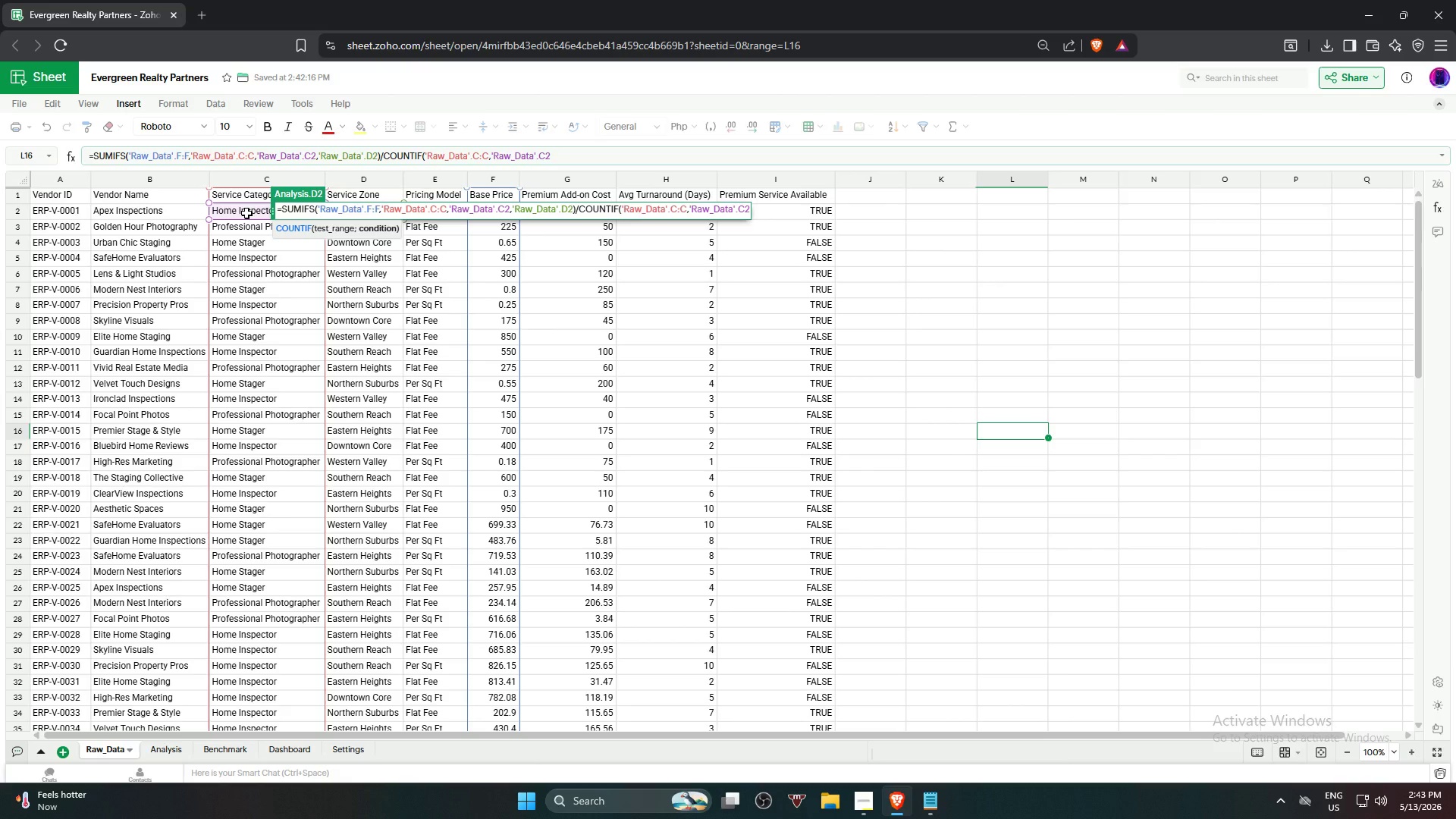 
key(Comma)
 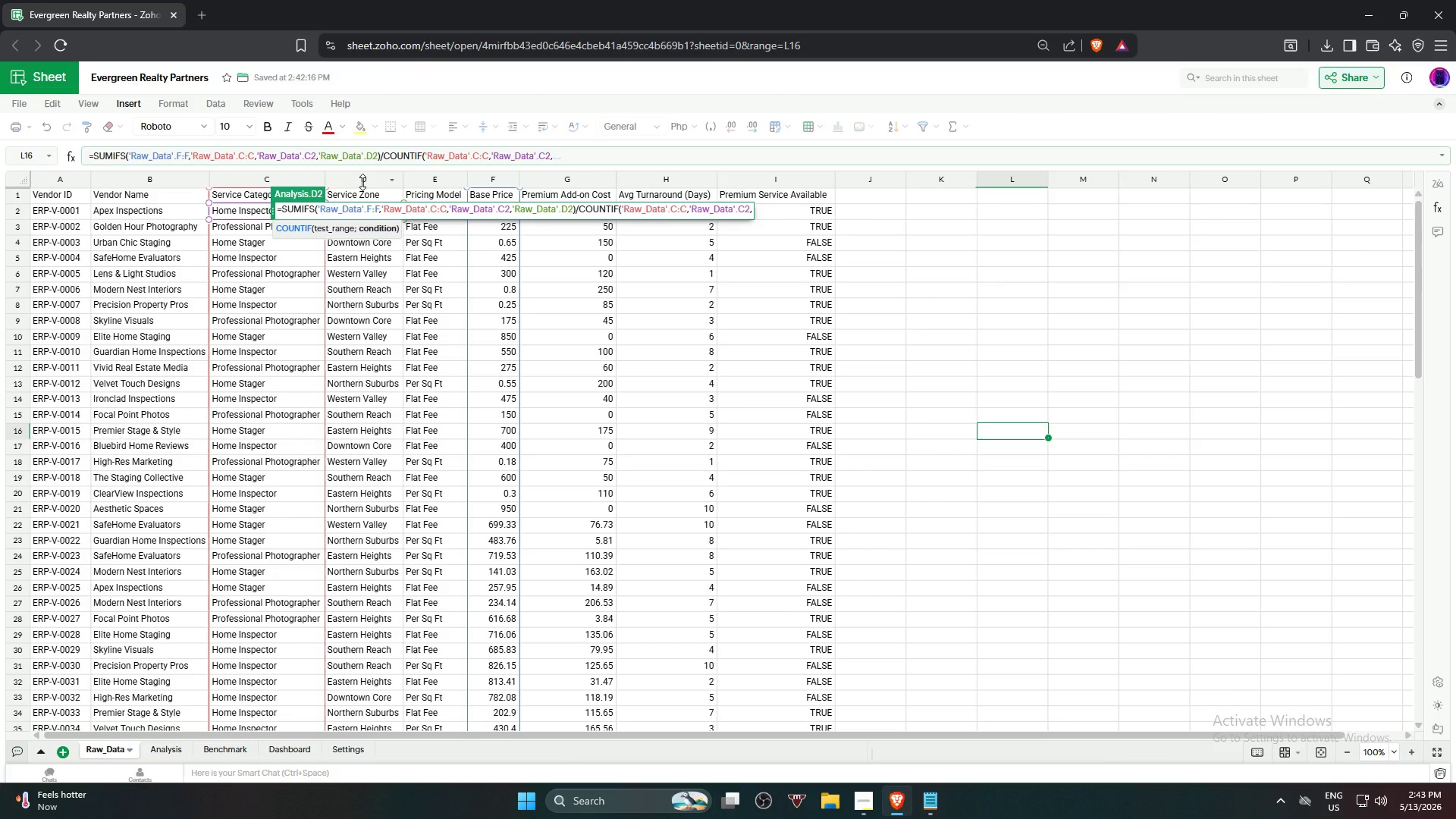 
left_click([365, 182])
 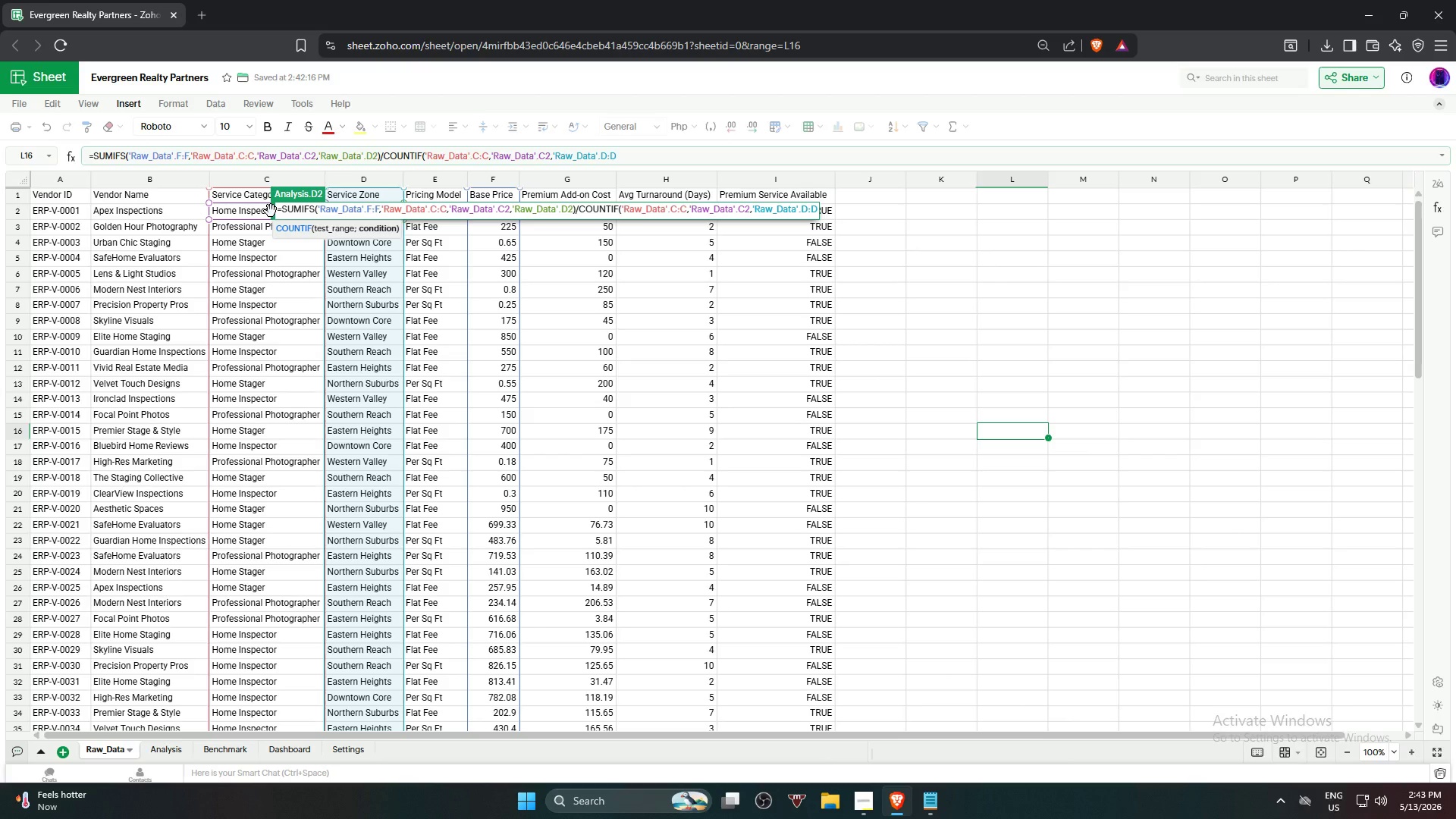 
left_click_drag(start_coordinate=[271, 215], to_coordinate=[267, 281])
 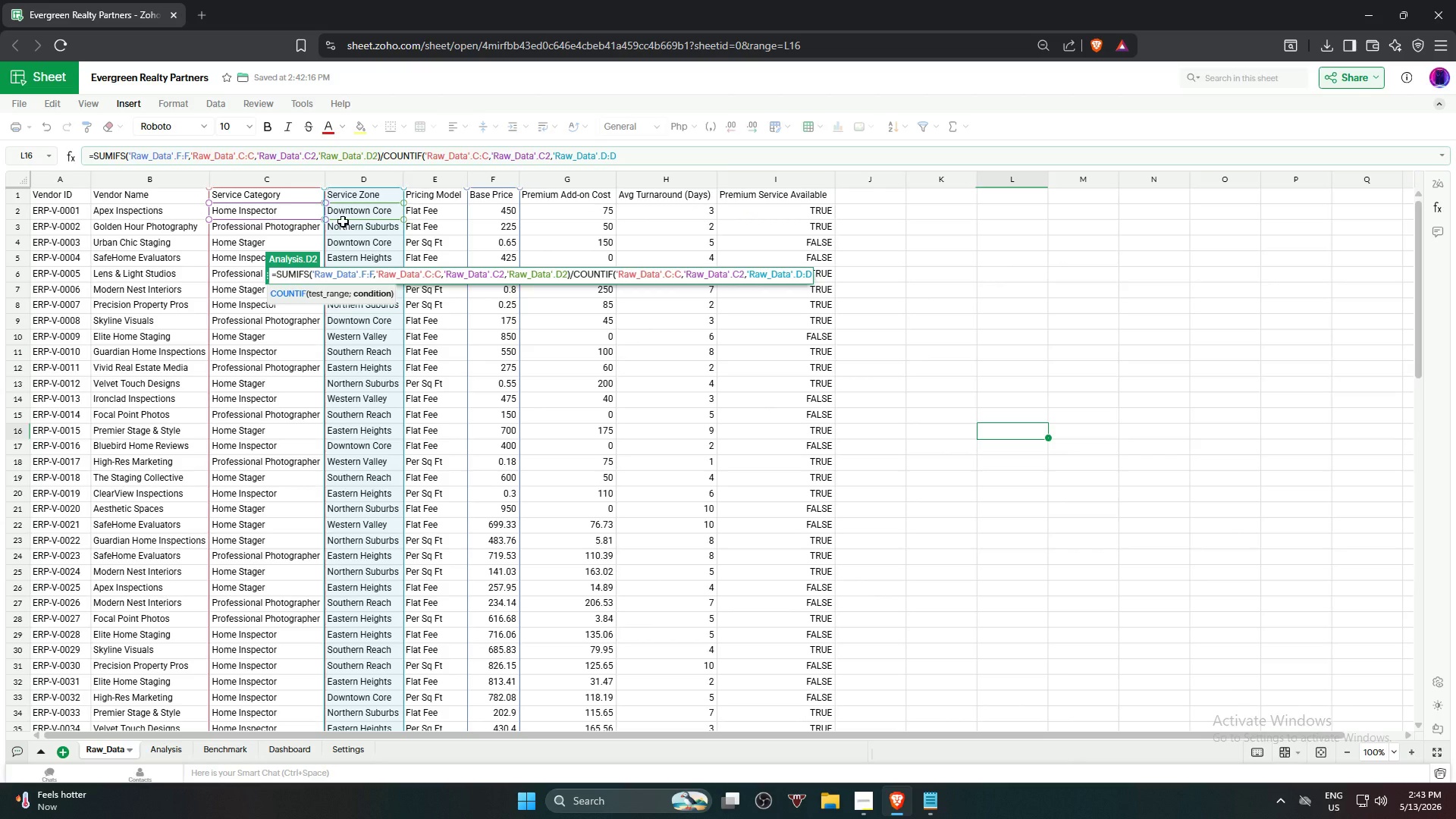 
left_click([366, 212])
 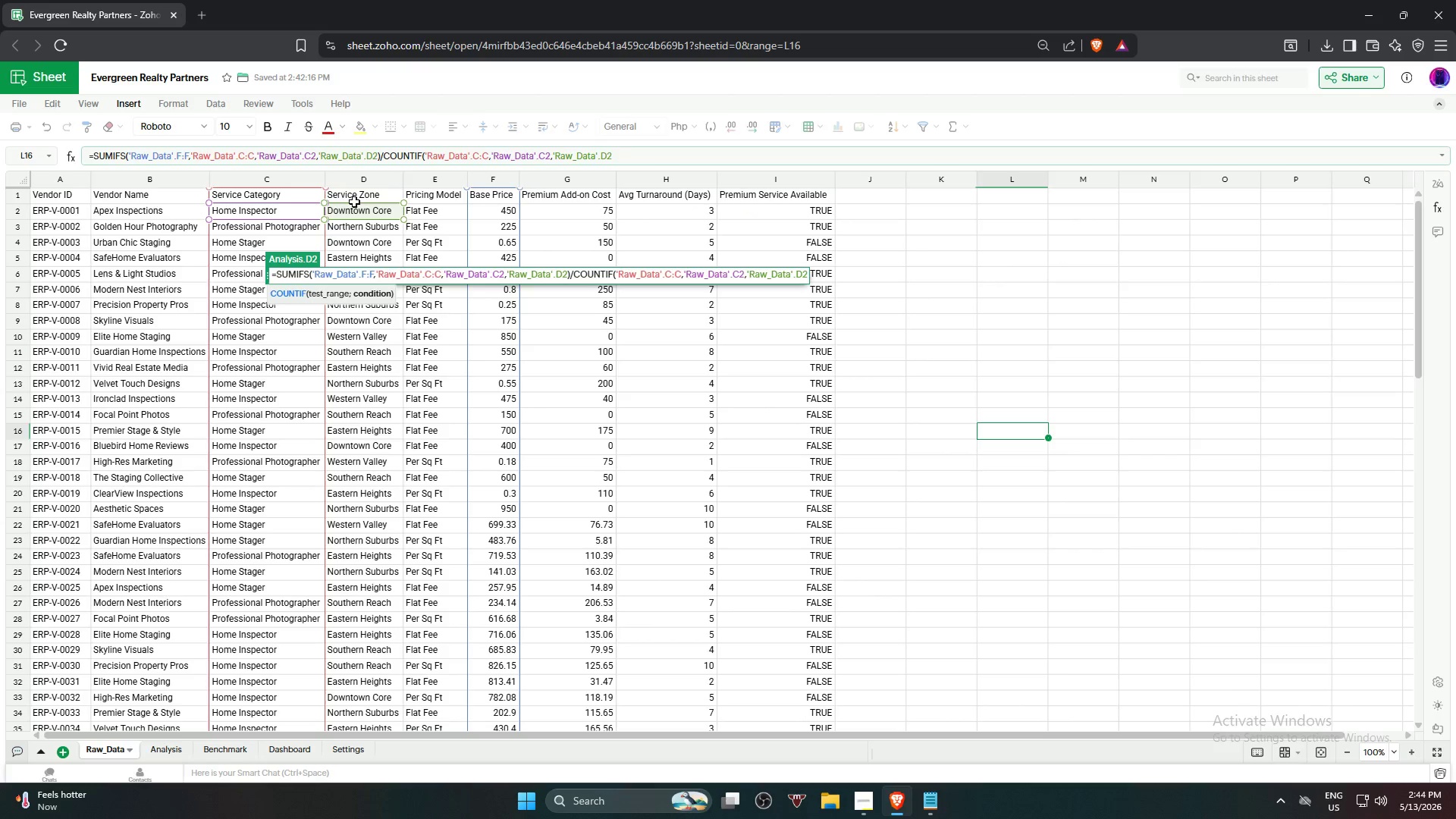 
left_click([365, 185])
 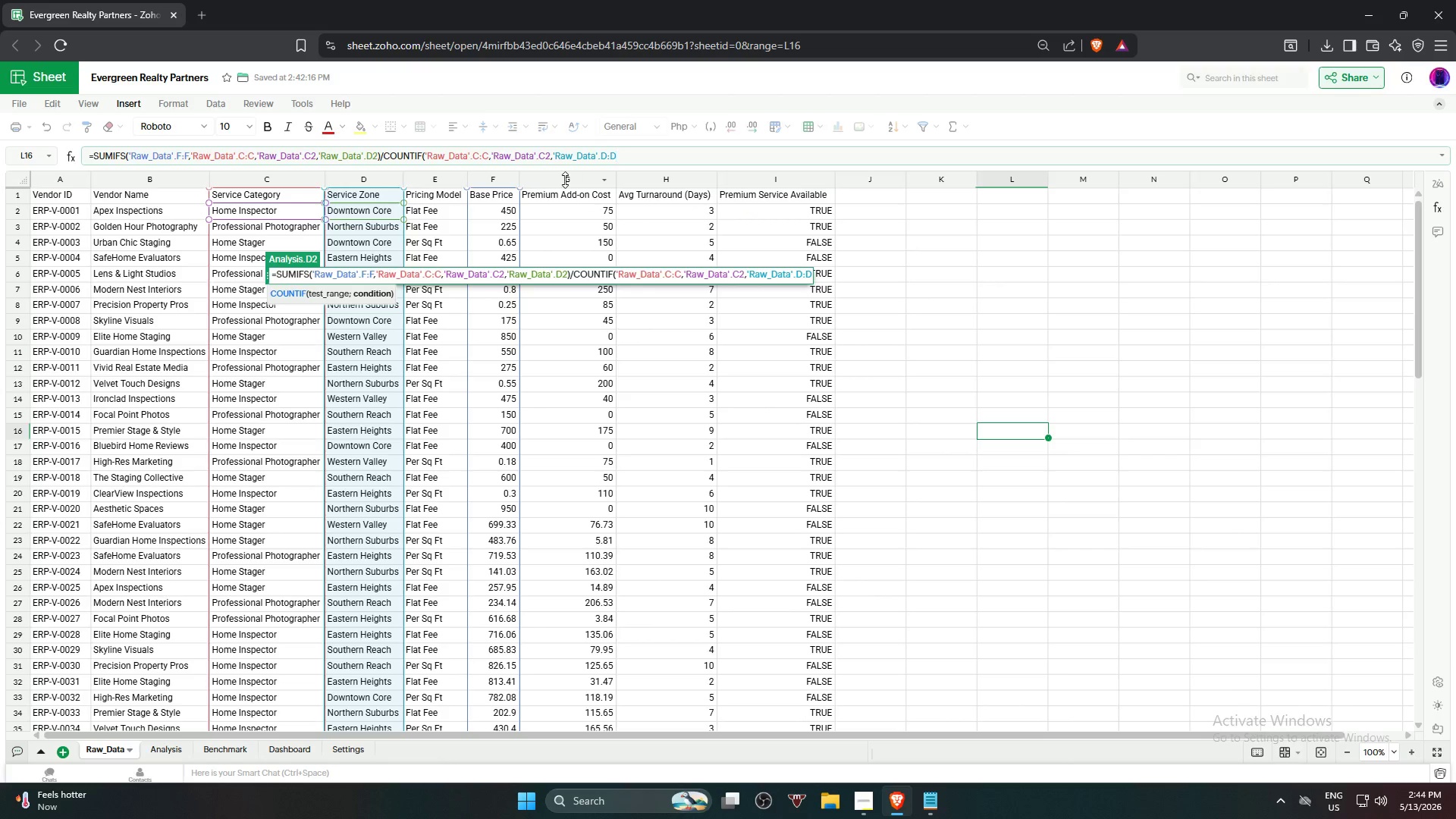 
key(Comma)
 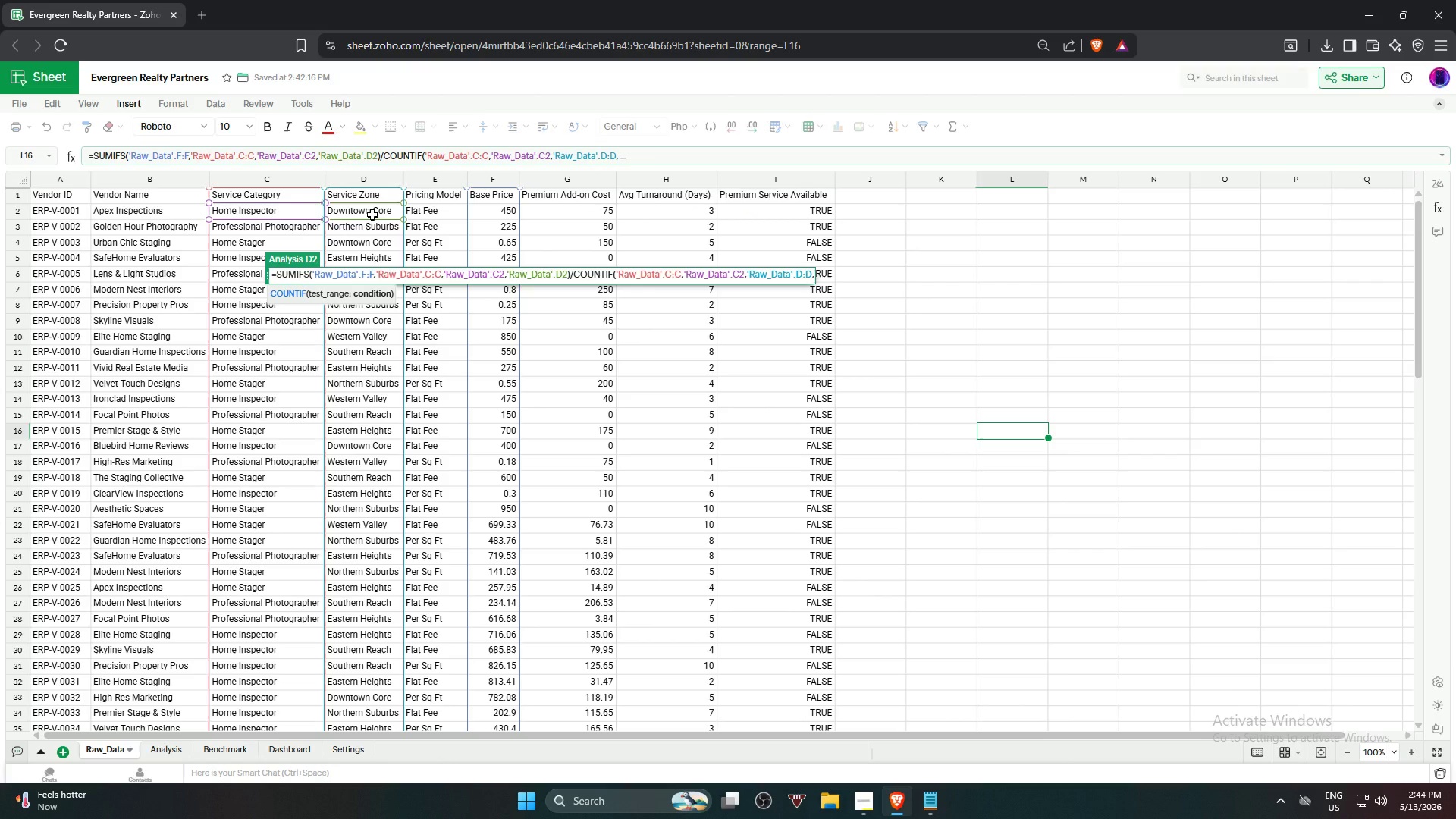 
left_click([369, 212])
 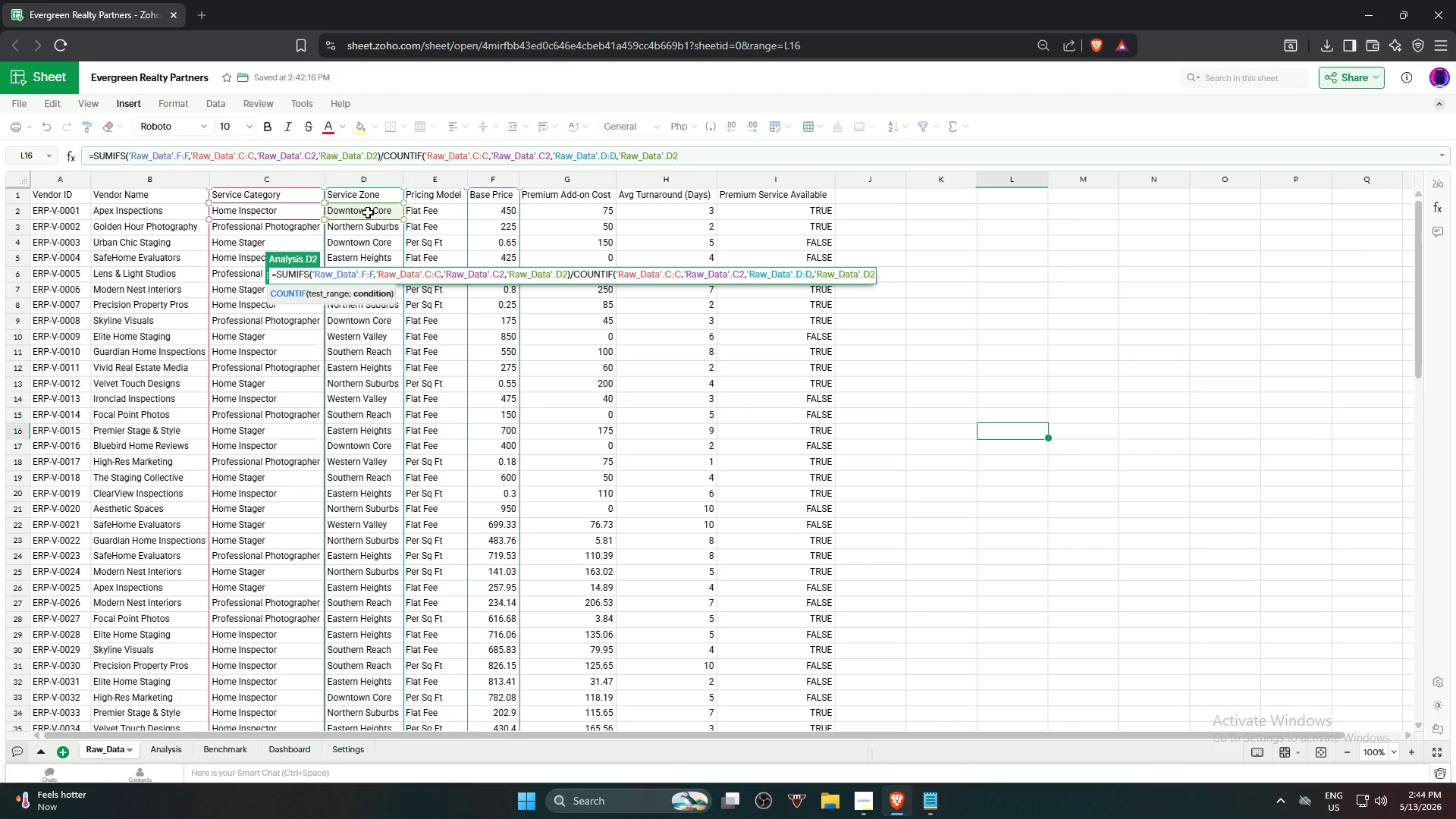 
key(Shift+0)
 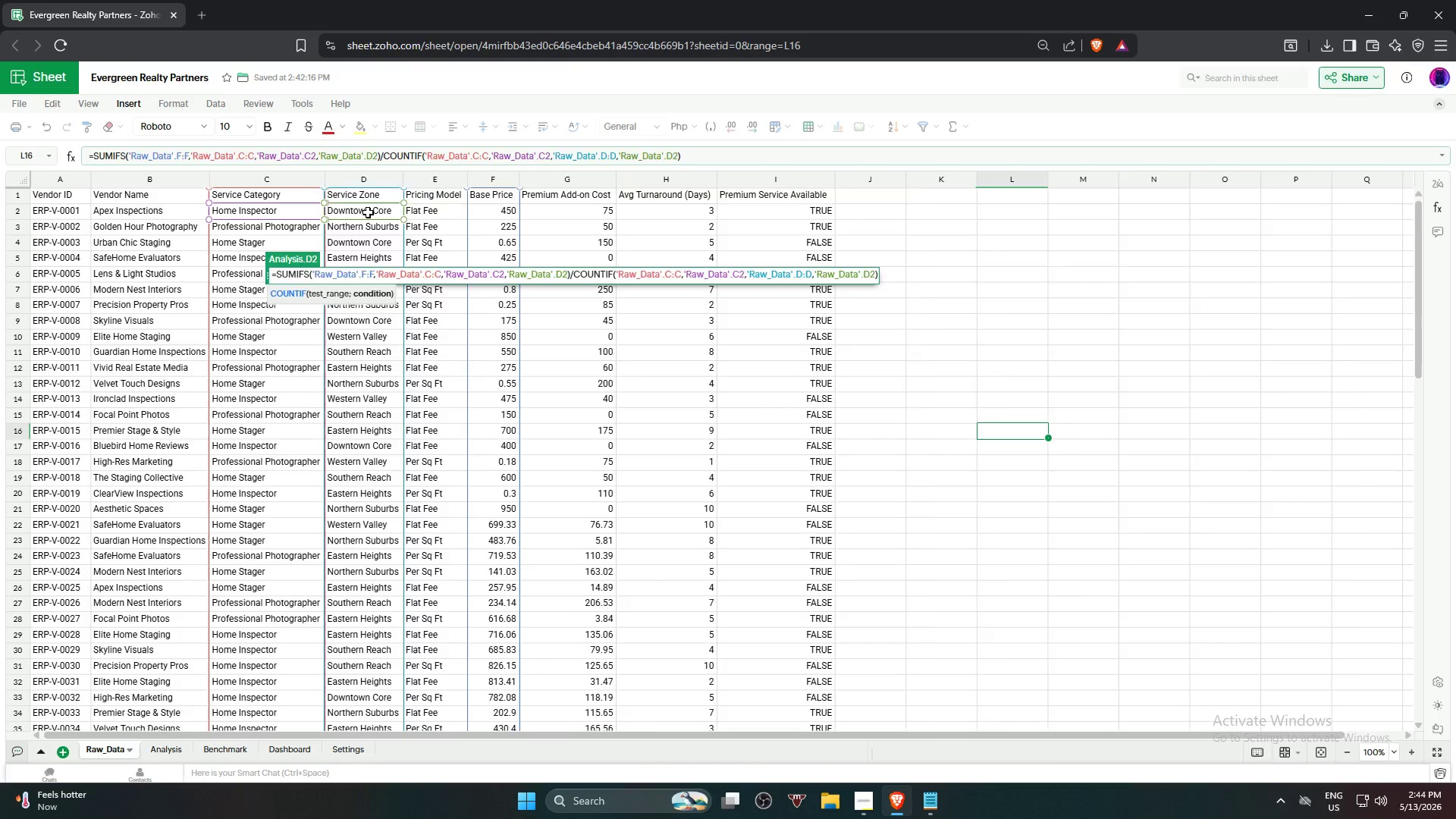 
key(Enter)
 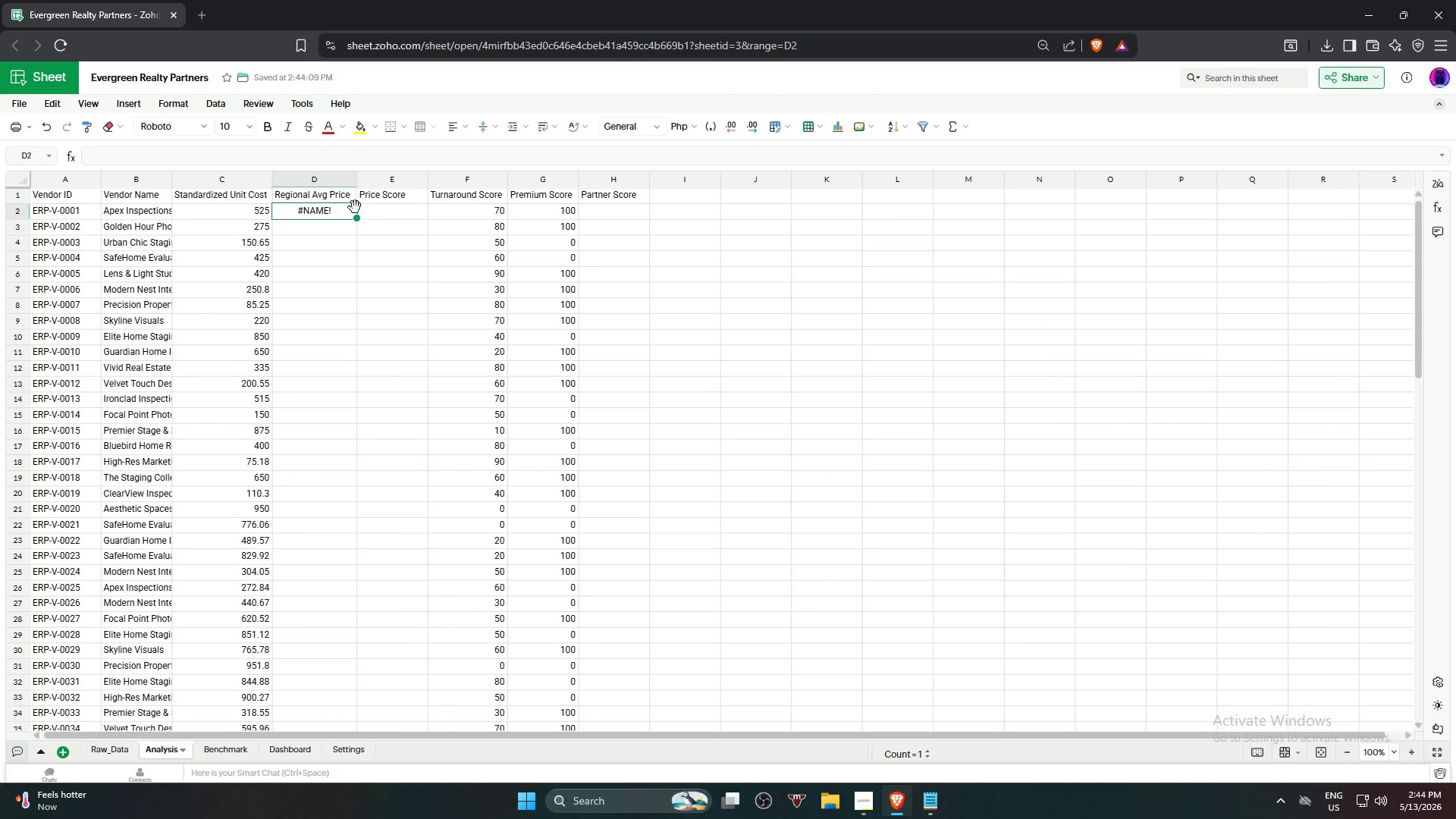 
left_click([335, 222])
 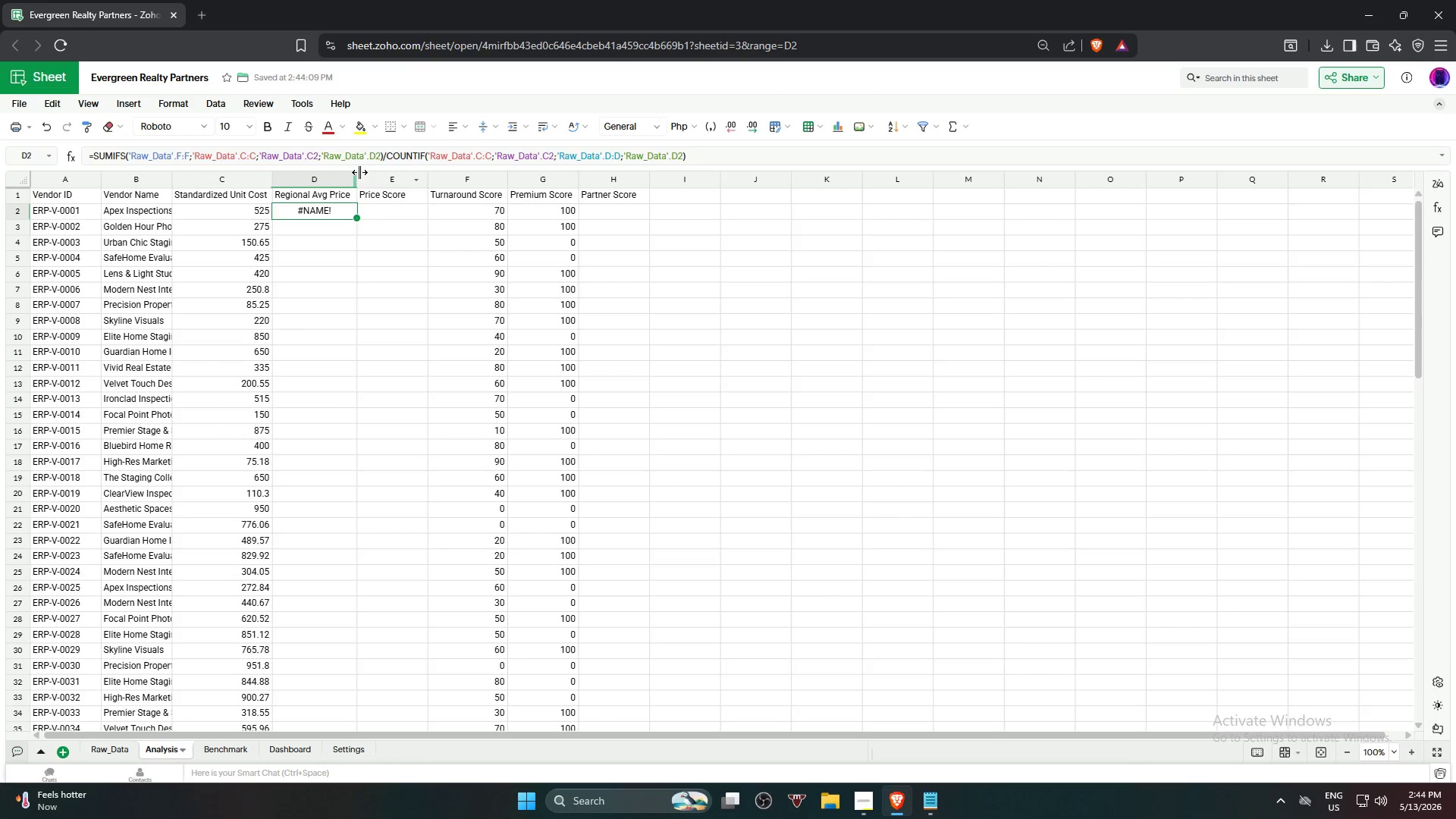 
wait(23.12)
 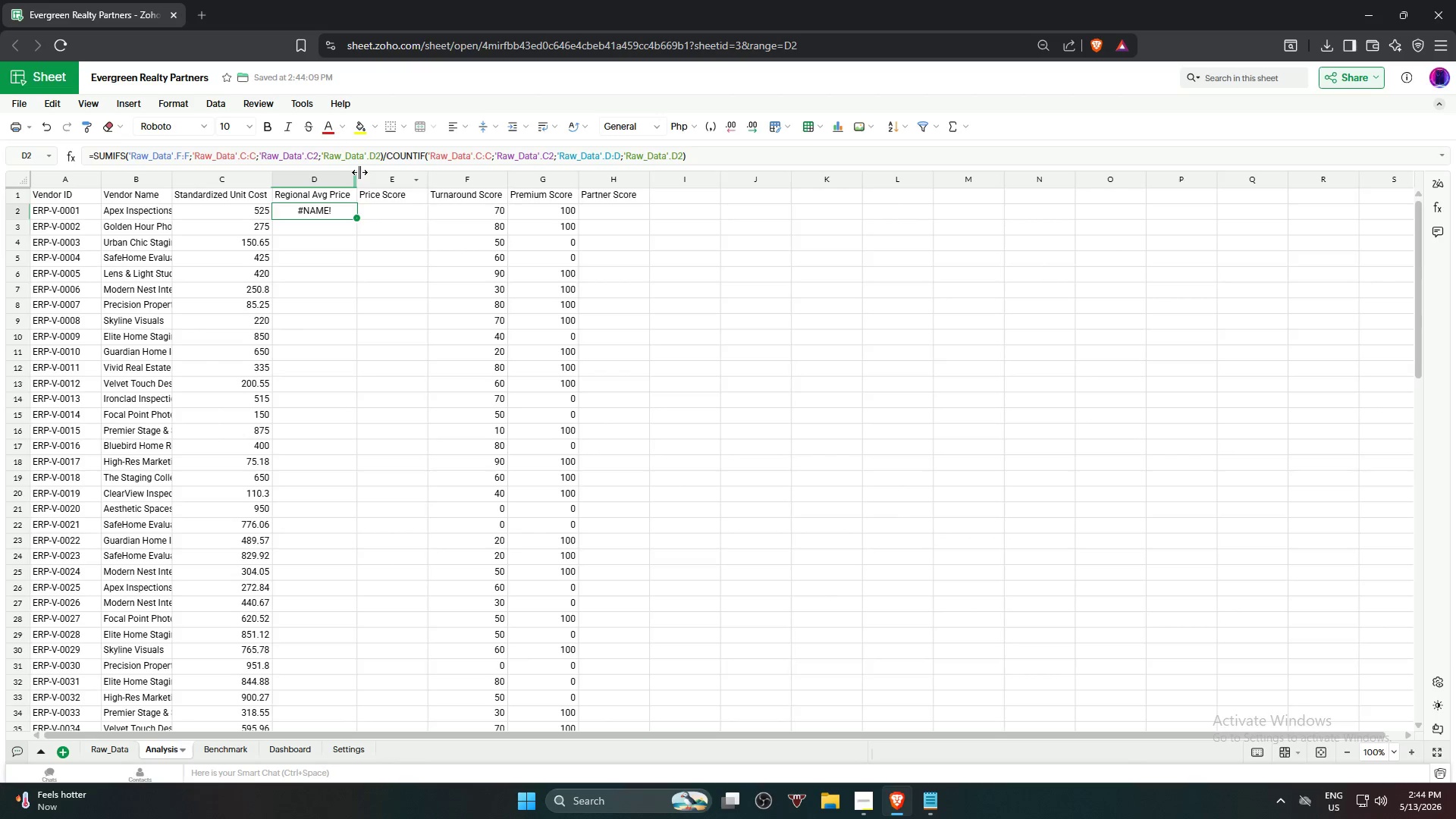 
left_click_drag(start_coordinate=[621, 154], to_coordinate=[584, 161])
 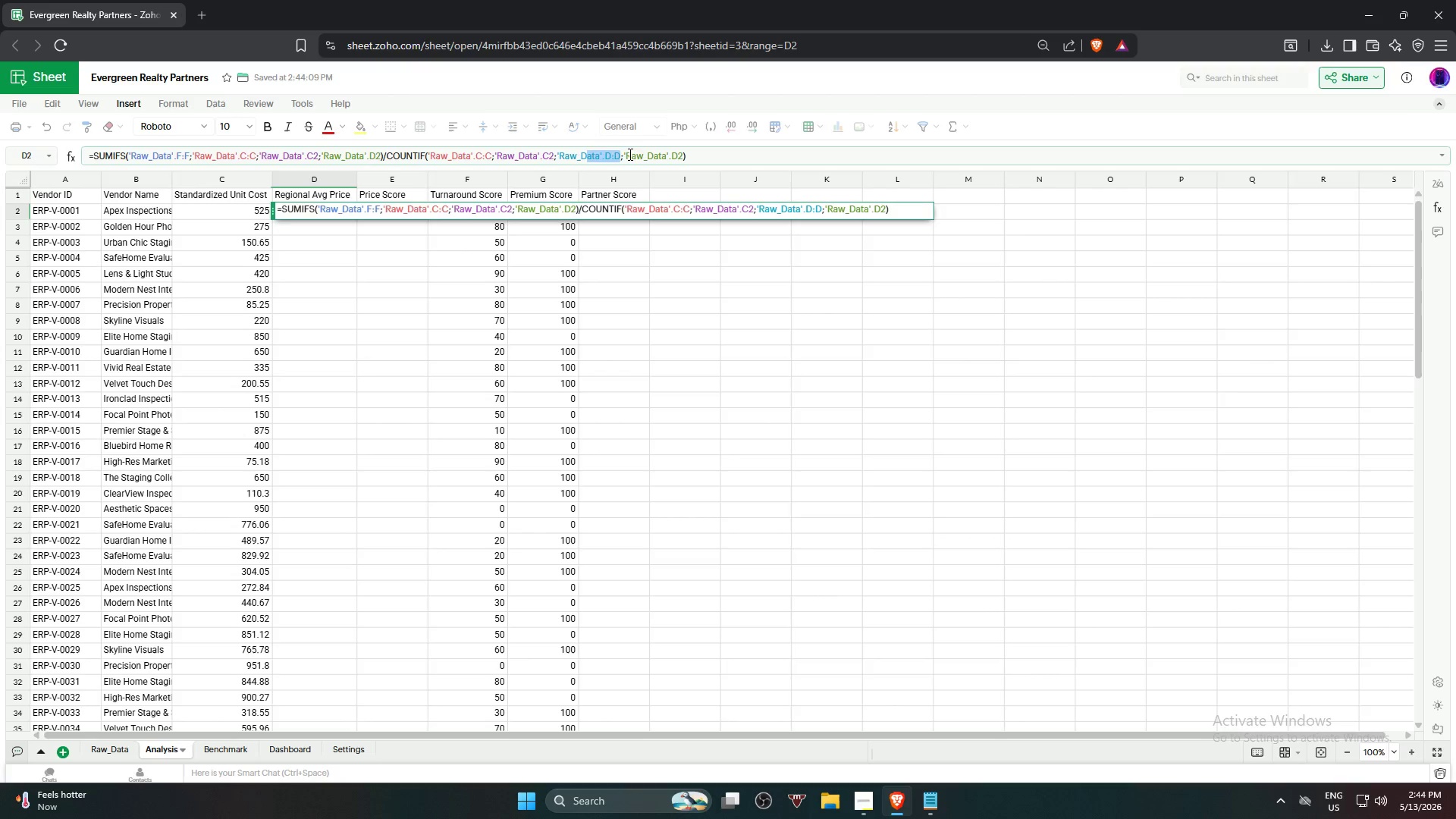 
left_click_drag(start_coordinate=[626, 155], to_coordinate=[592, 160])
 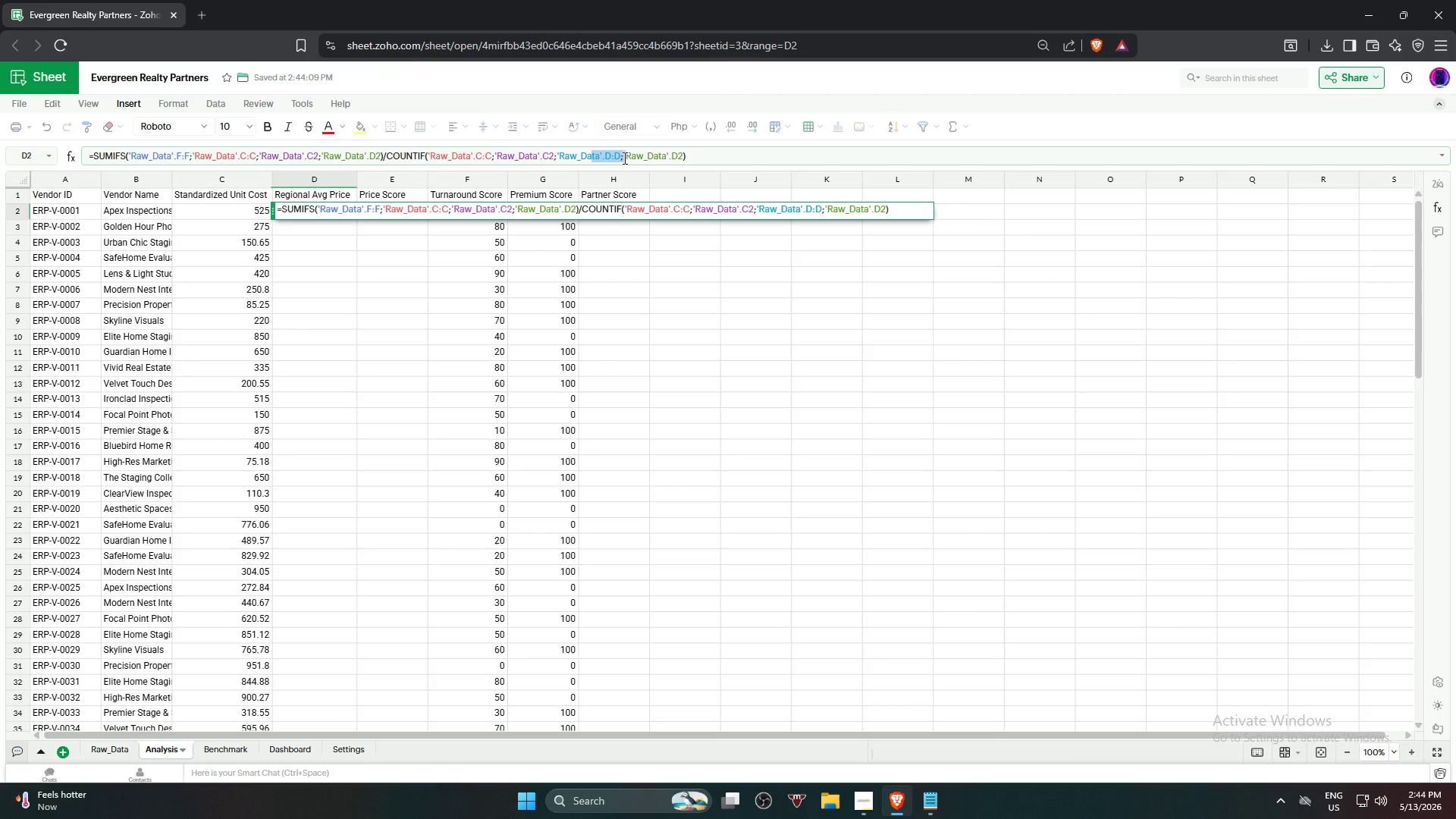 
left_click([623, 158])
 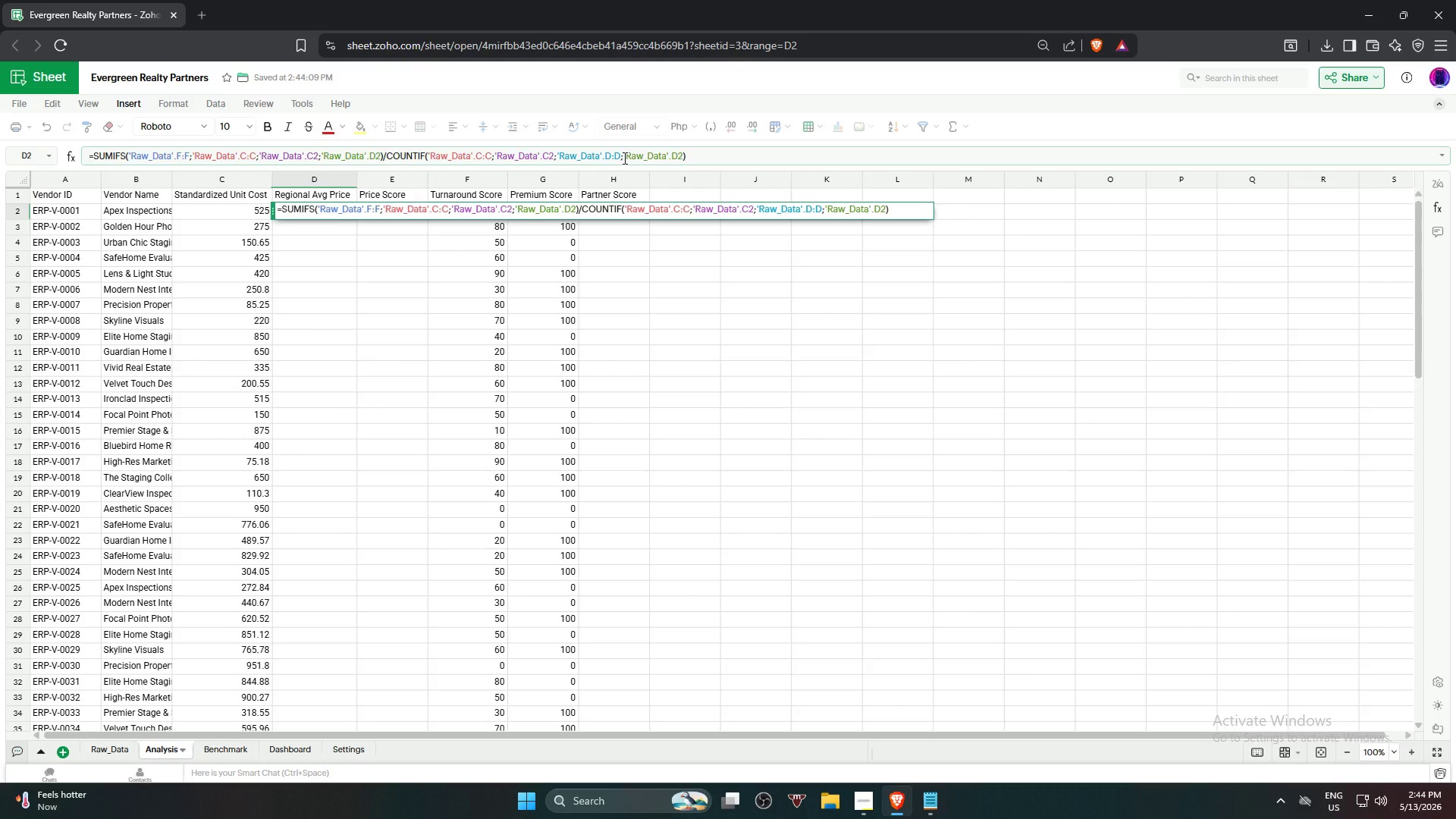 
left_click_drag(start_coordinate=[623, 158], to_coordinate=[557, 162])
 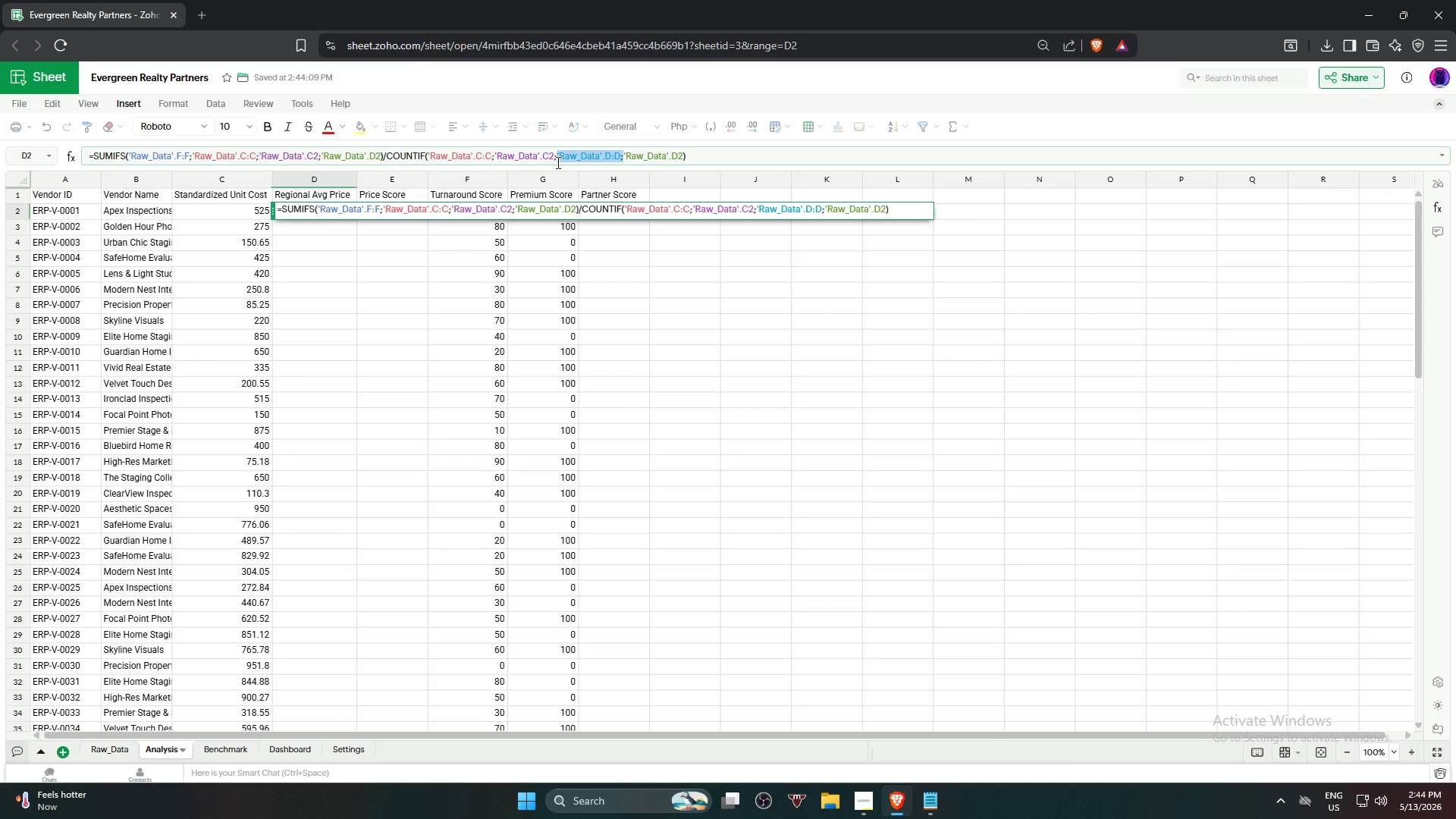 
key(Control+C)
 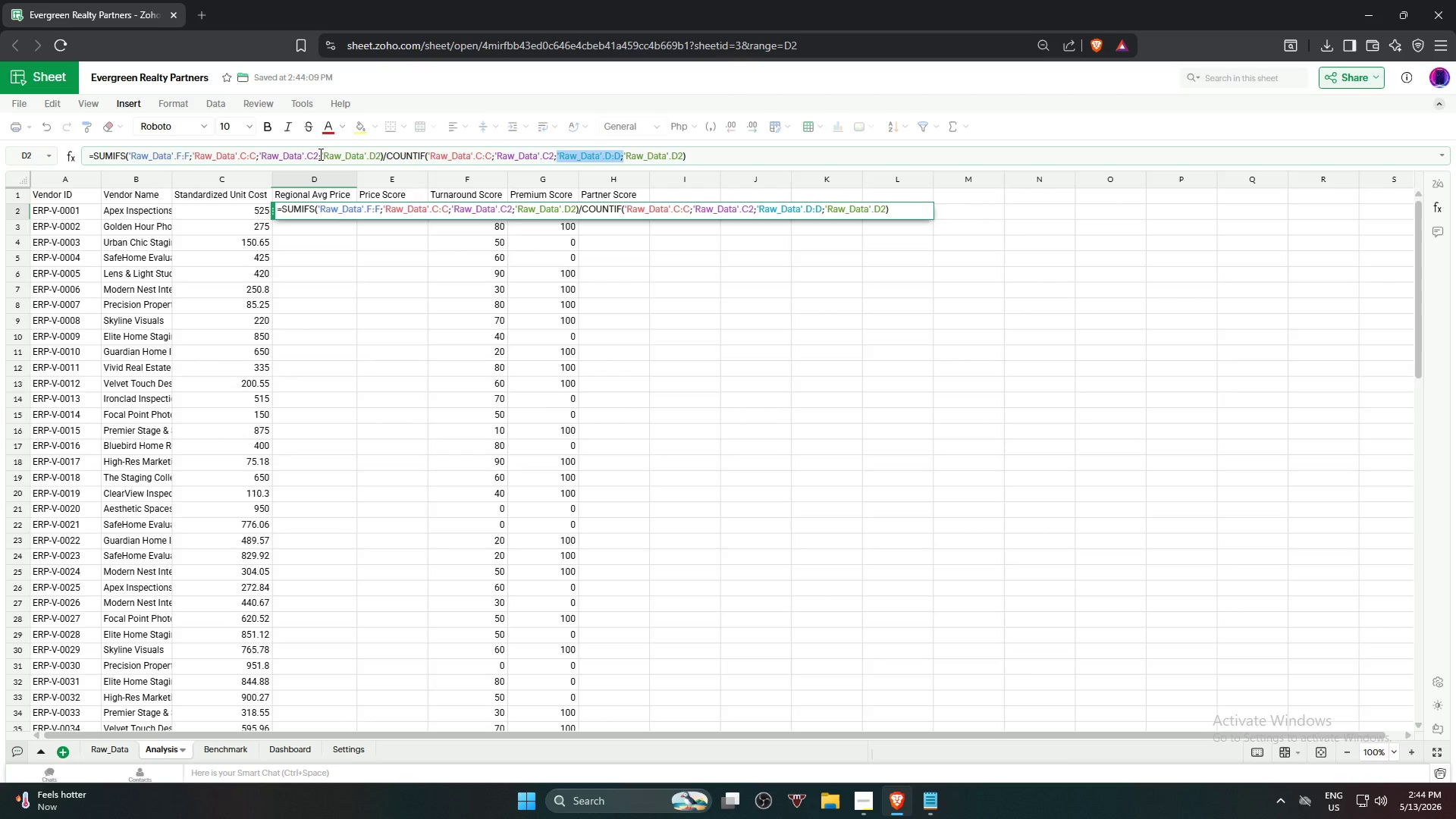 
left_click([321, 155])
 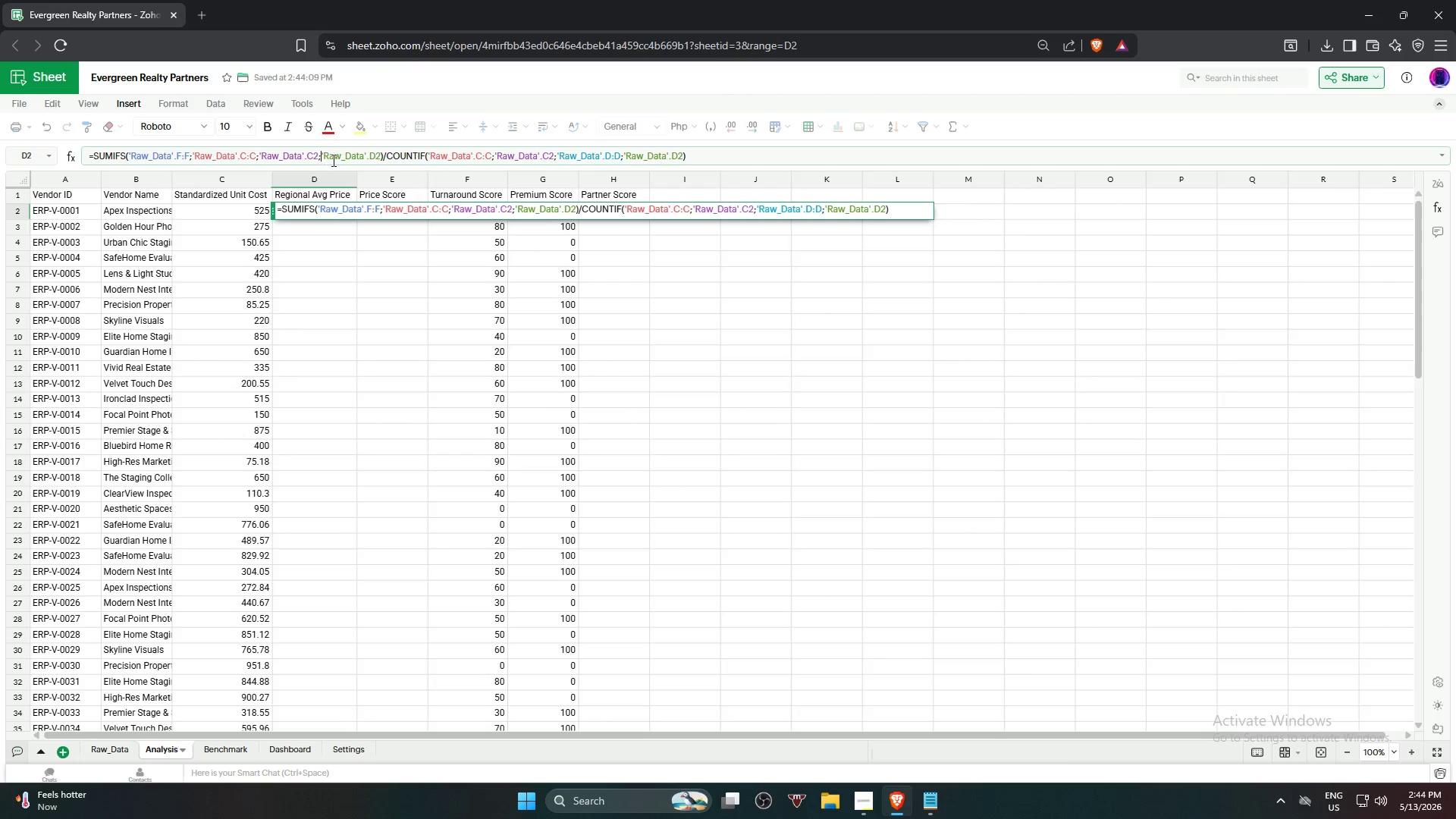 
key(Control+V)
 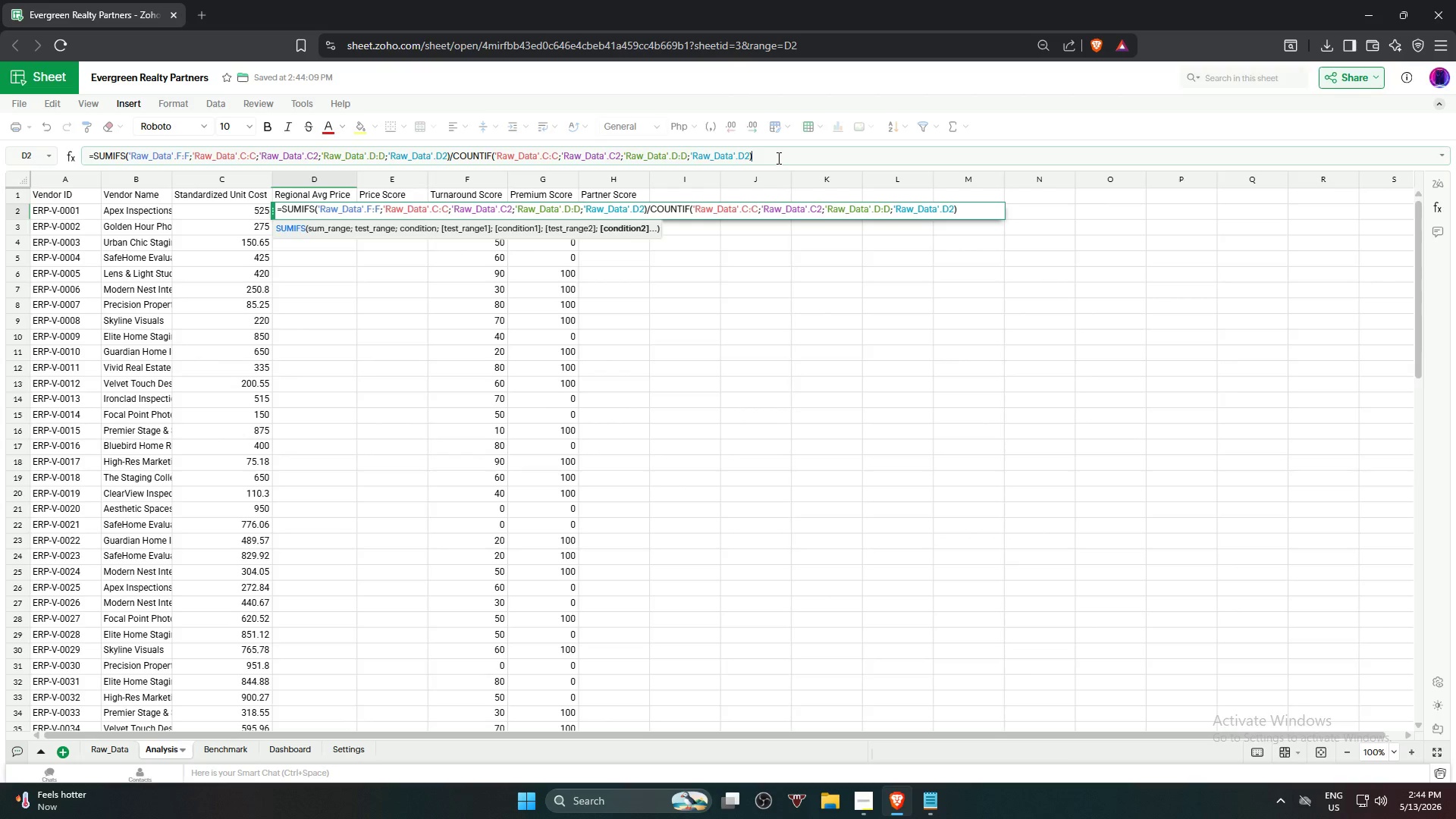 
key(NumpadEnter)
 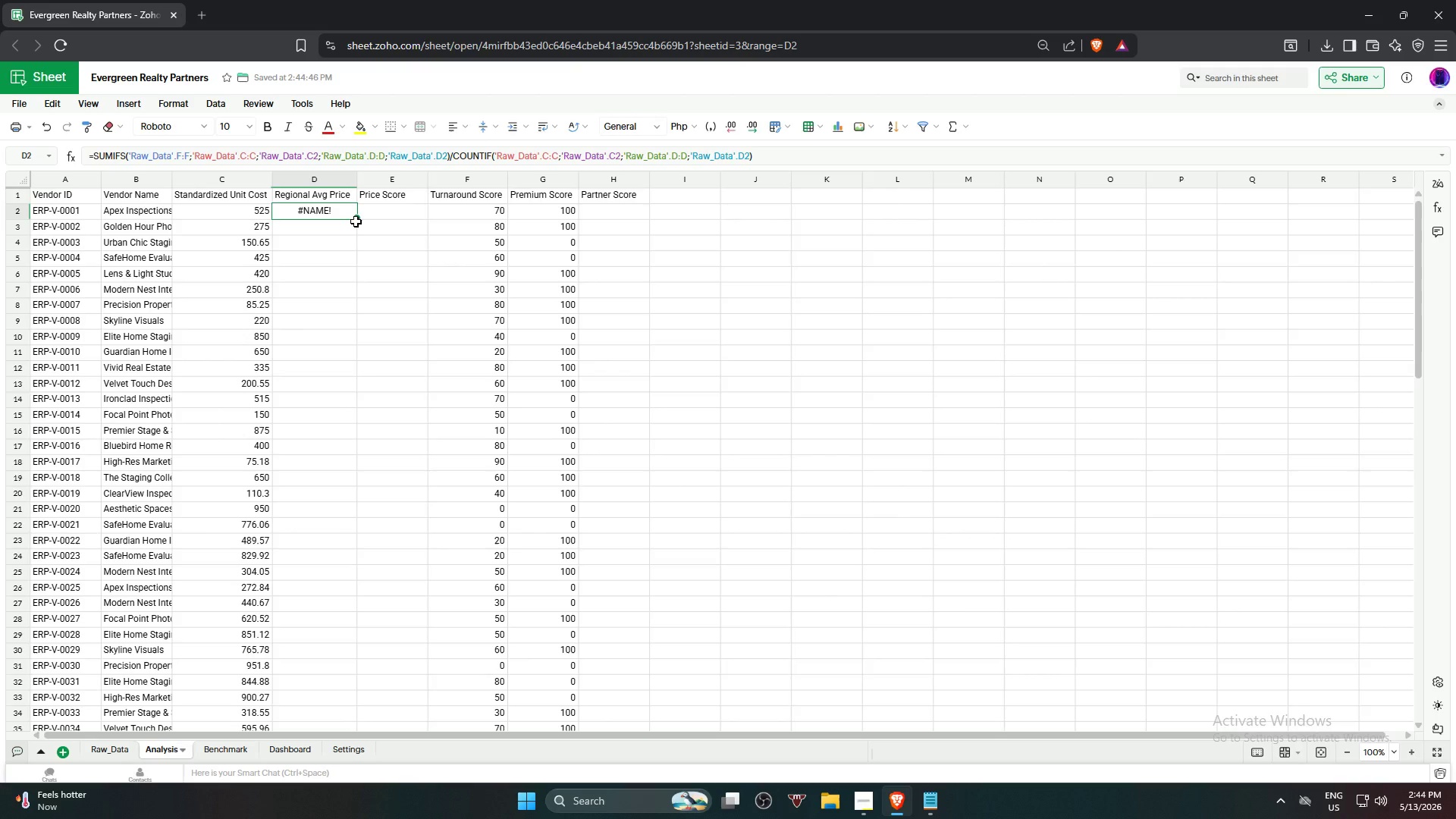 
wait(6.75)
 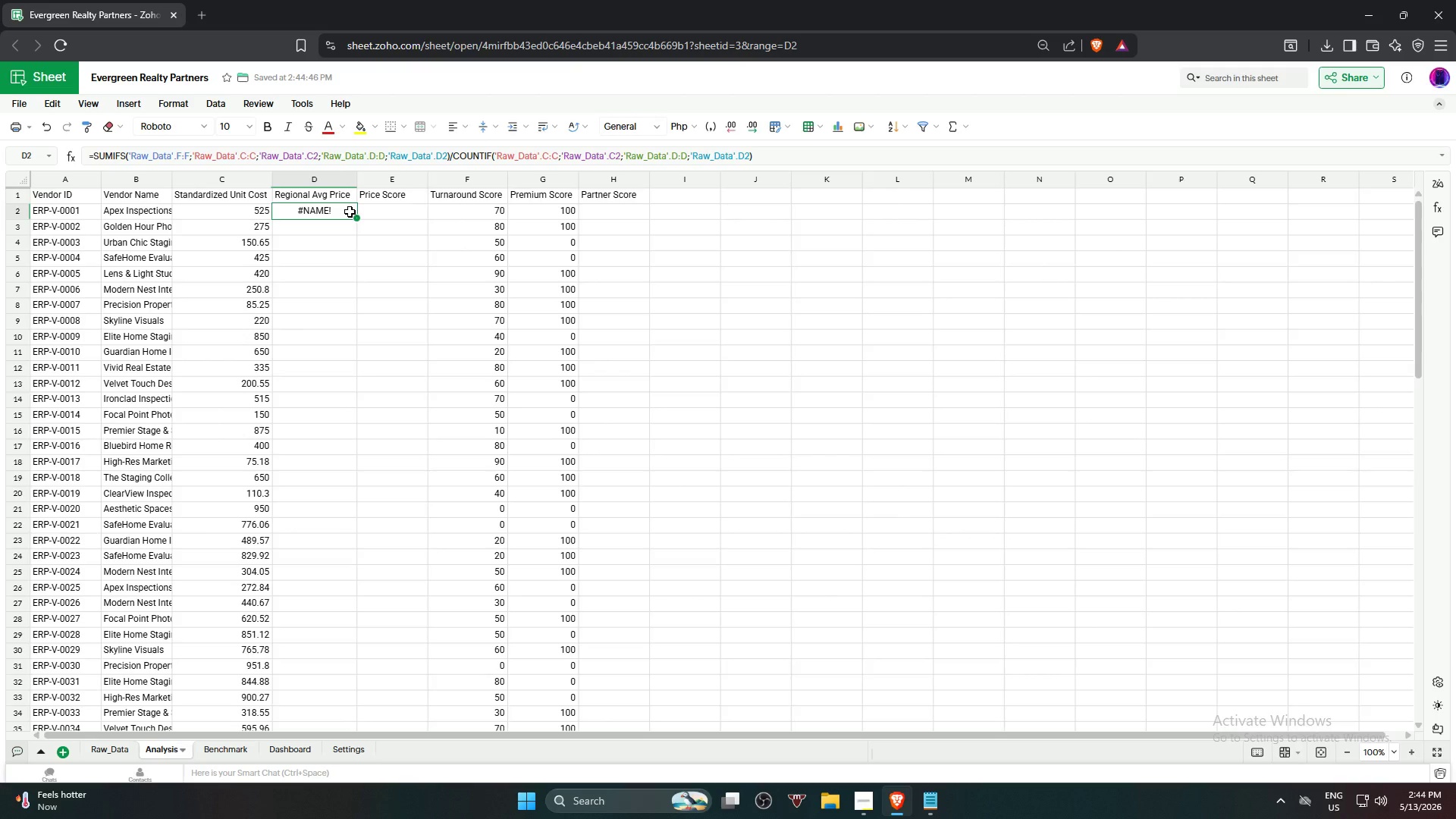 
left_click_drag(start_coordinate=[801, 152], to_coordinate=[7, 183])
 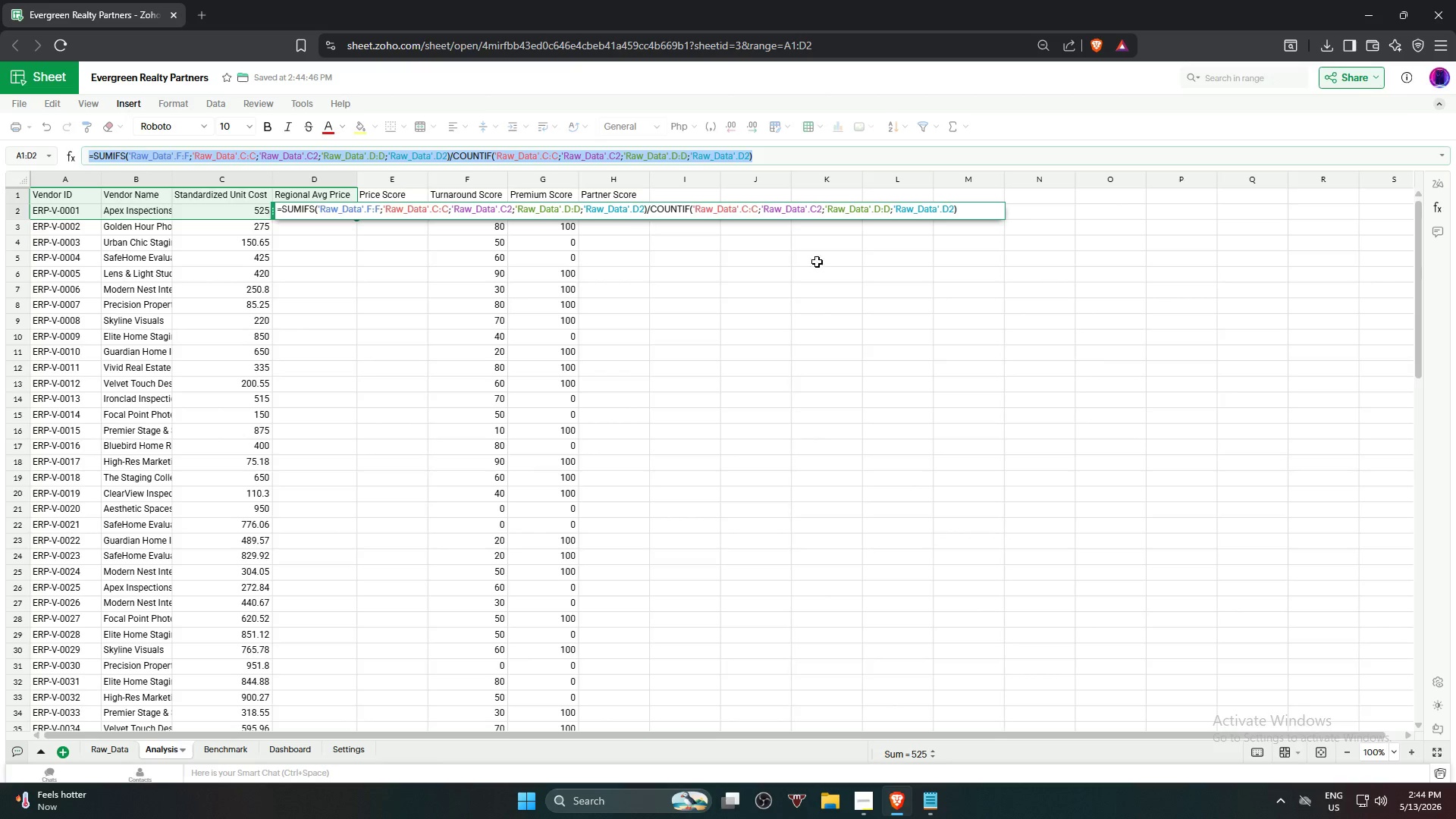 
left_click([865, 322])
 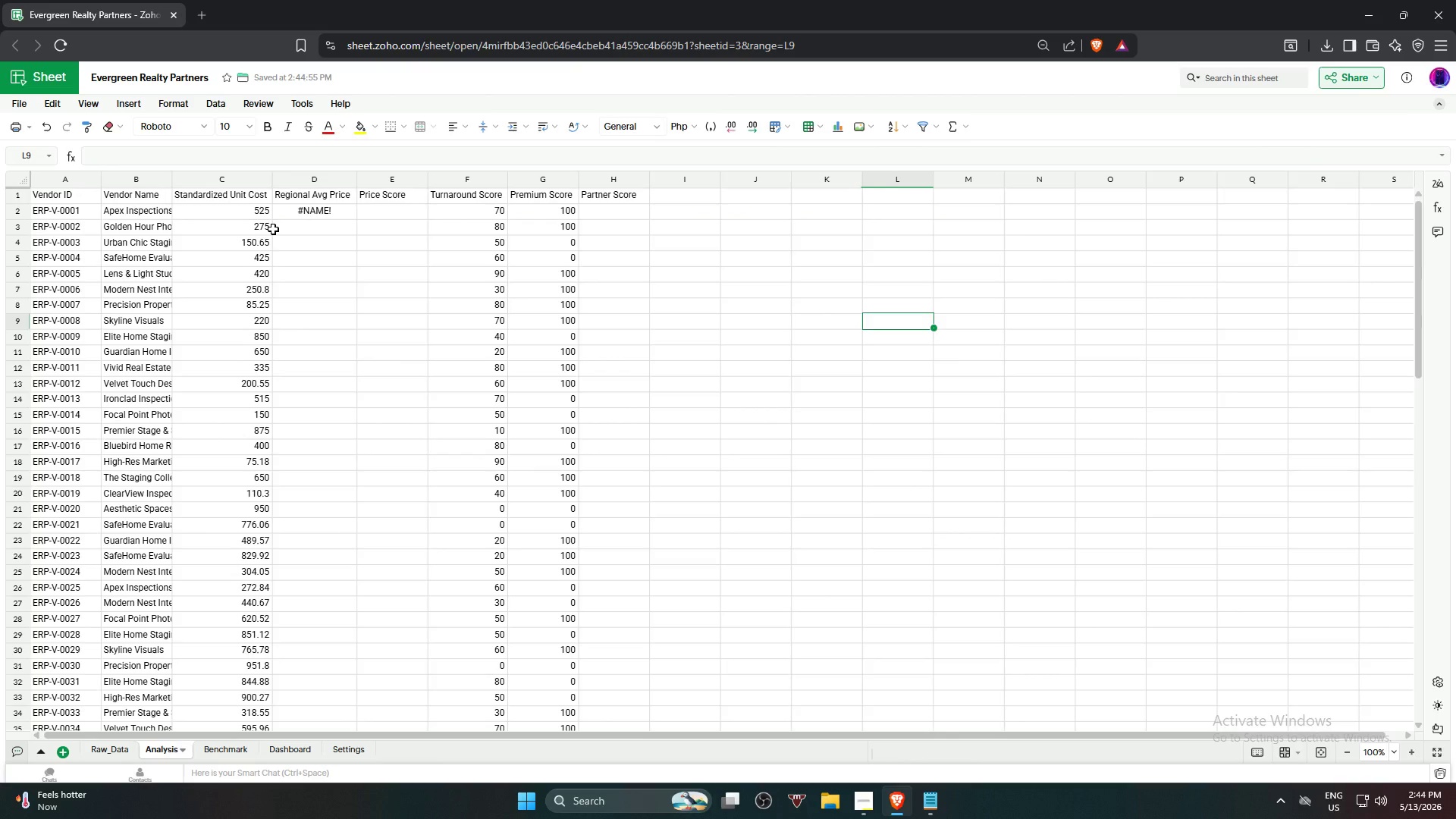 
left_click([311, 212])
 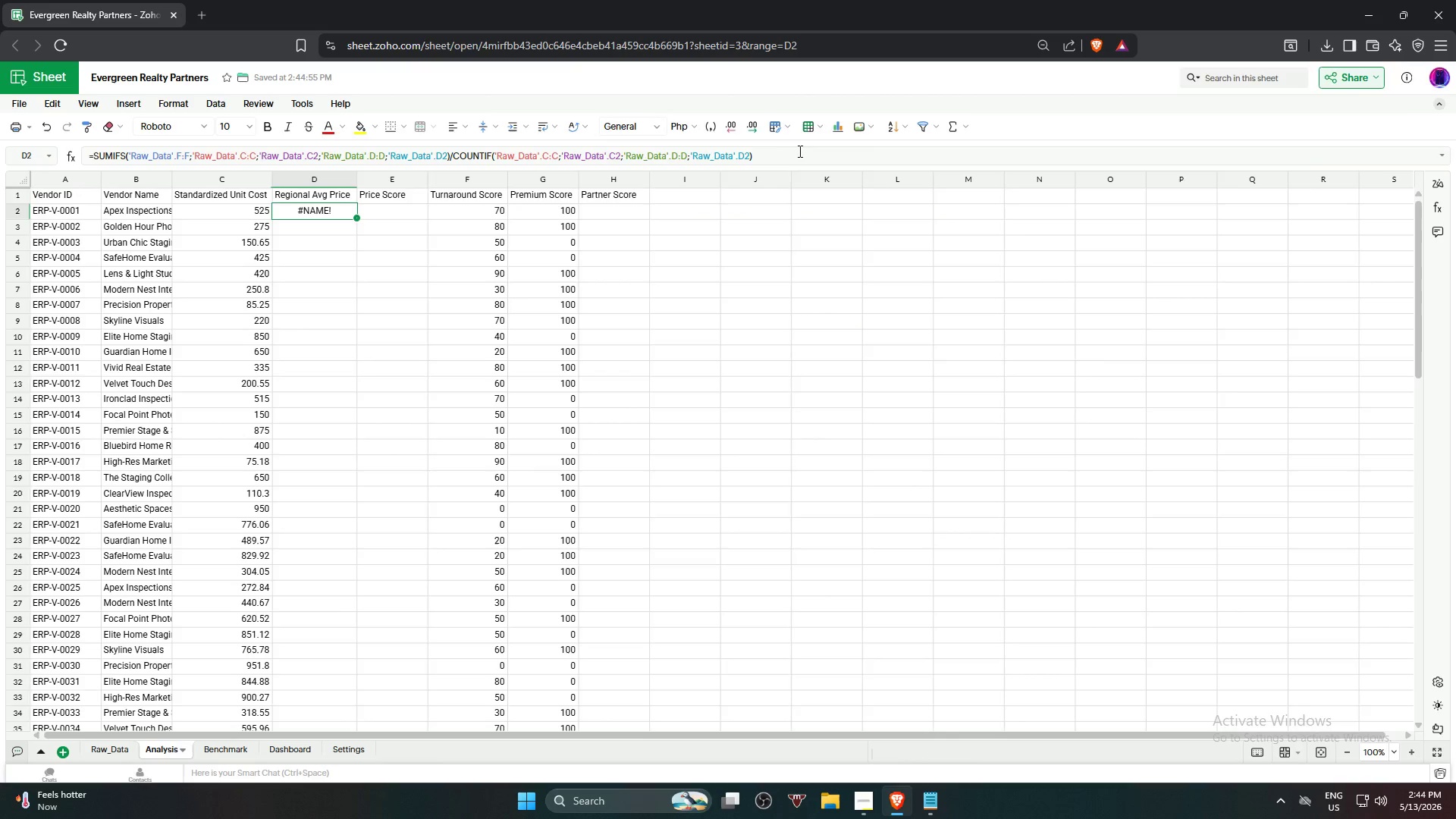 
left_click_drag(start_coordinate=[800, 149], to_coordinate=[86, 143])
 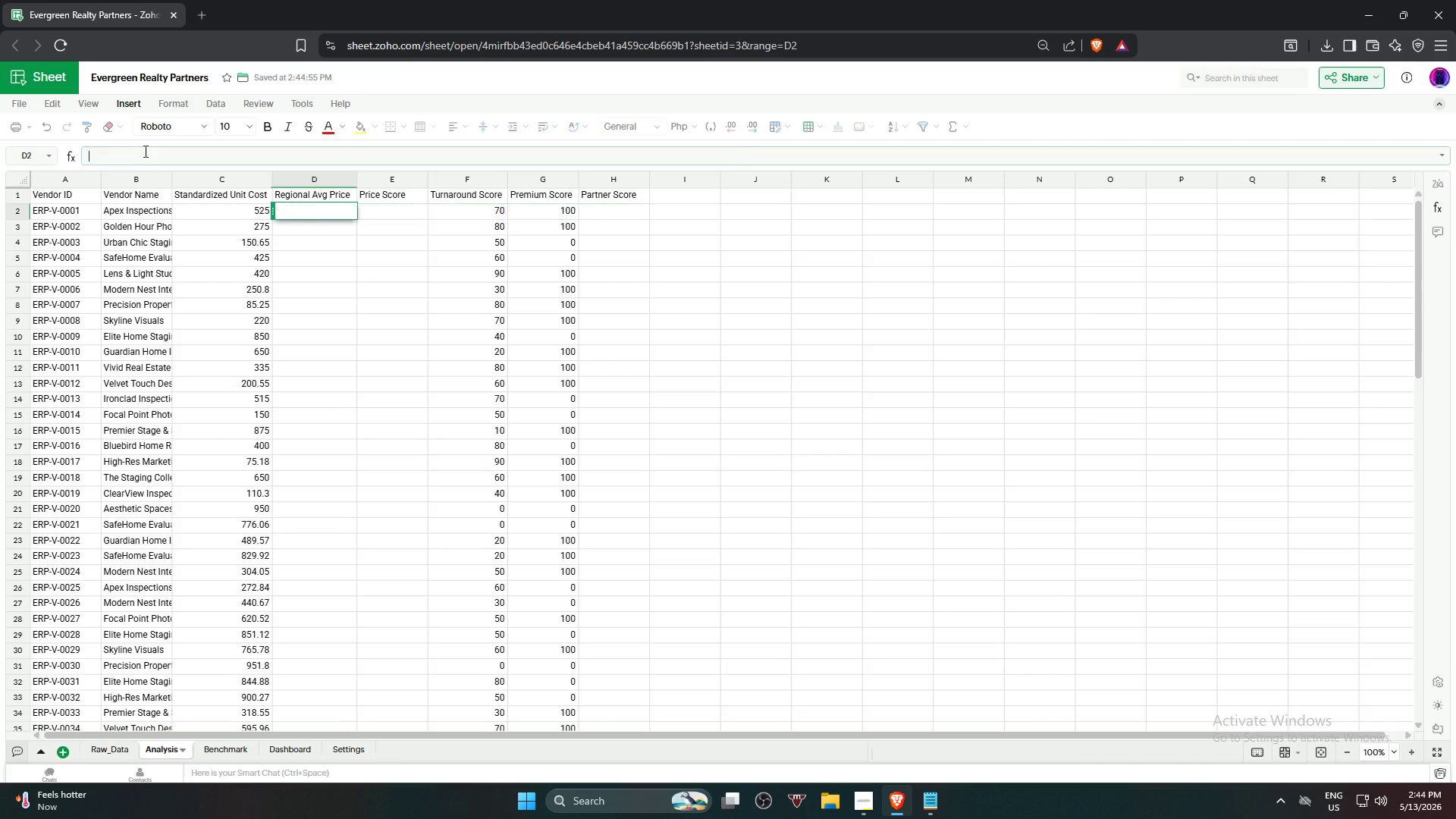 
key(Backspace)
 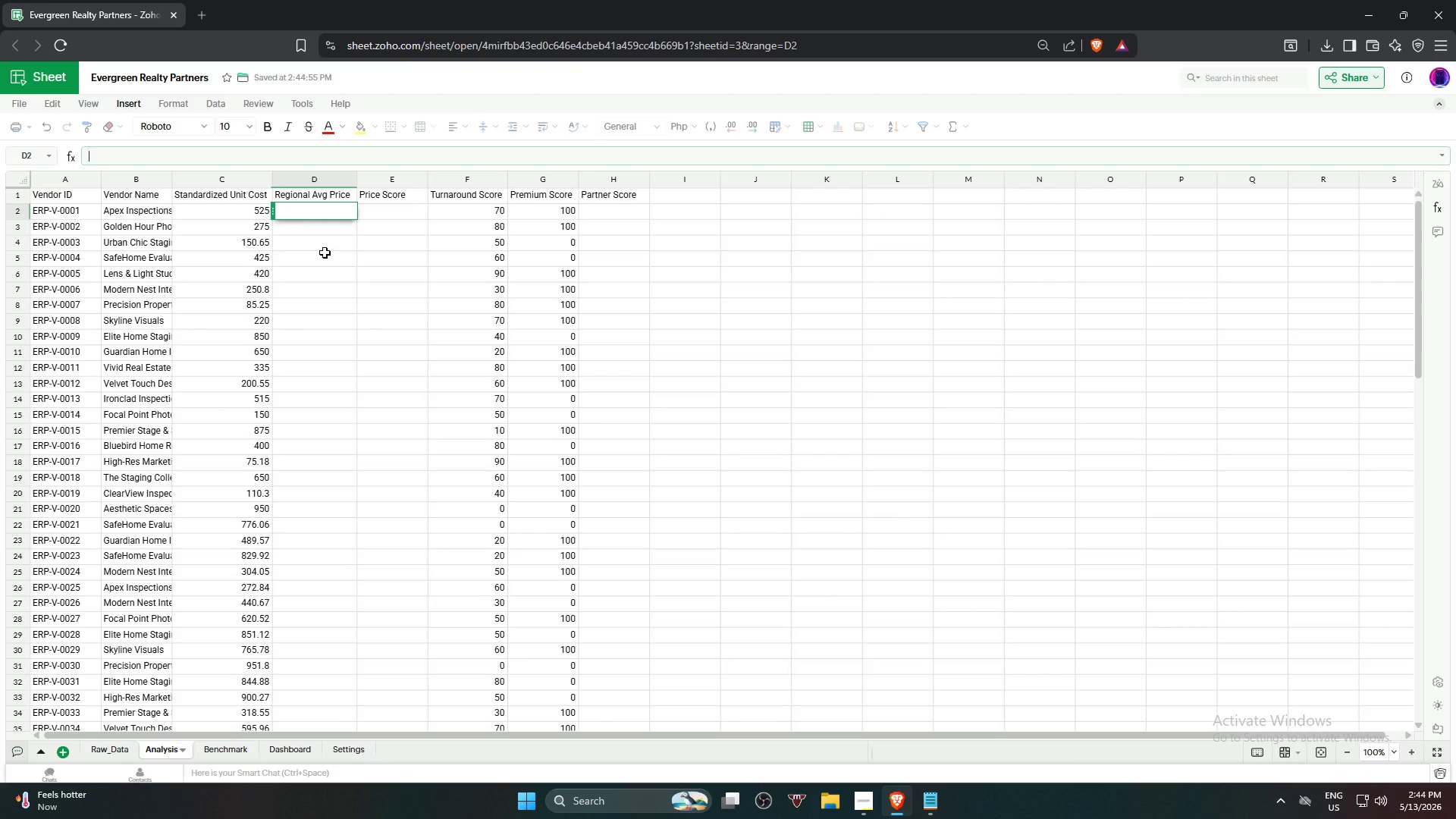 
left_click([351, 328])
 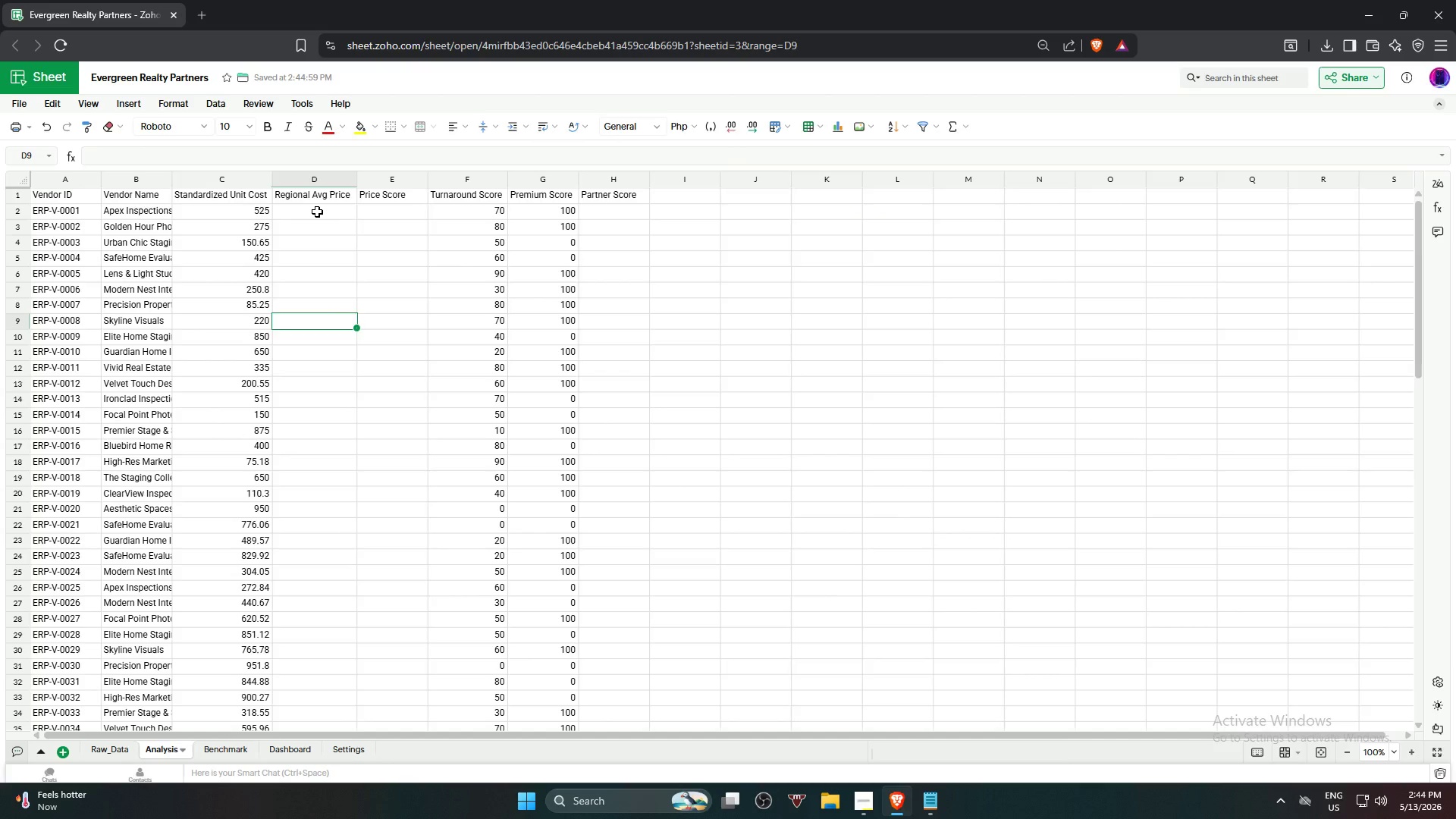 
left_click([317, 212])
 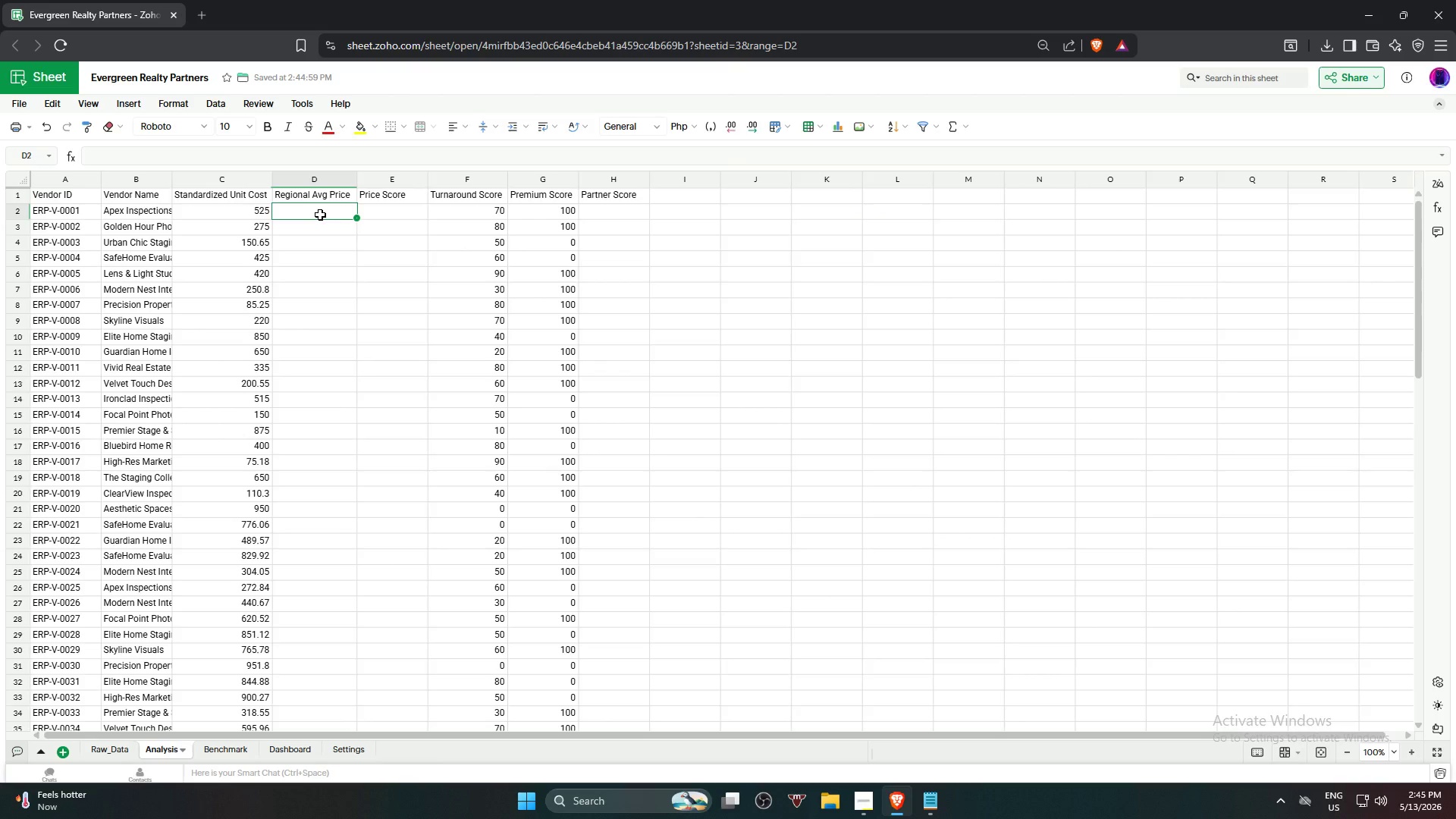 
type(=SUMIF)
 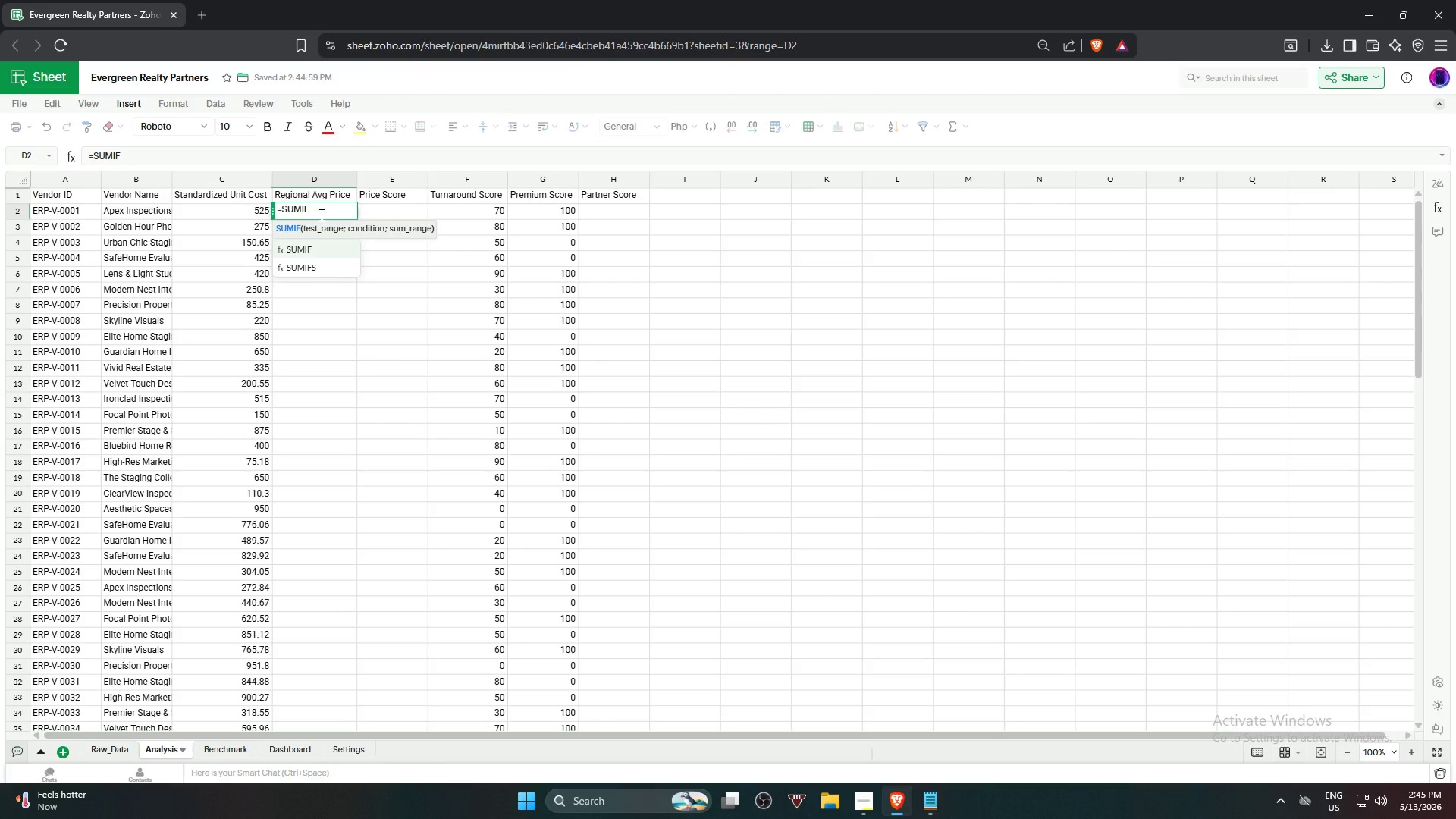 
key(ArrowDown)
 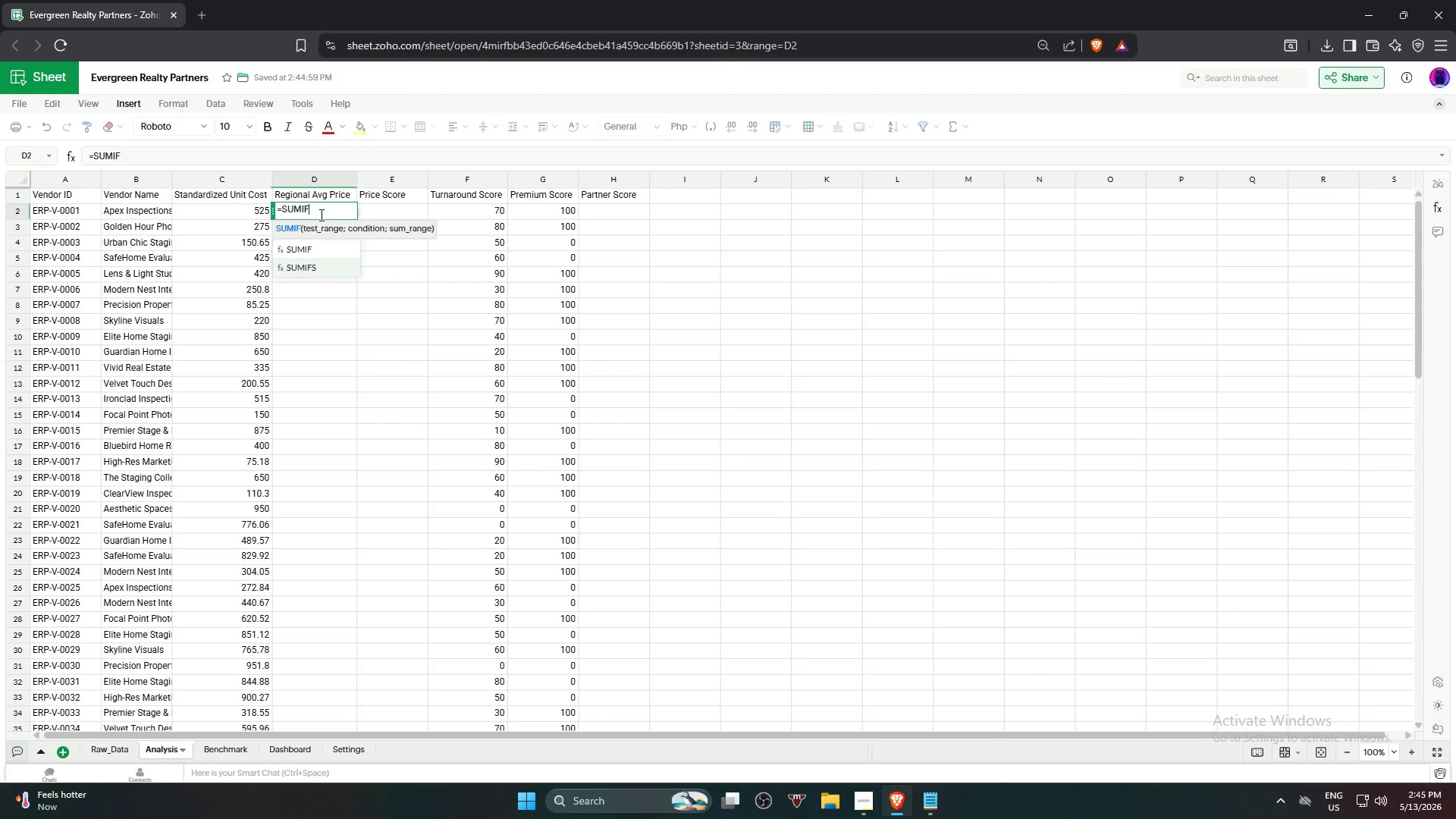 
key(Enter)
 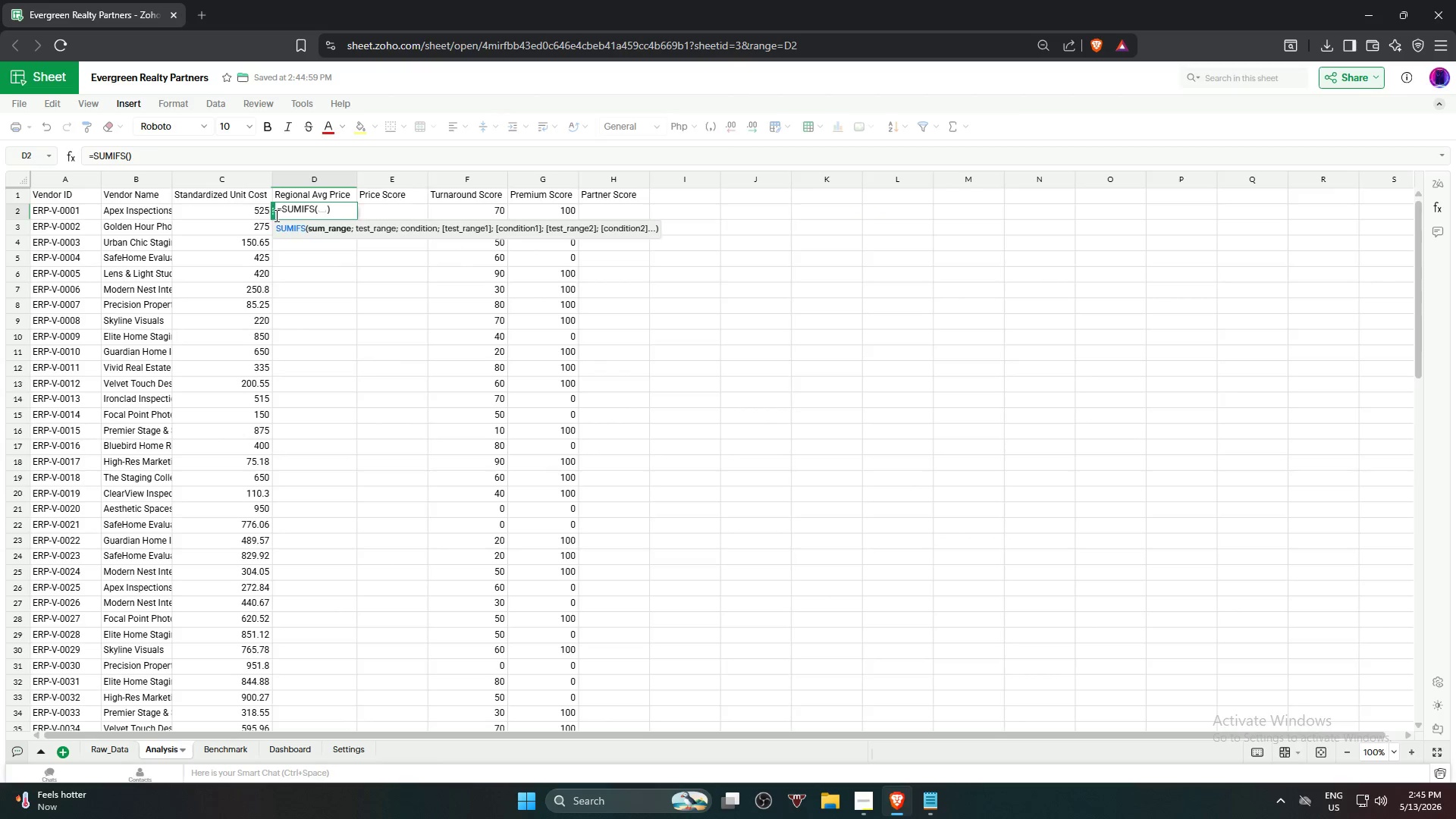 
left_click_drag(start_coordinate=[273, 215], to_coordinate=[289, 440])
 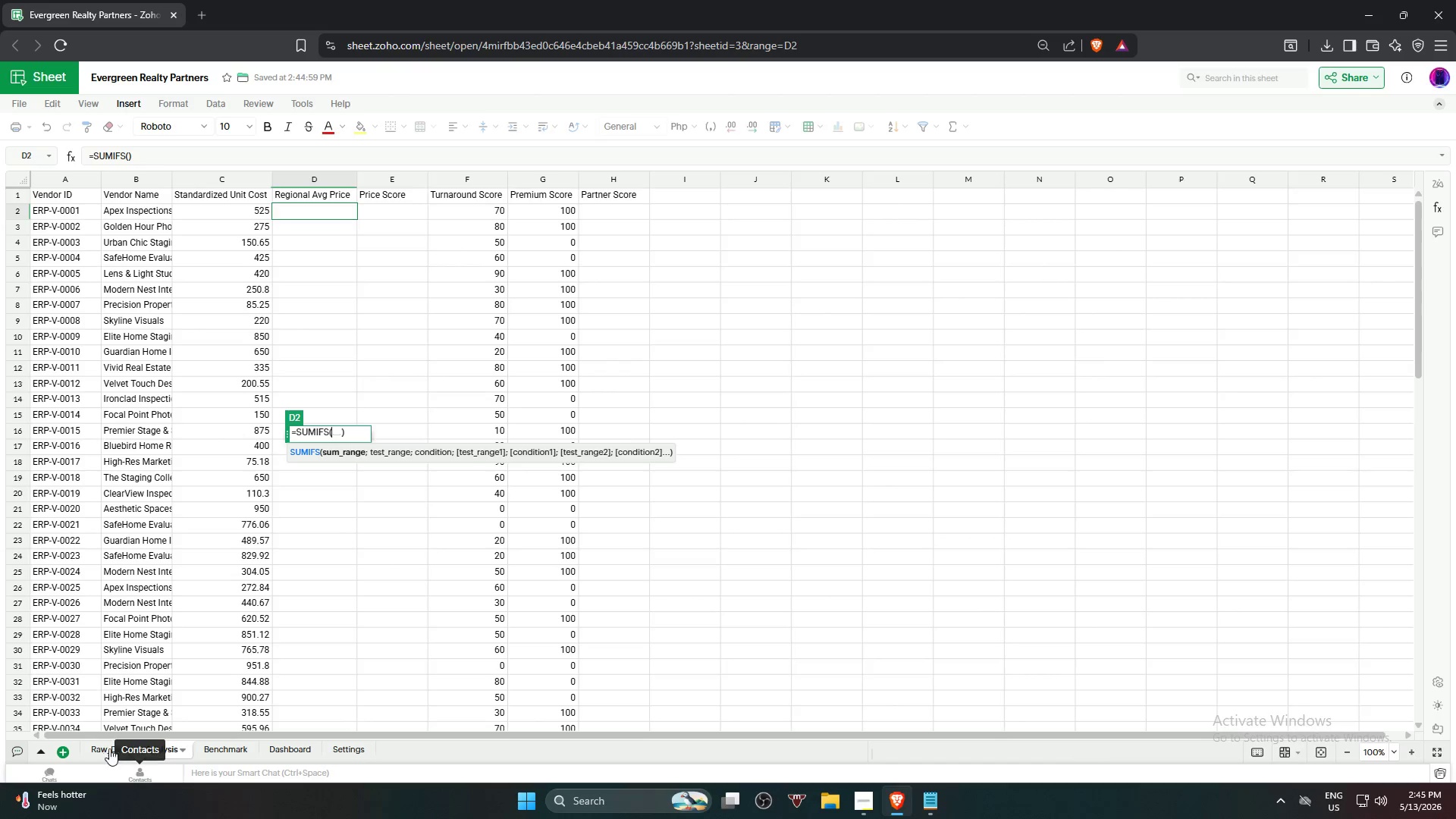 
left_click([97, 748])
 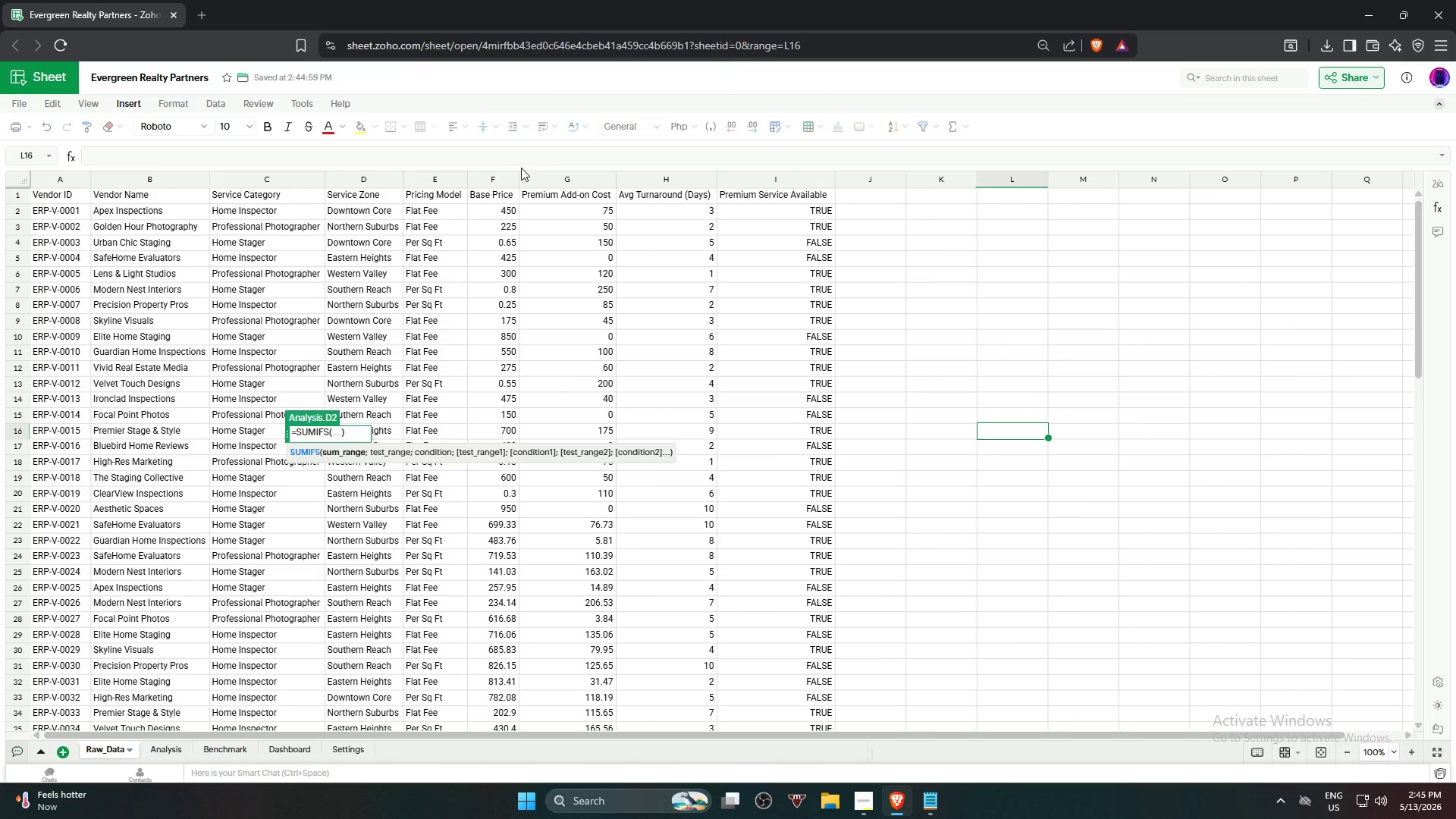 
left_click([496, 175])
 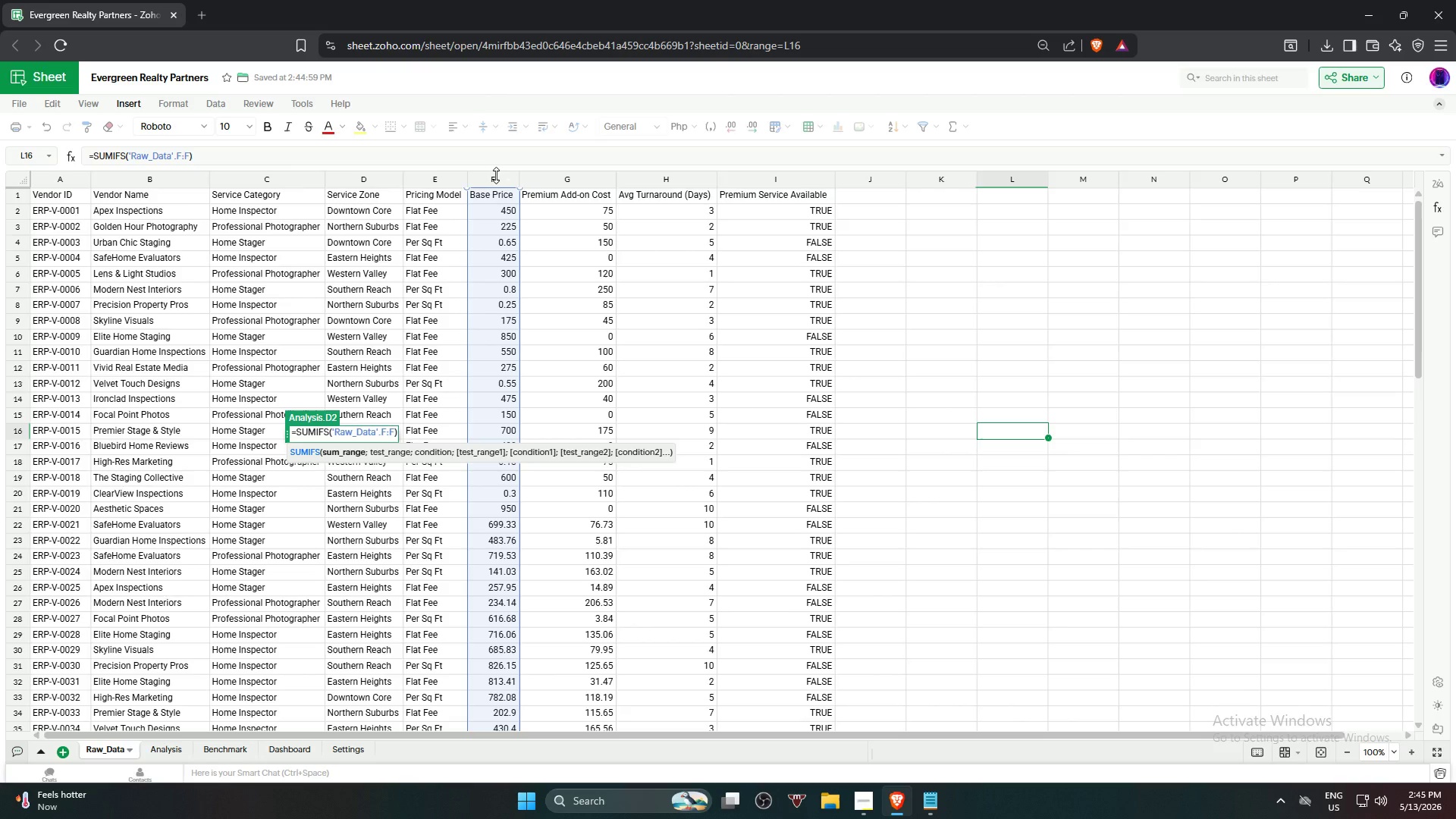 
wait(5.36)
 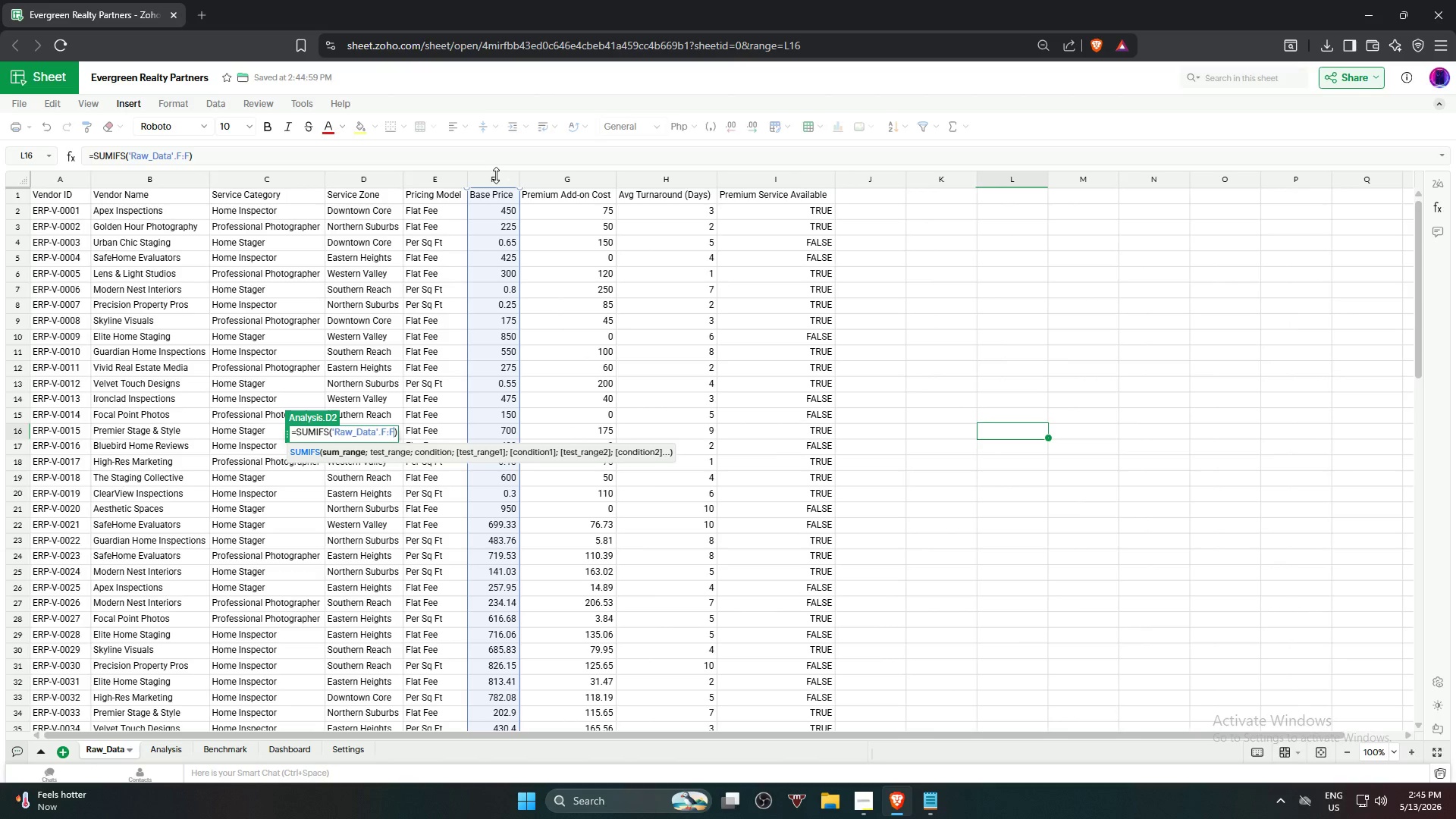 
key(Comma)
 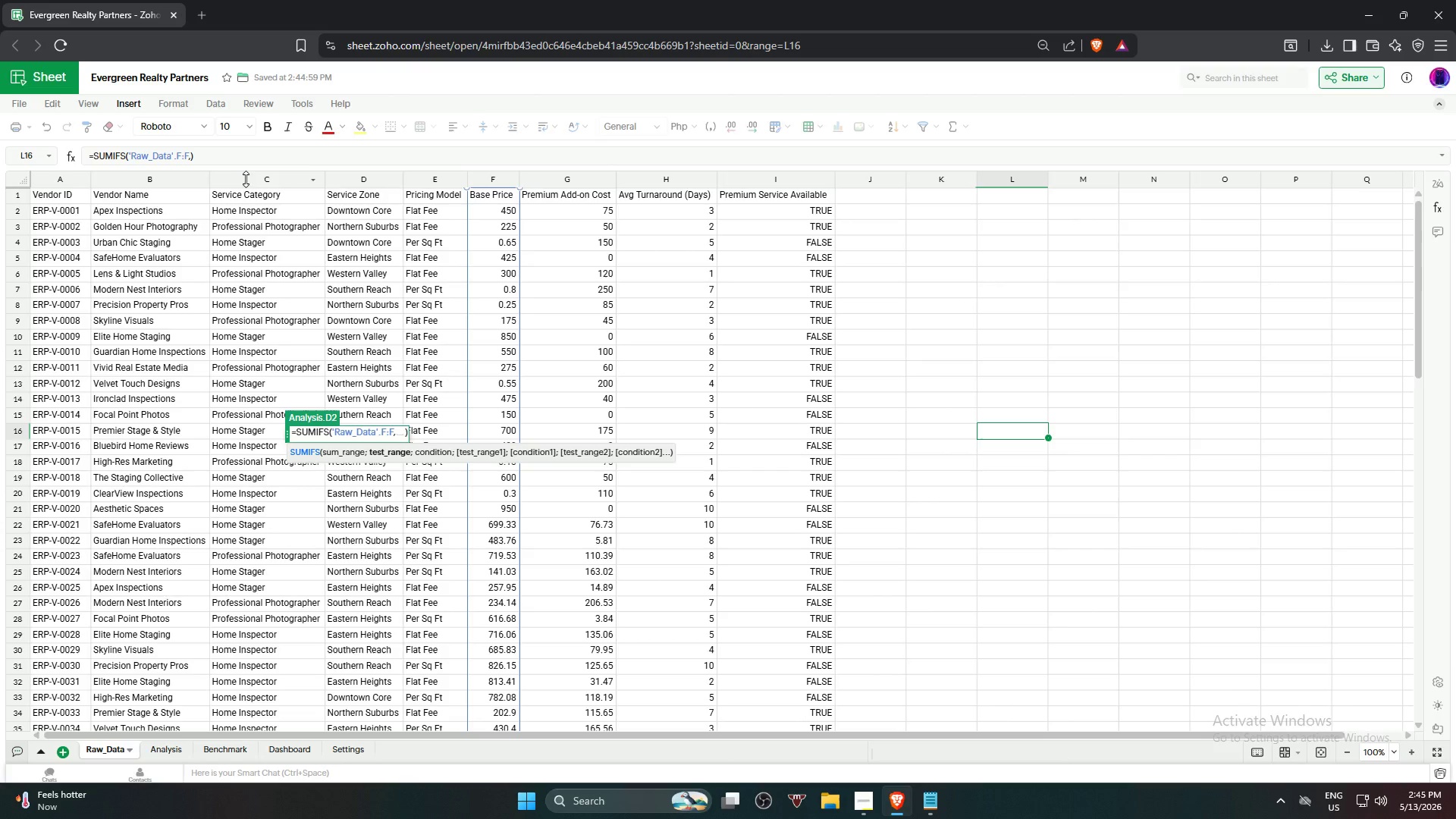 
left_click([247, 179])
 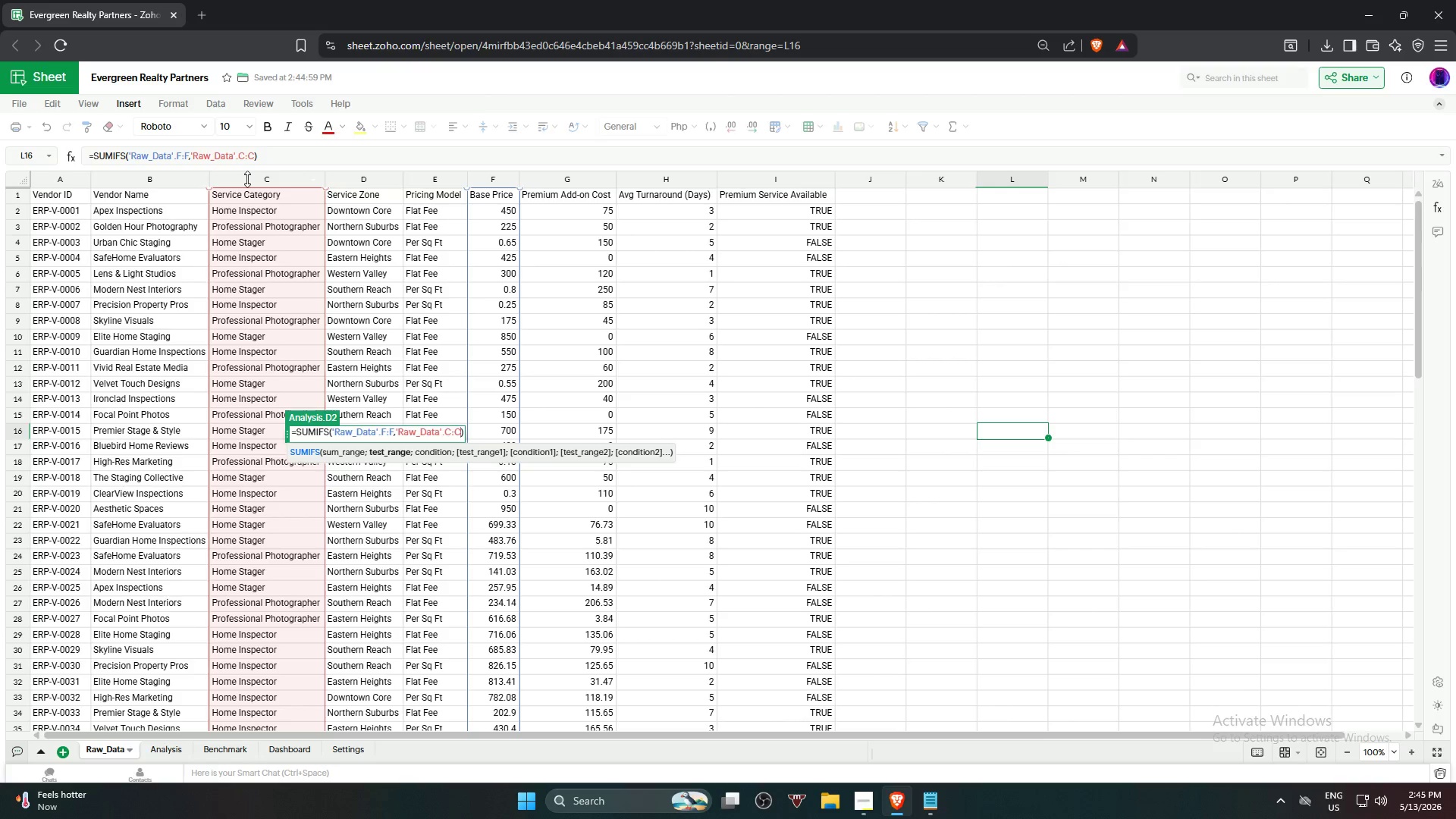 
key(Comma)
 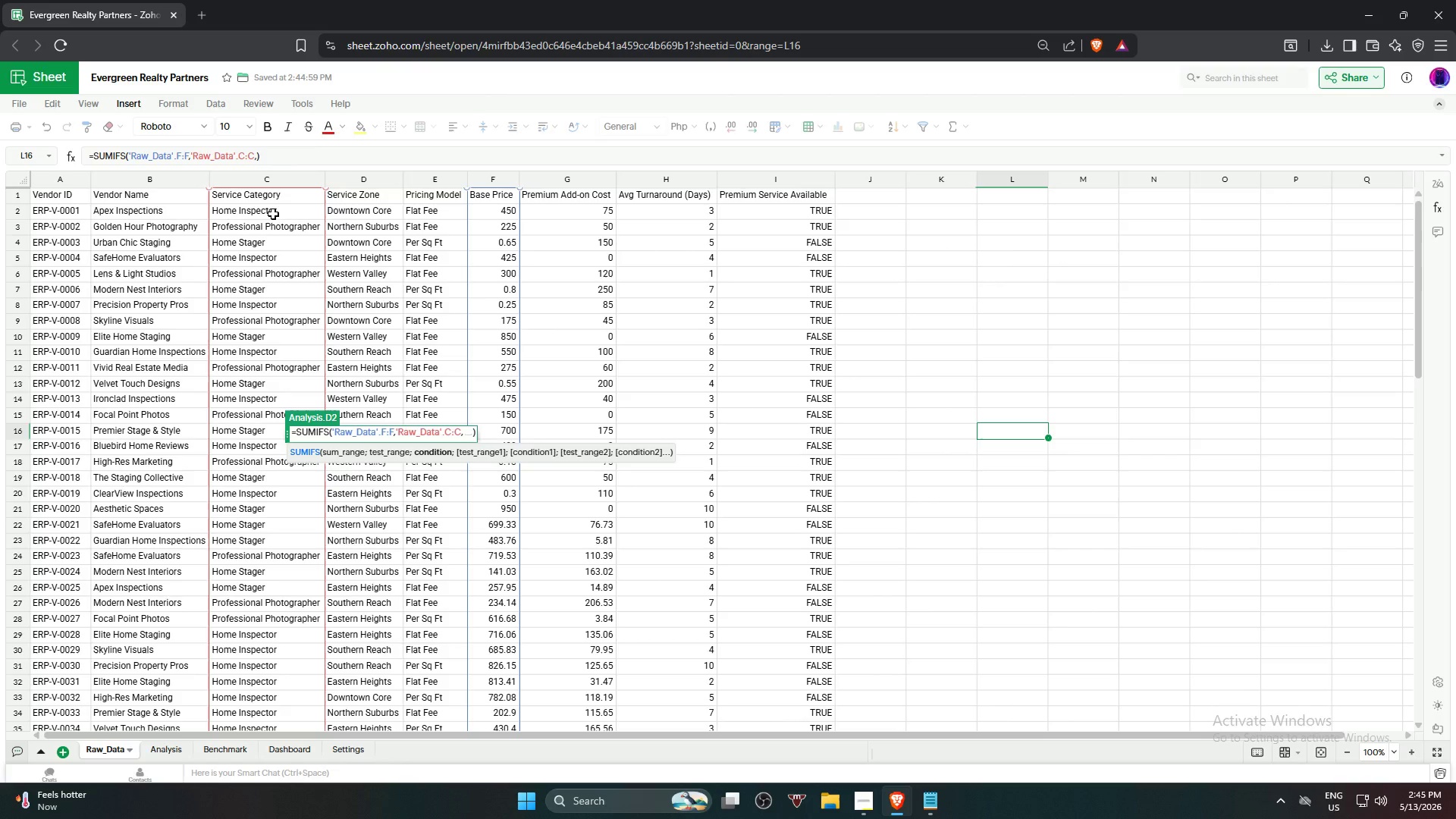 
left_click([273, 214])
 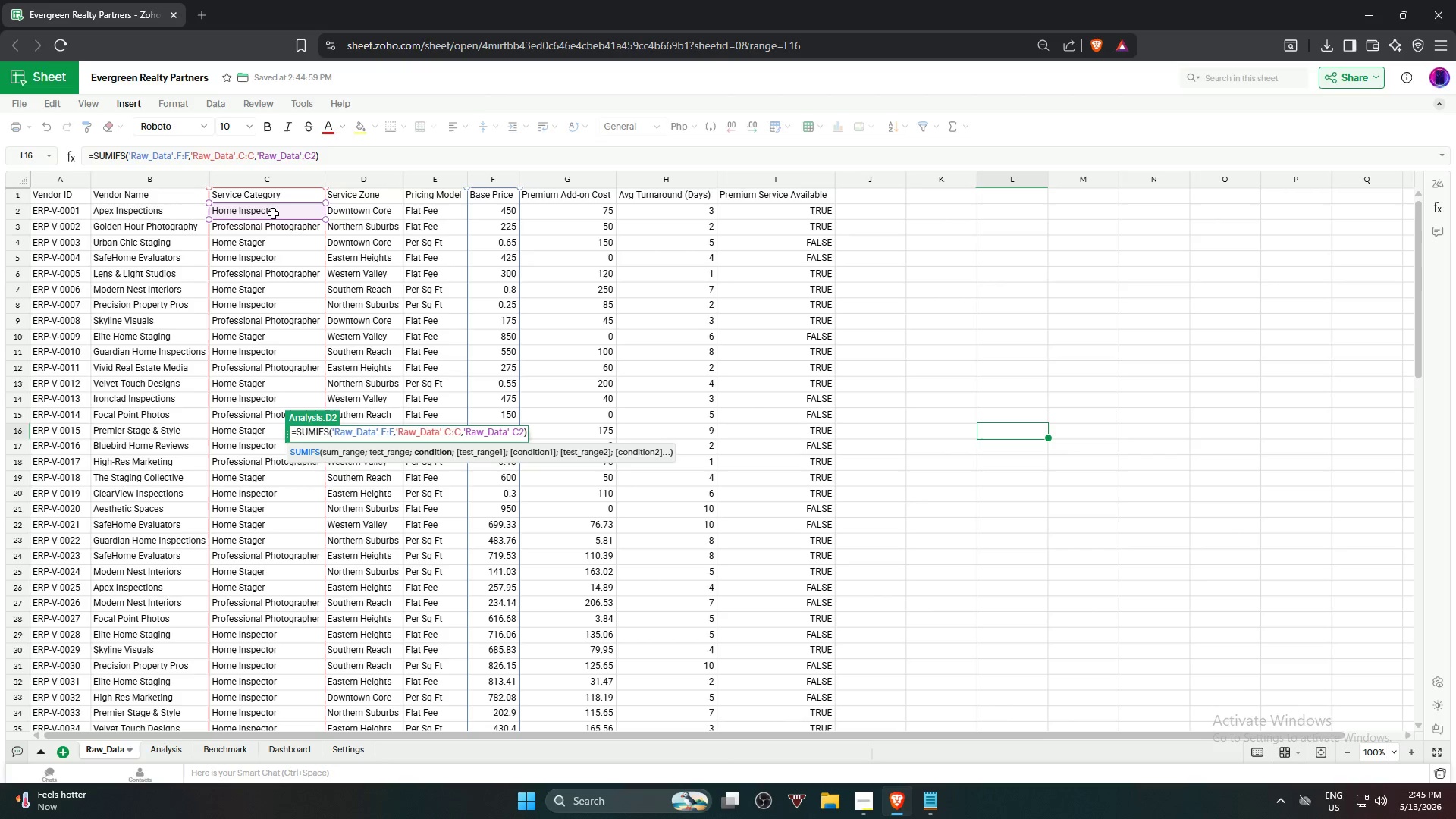 
key(Comma)
 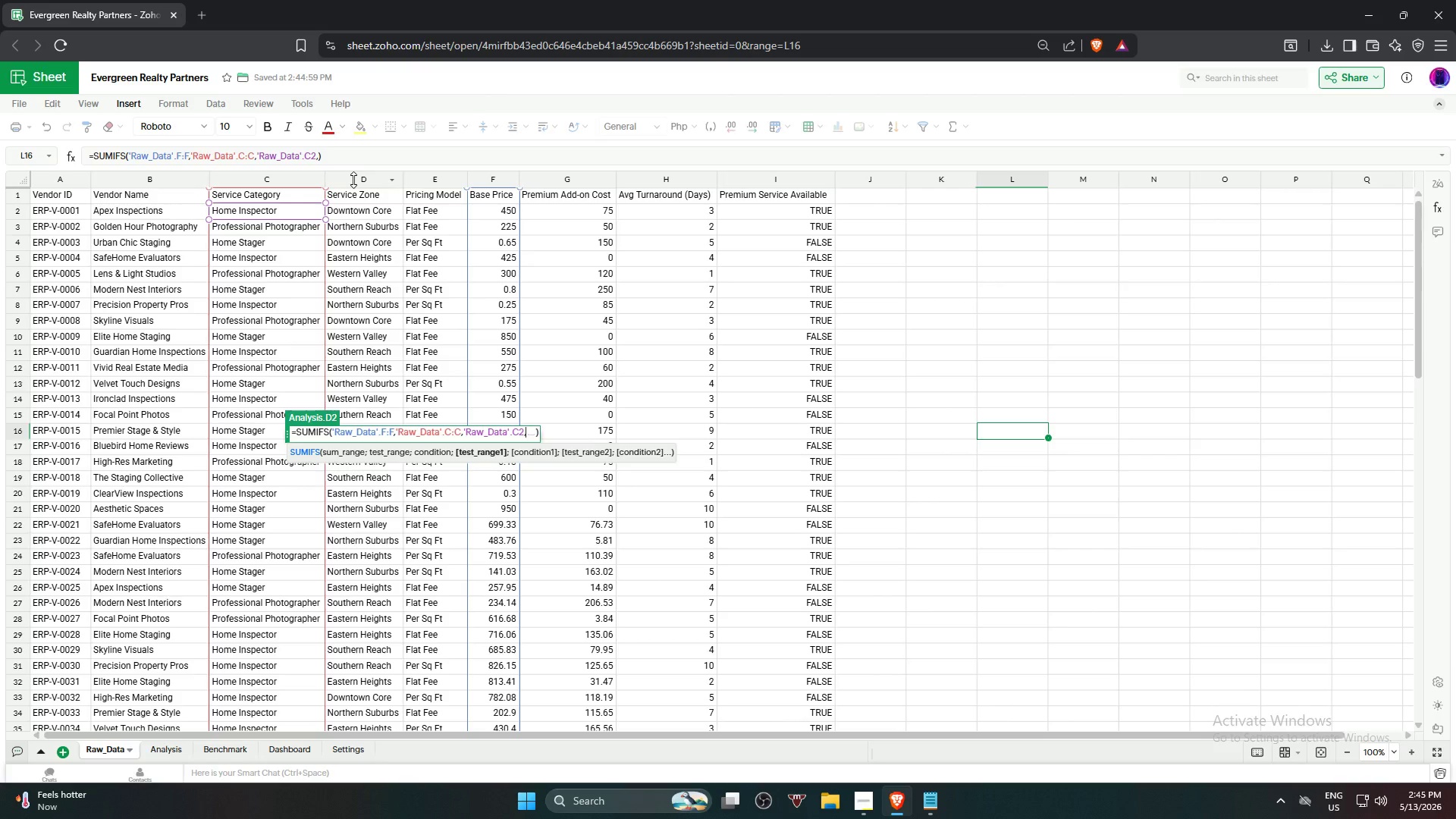 
left_click([353, 180])
 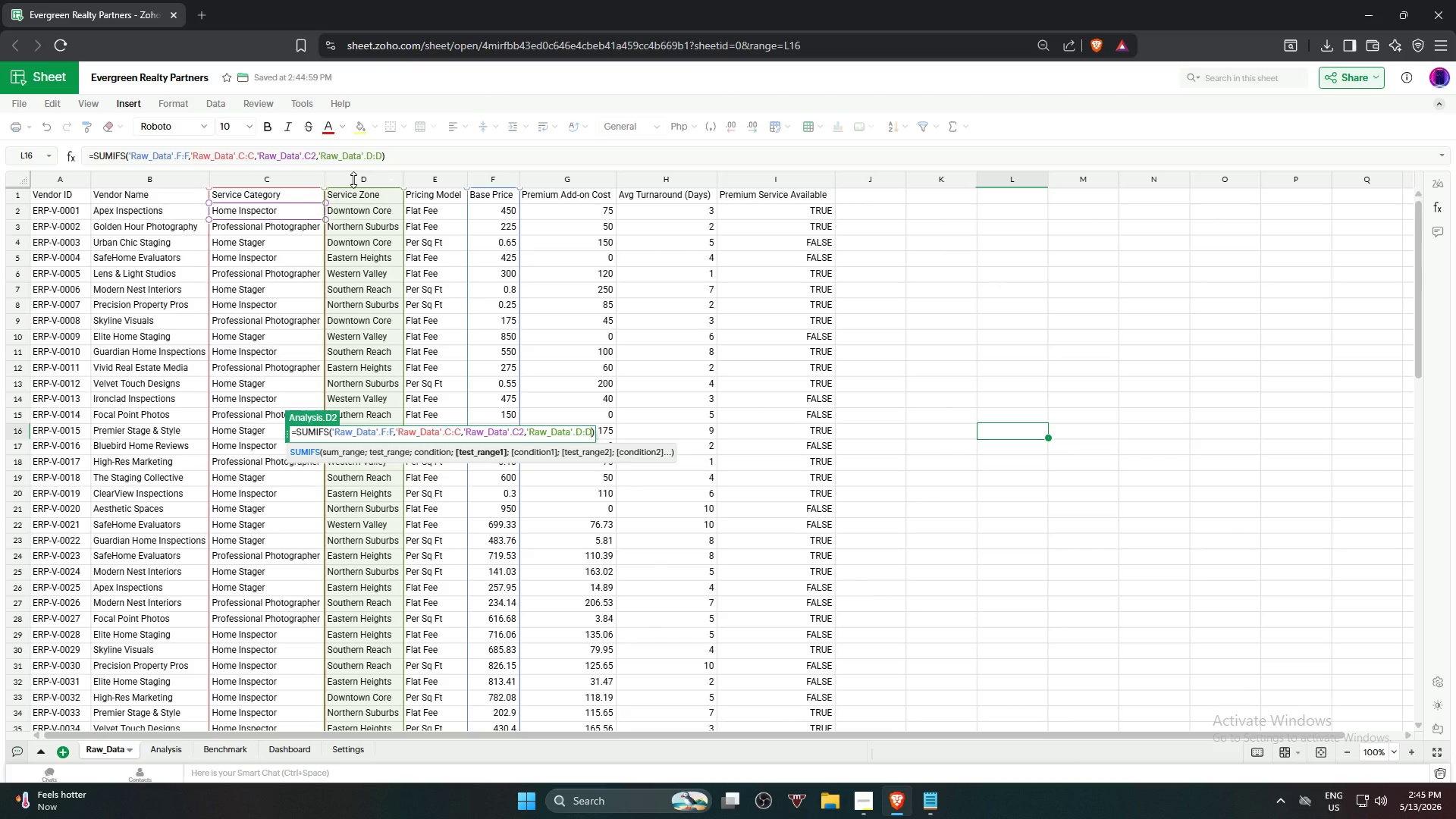 
key(Comma)
 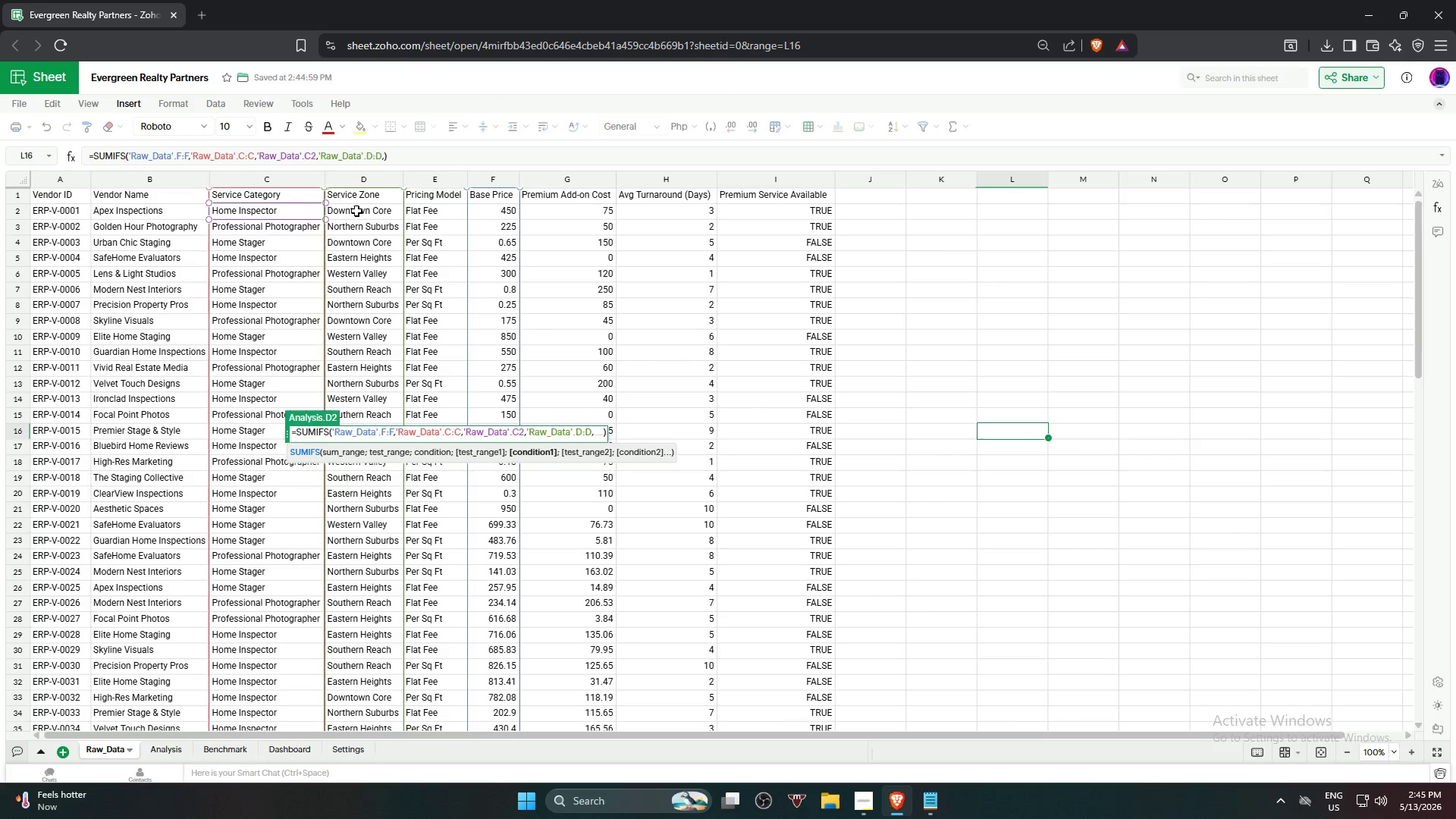 
left_click([356, 211])
 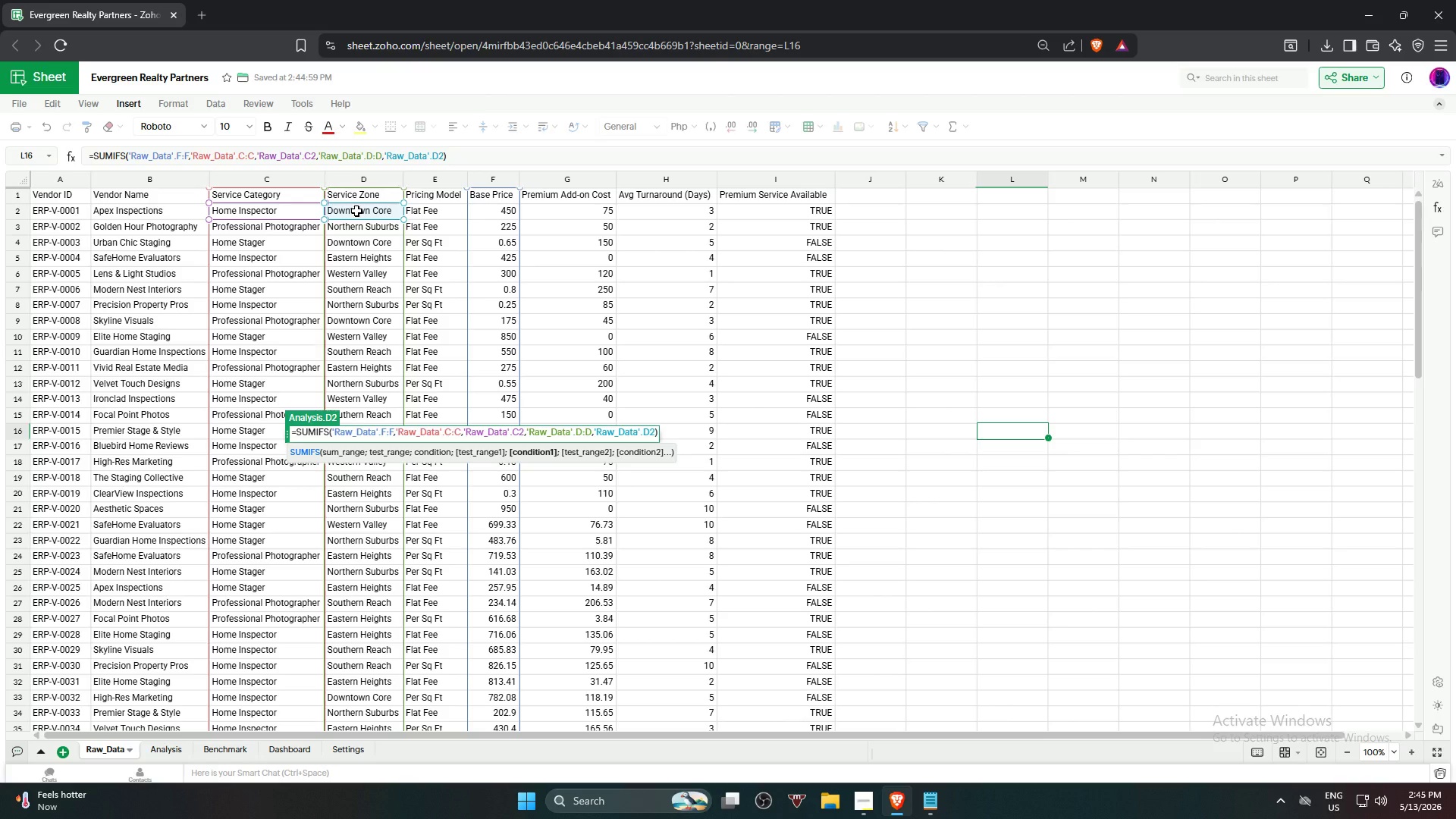 
type()/COUN)
 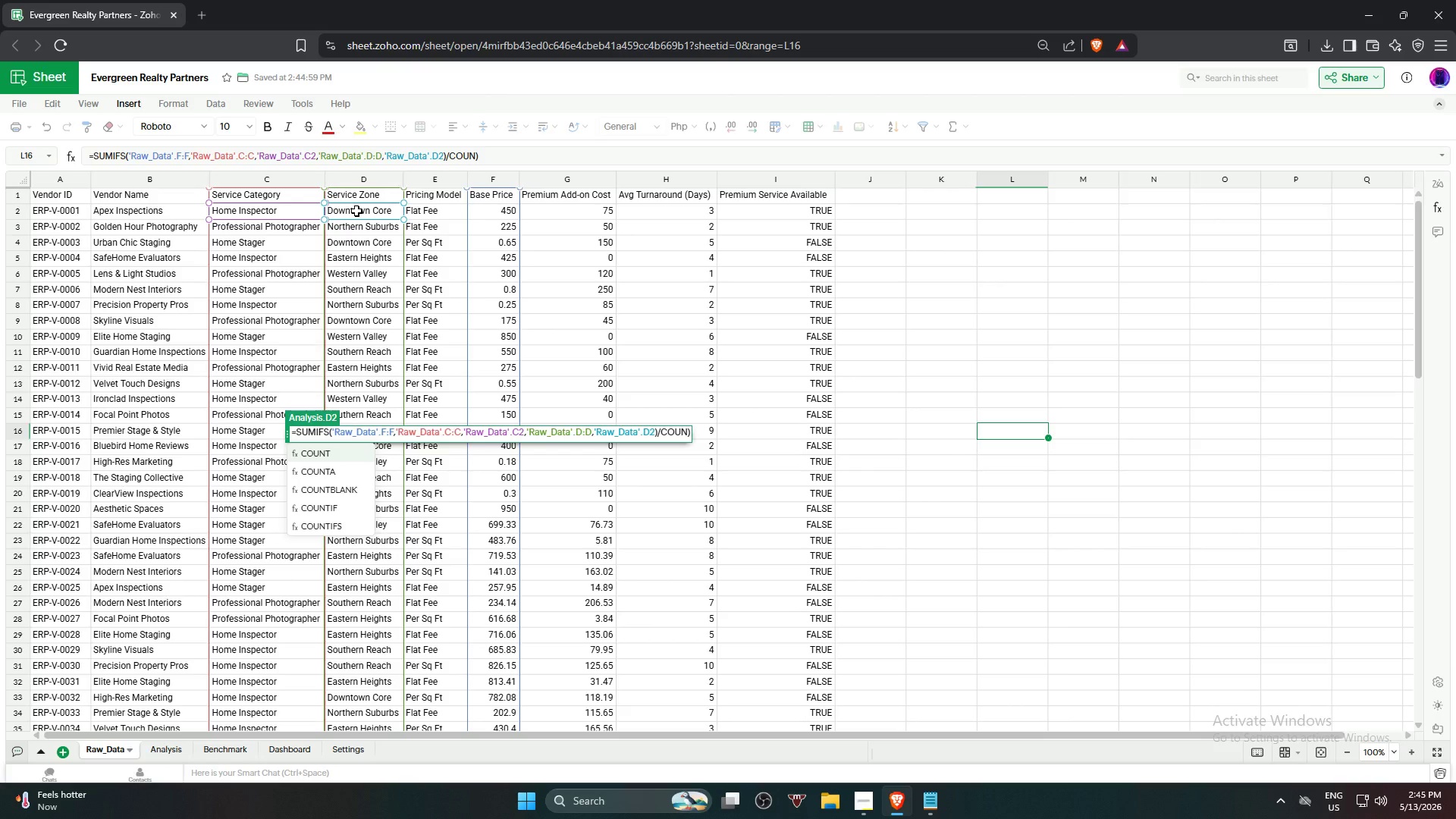 
key(ArrowDown)
 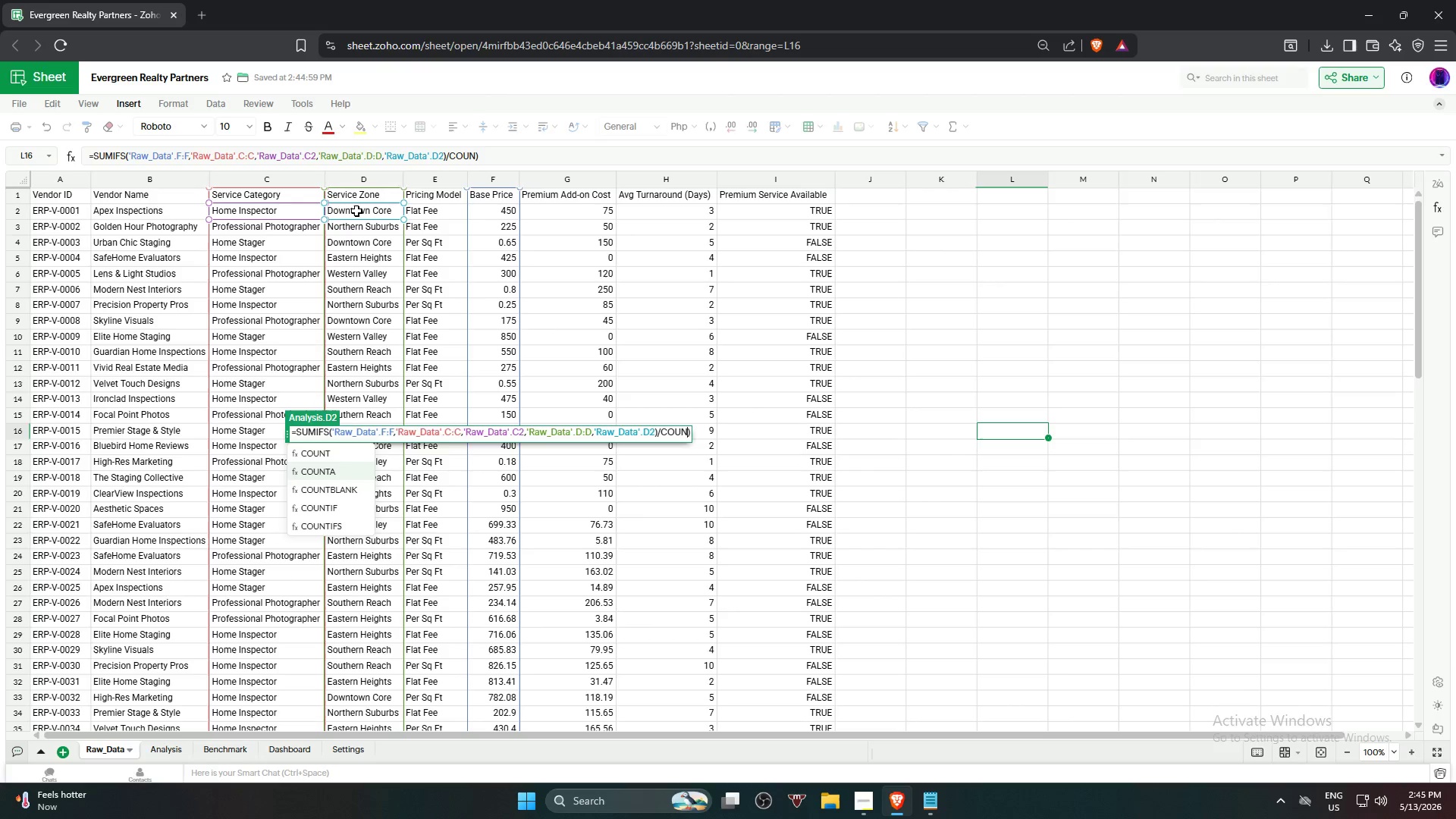 
key(ArrowDown)
 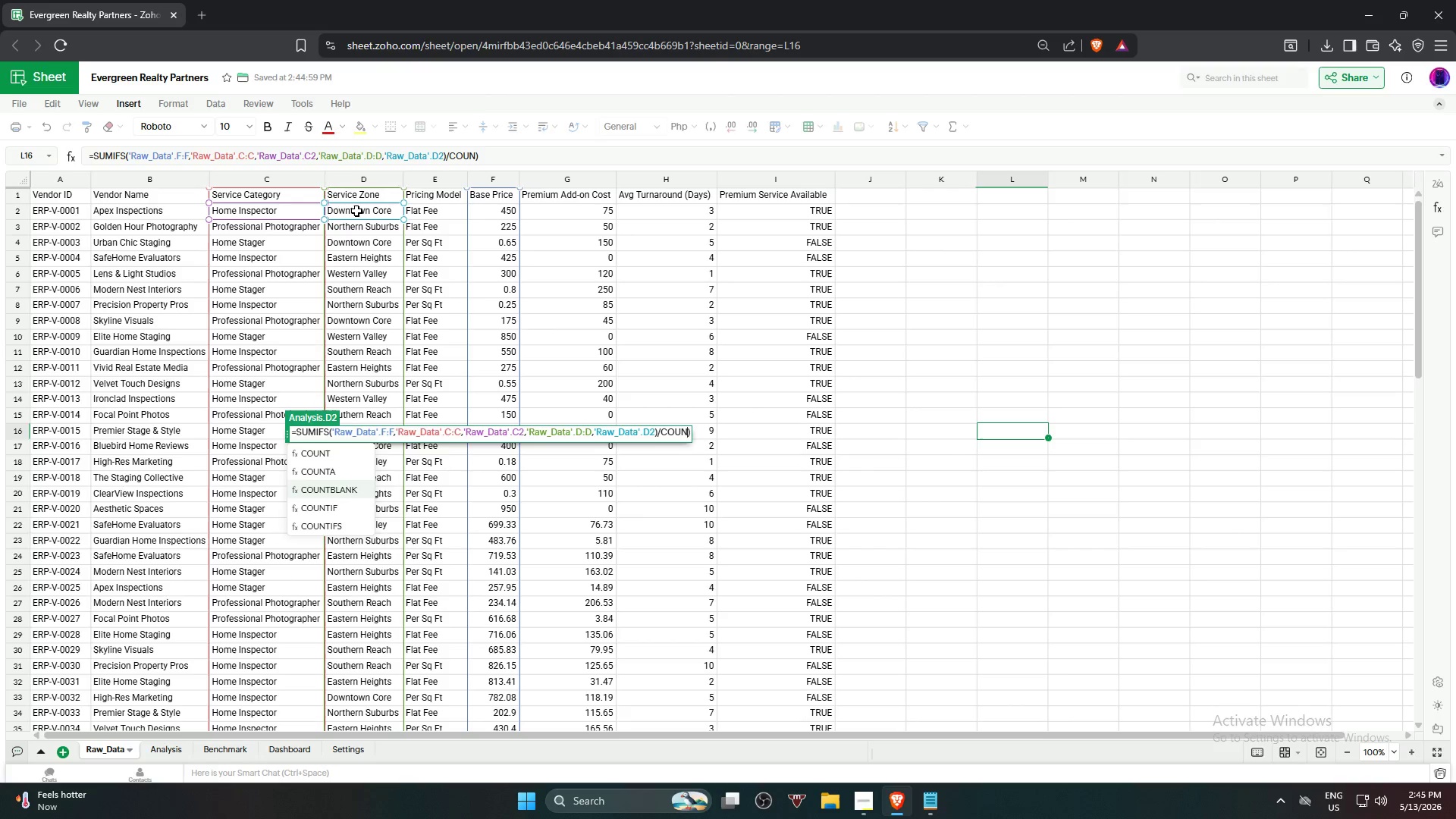 
key(ArrowDown)
 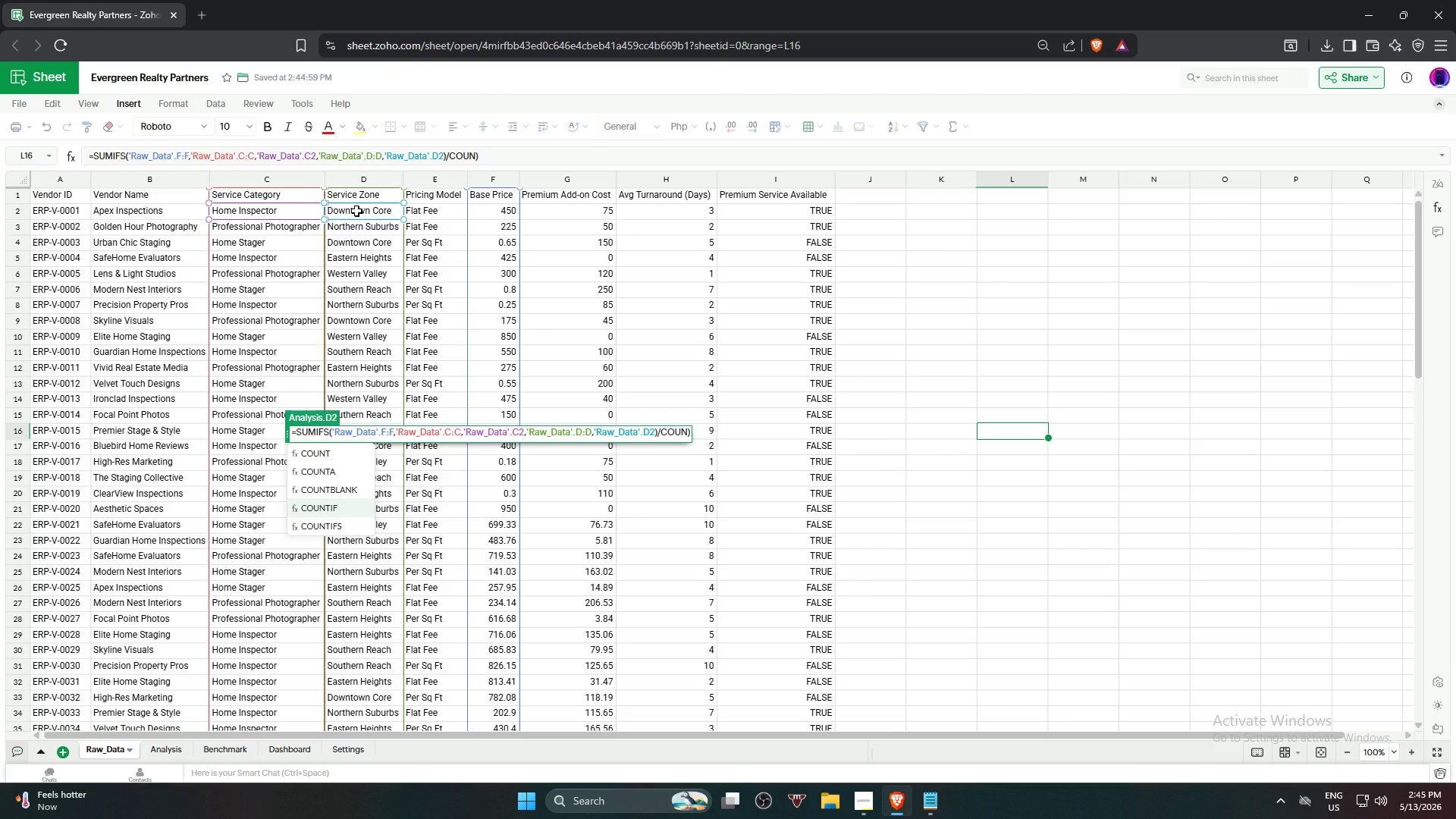 
key(ArrowDown)
 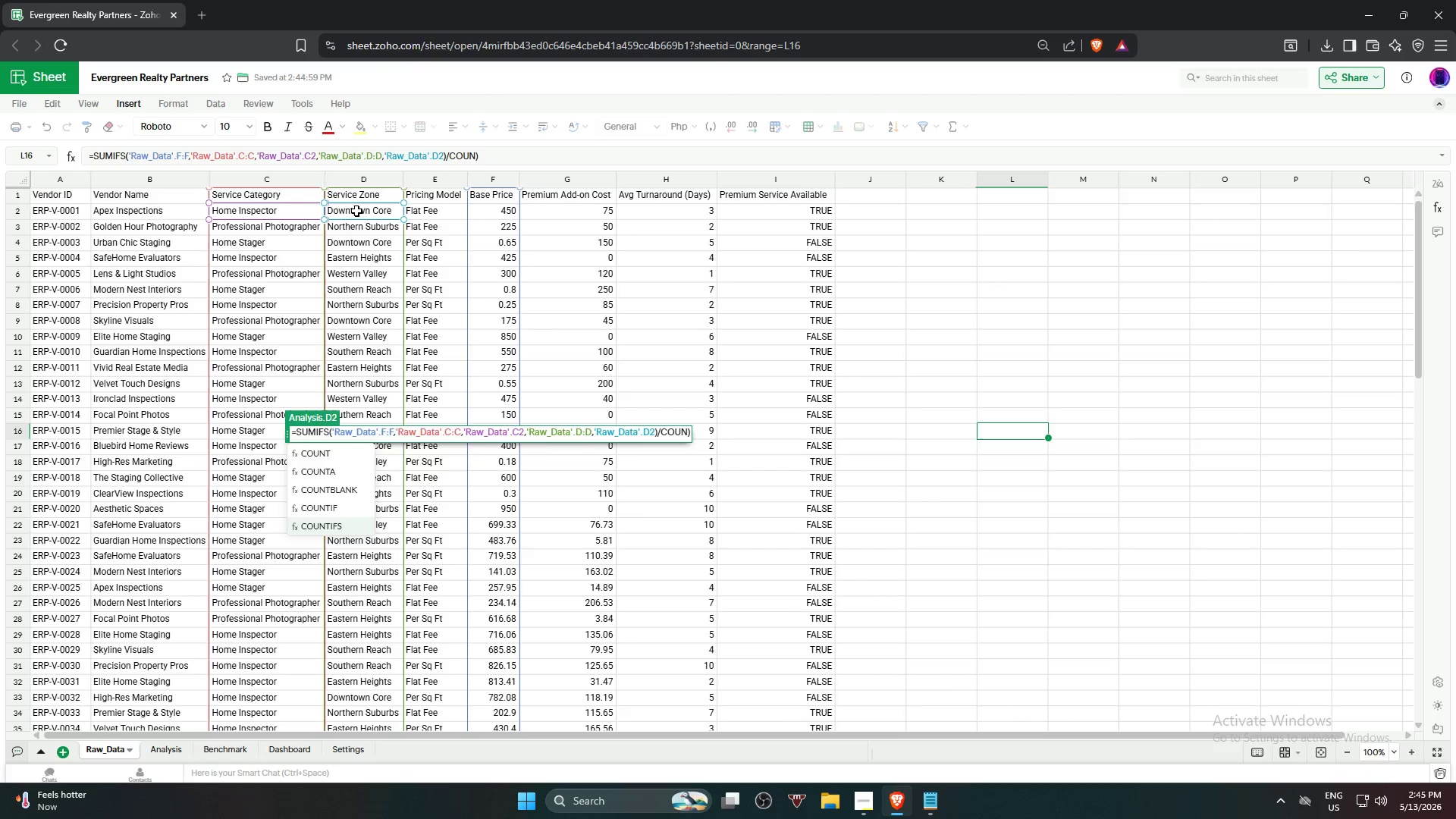 
key(Enter)
 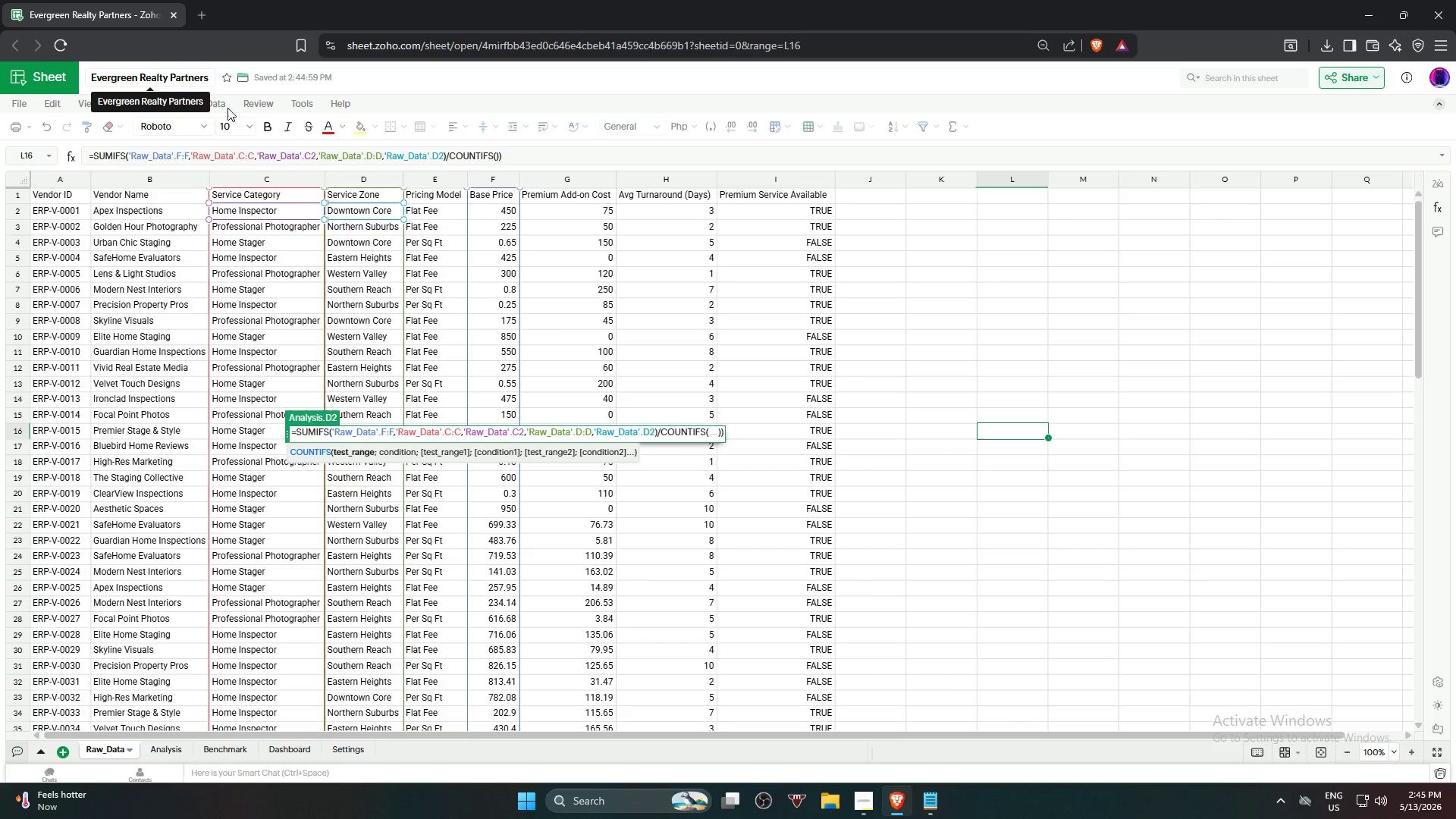 
wait(5.42)
 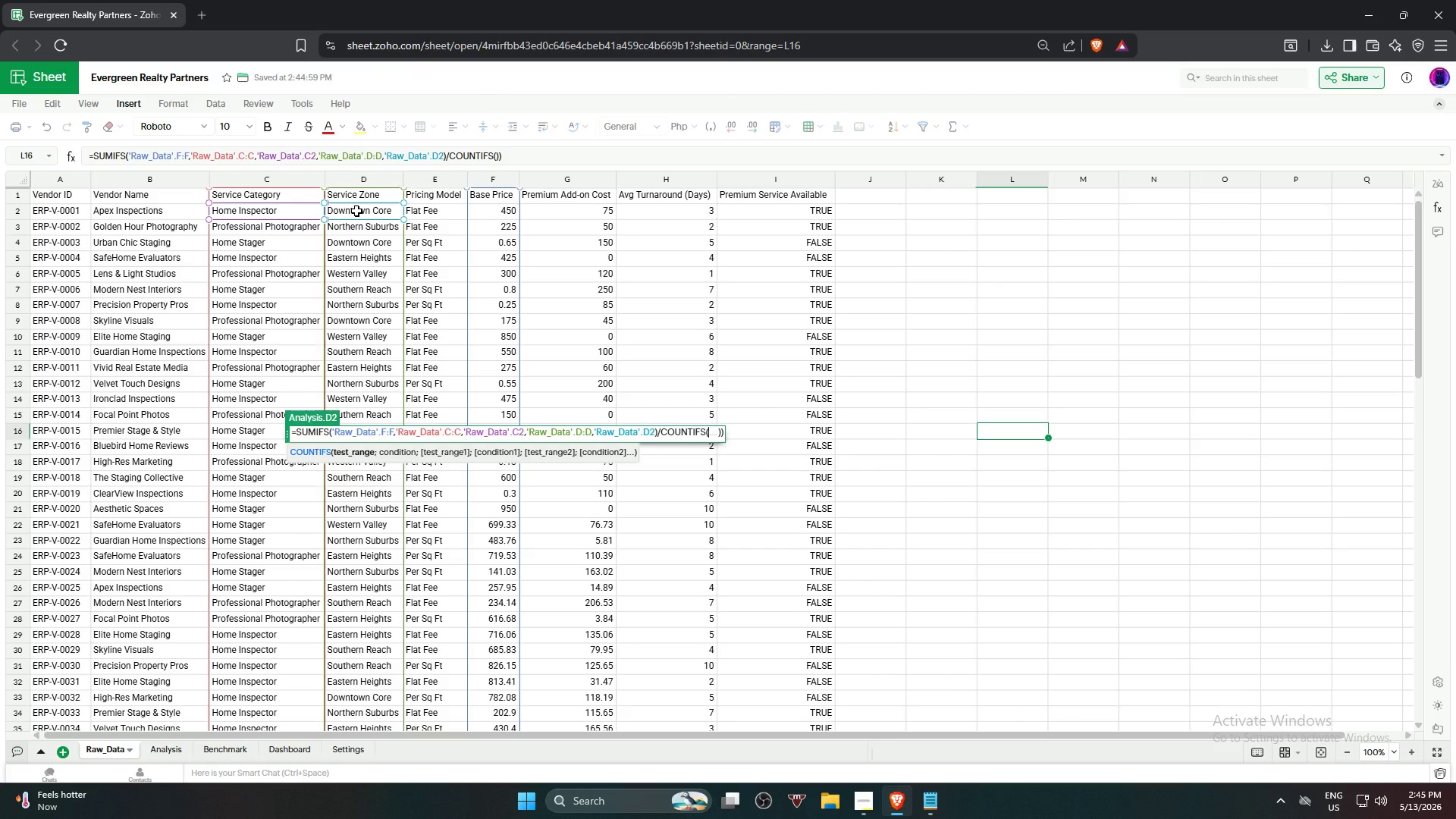 
left_click([262, 177])
 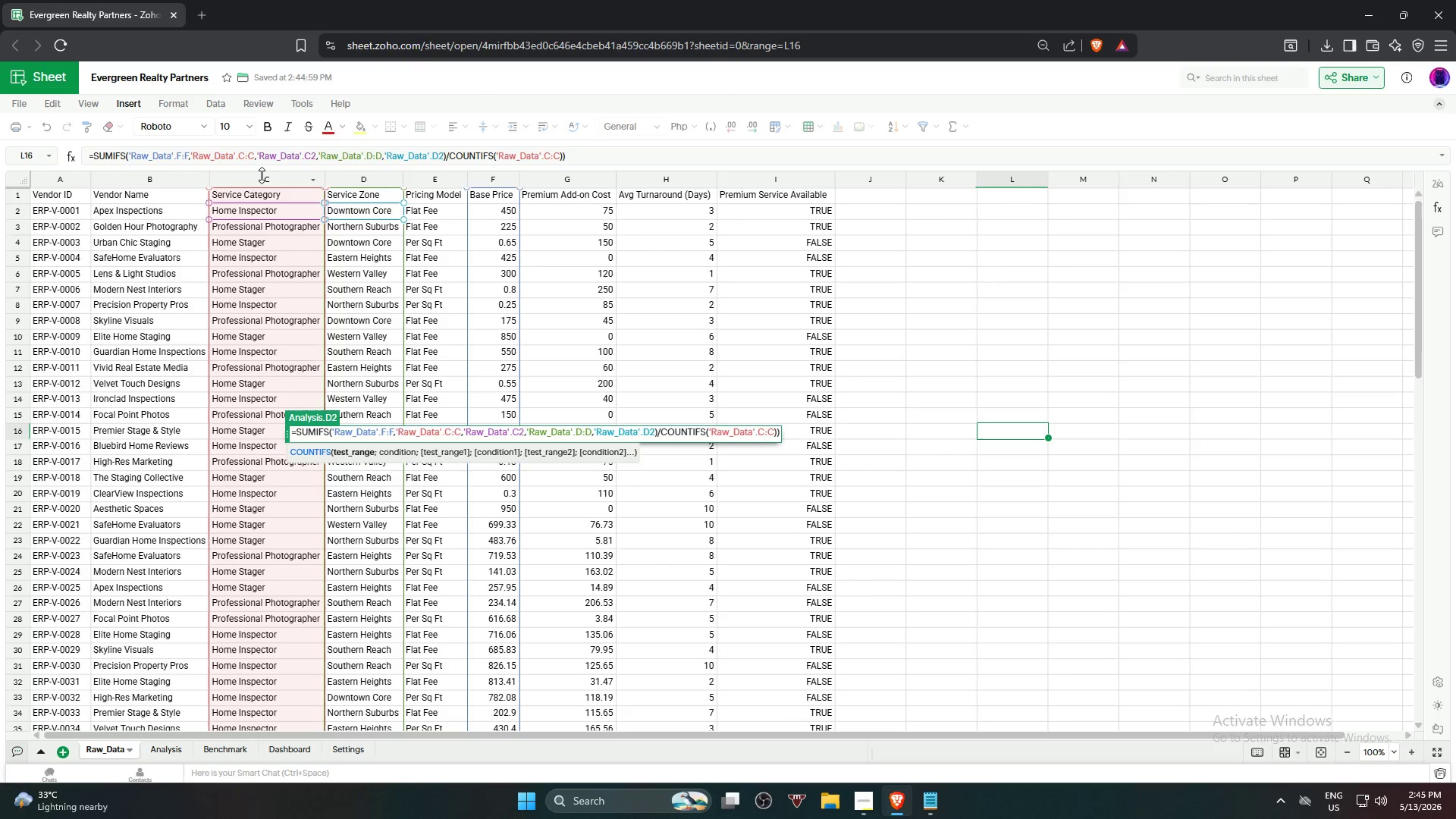 
wait(7.8)
 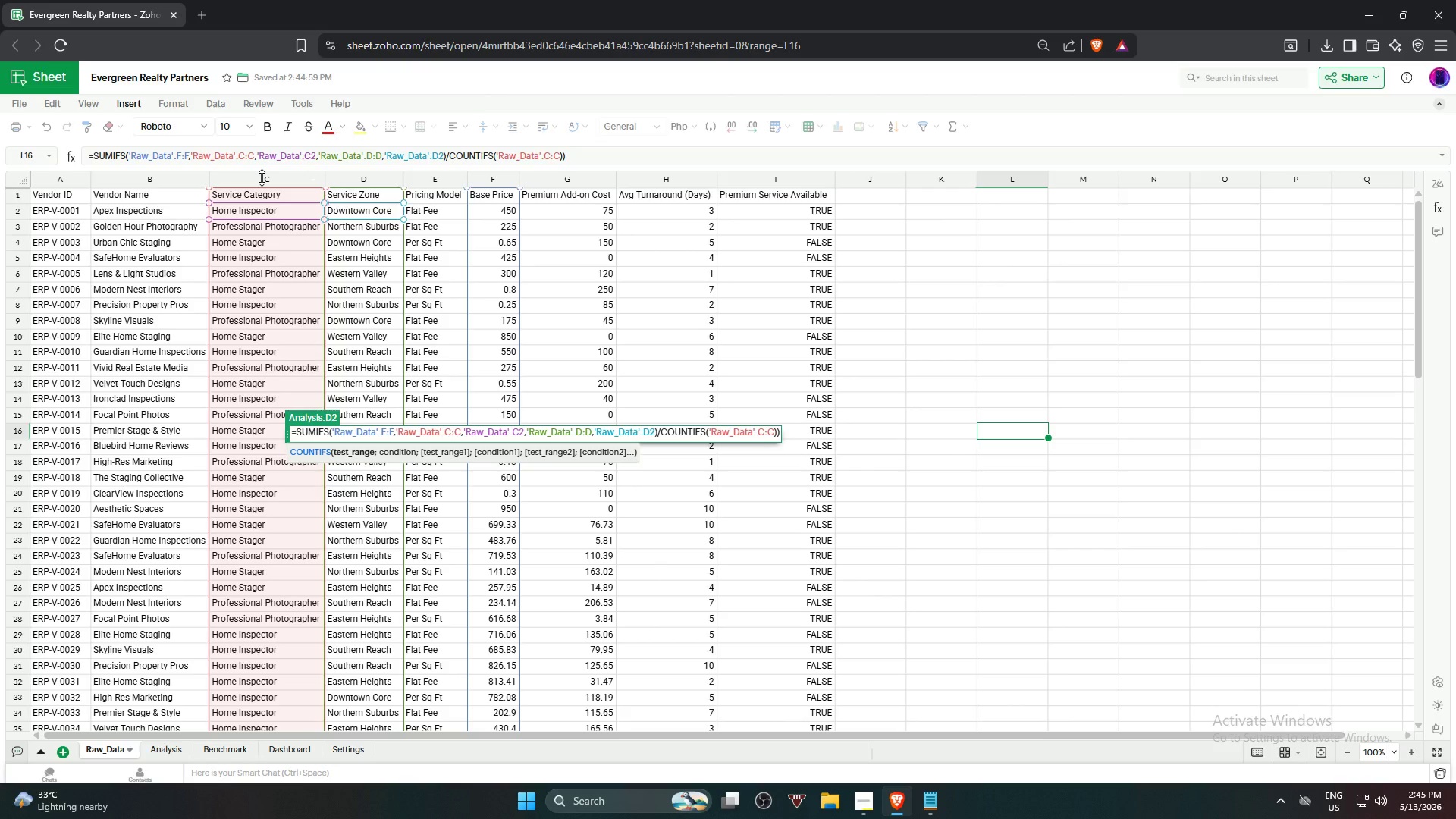 
key(Comma)
 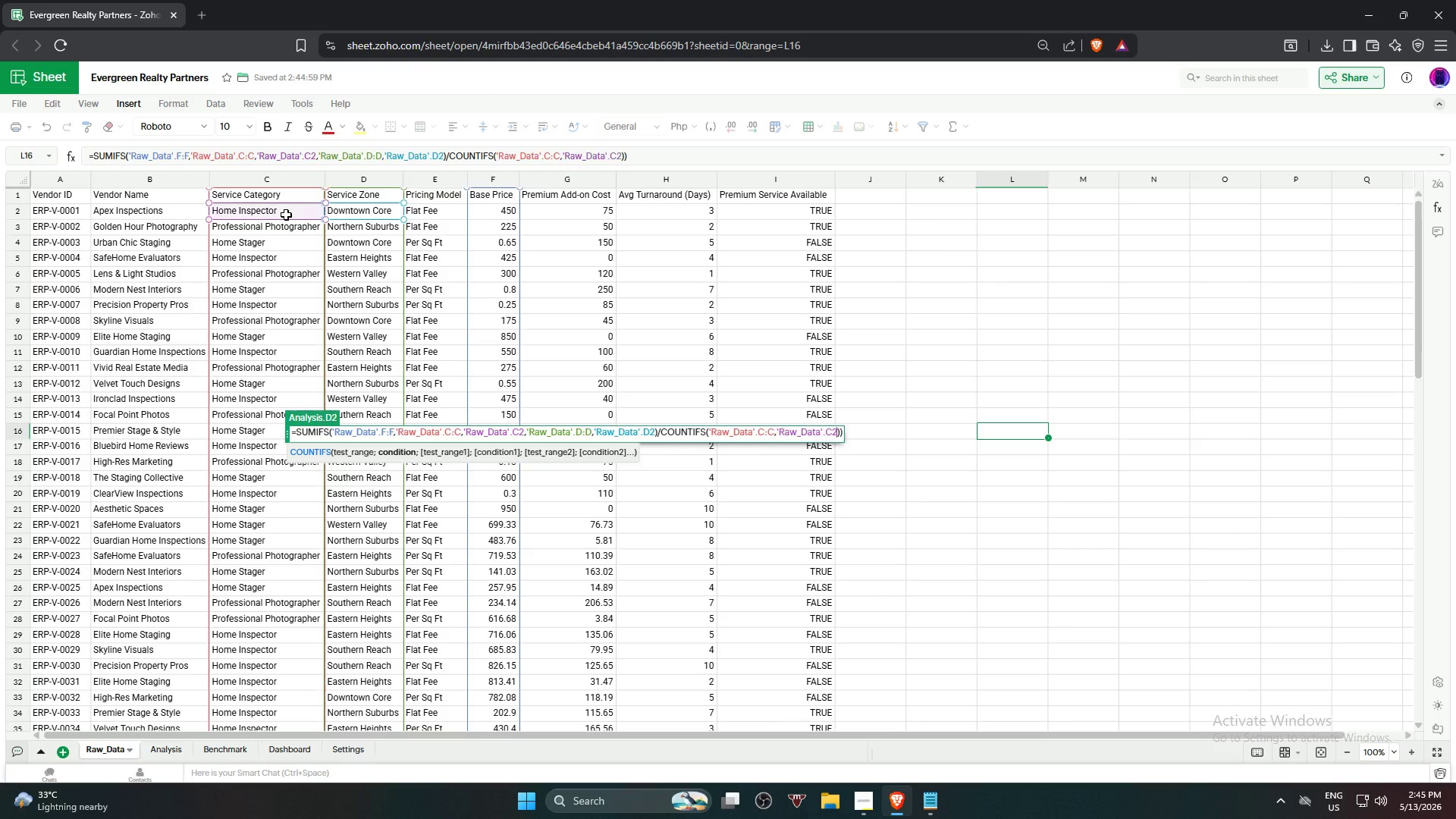 
left_click([286, 215])
 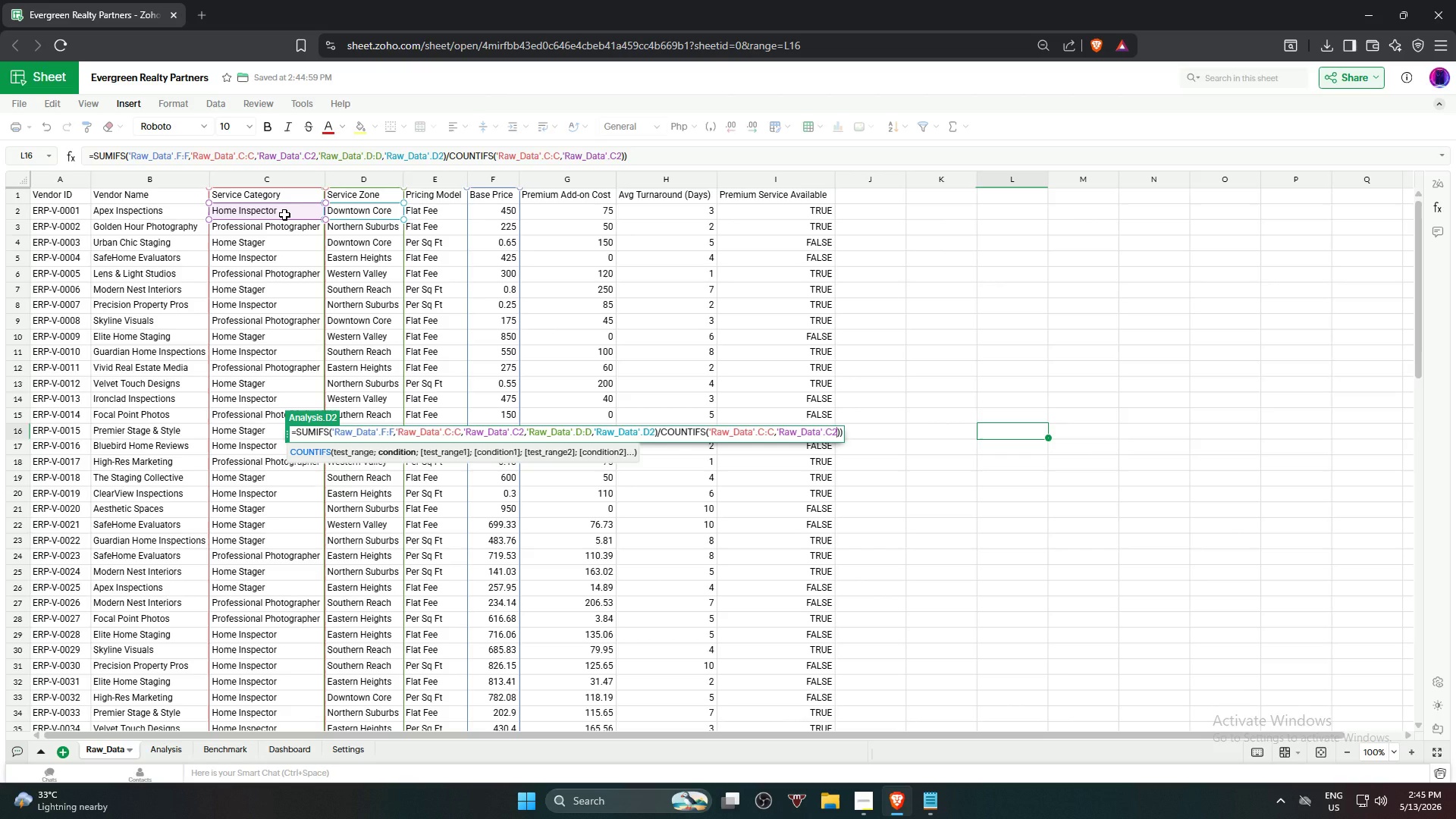 
key(Comma)
 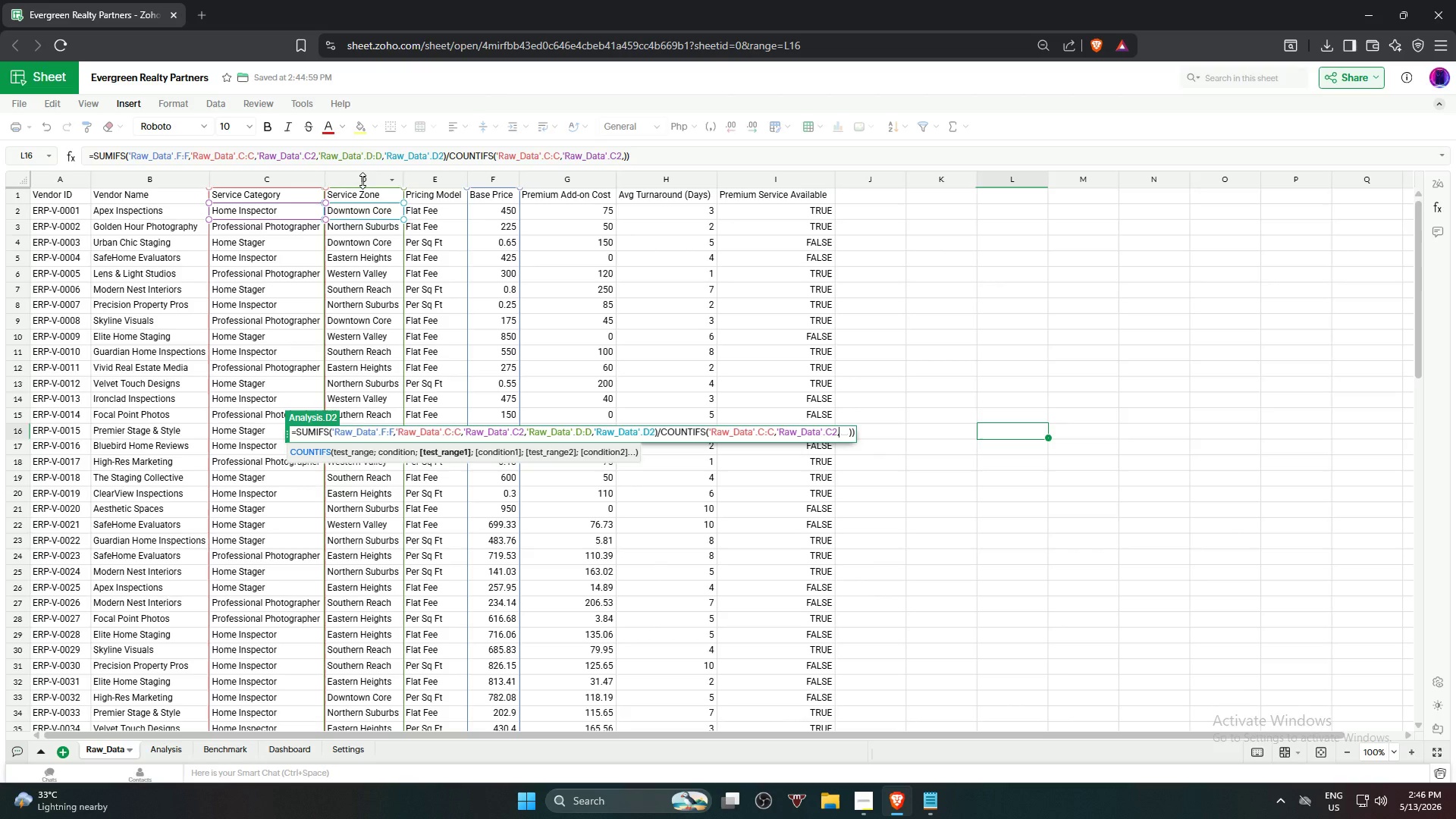 
wait(6.11)
 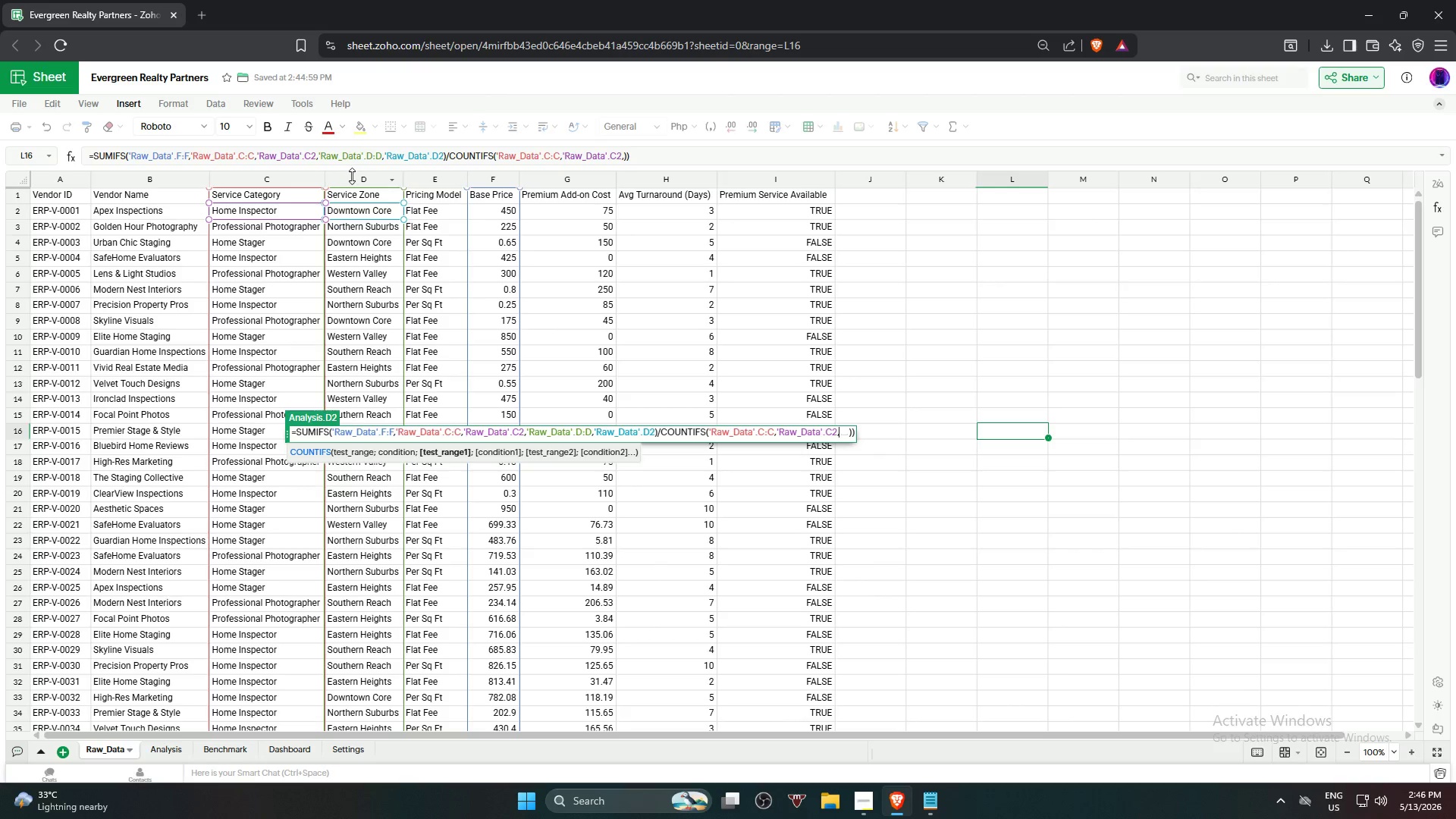 
left_click([362, 180])
 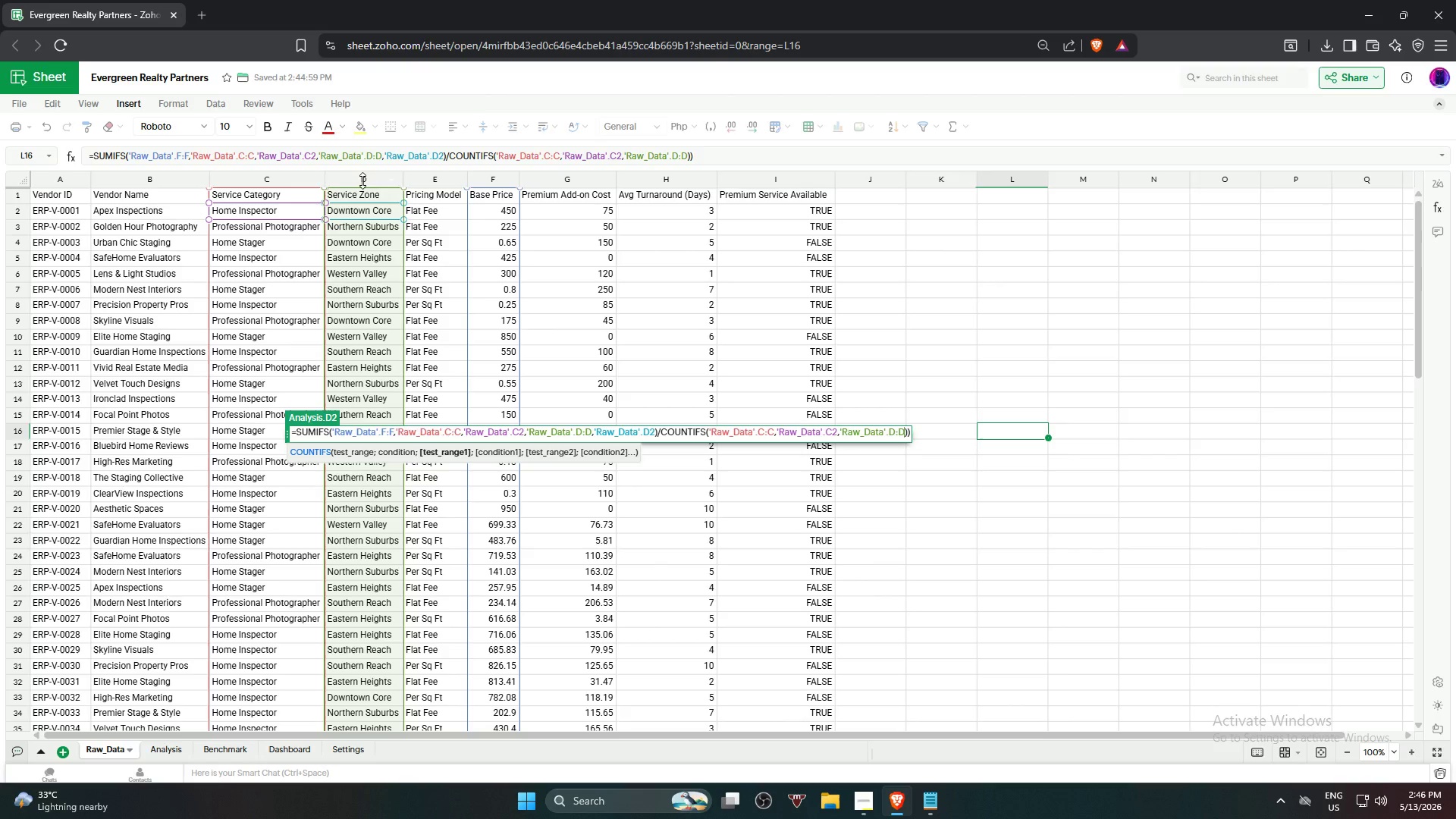 
key(Comma)
 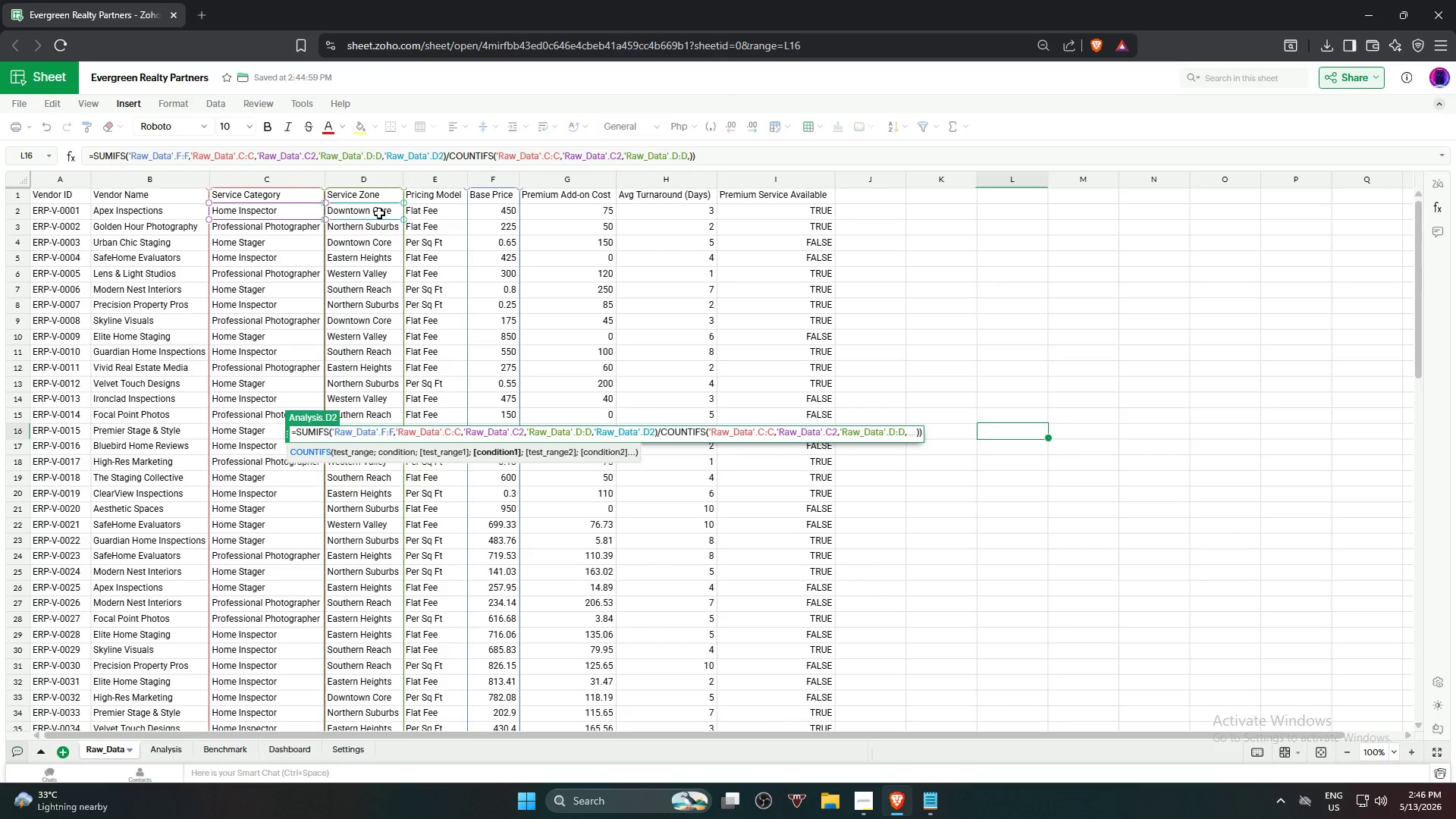 
left_click([378, 212])
 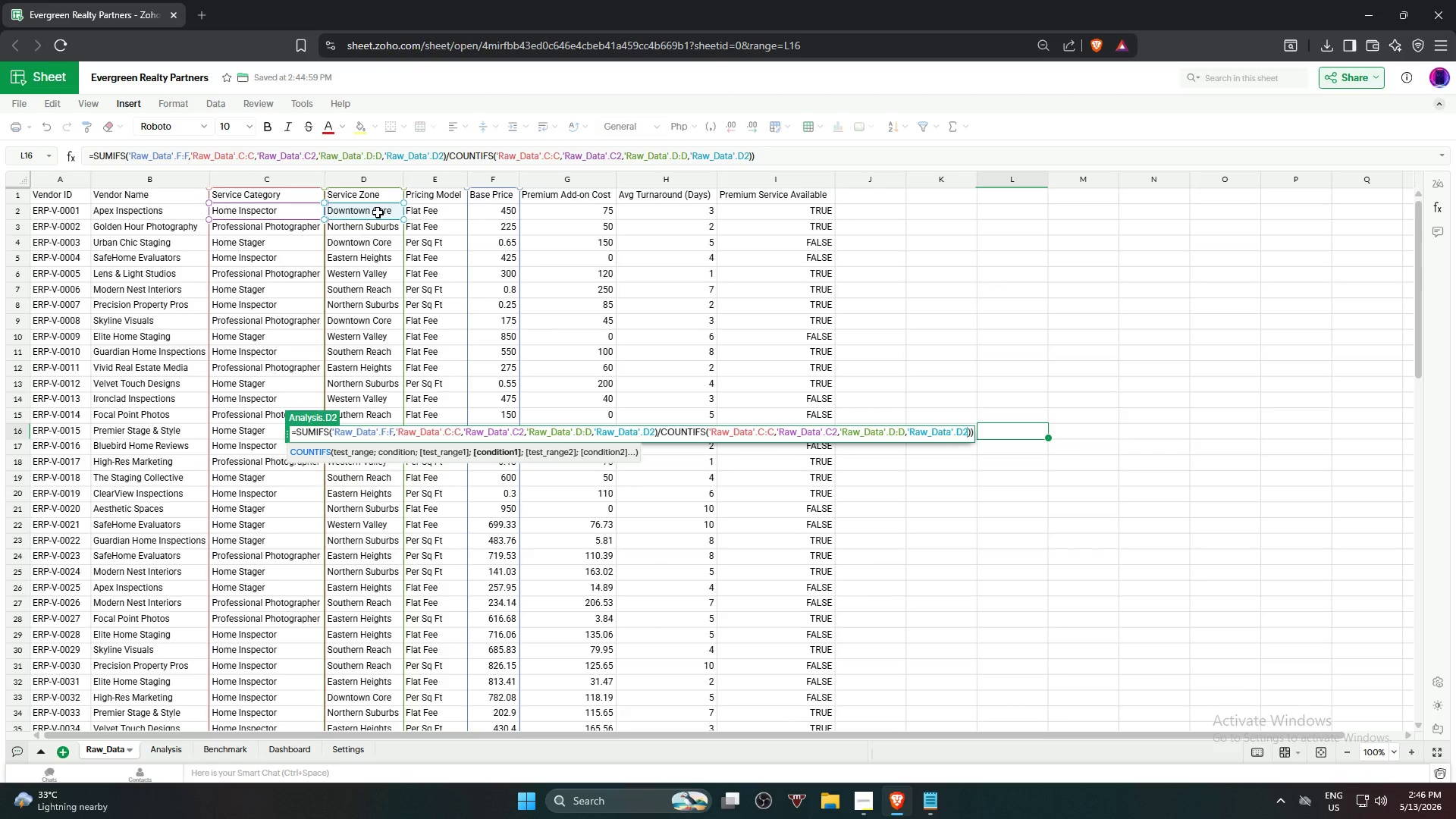 
key(Comma)
 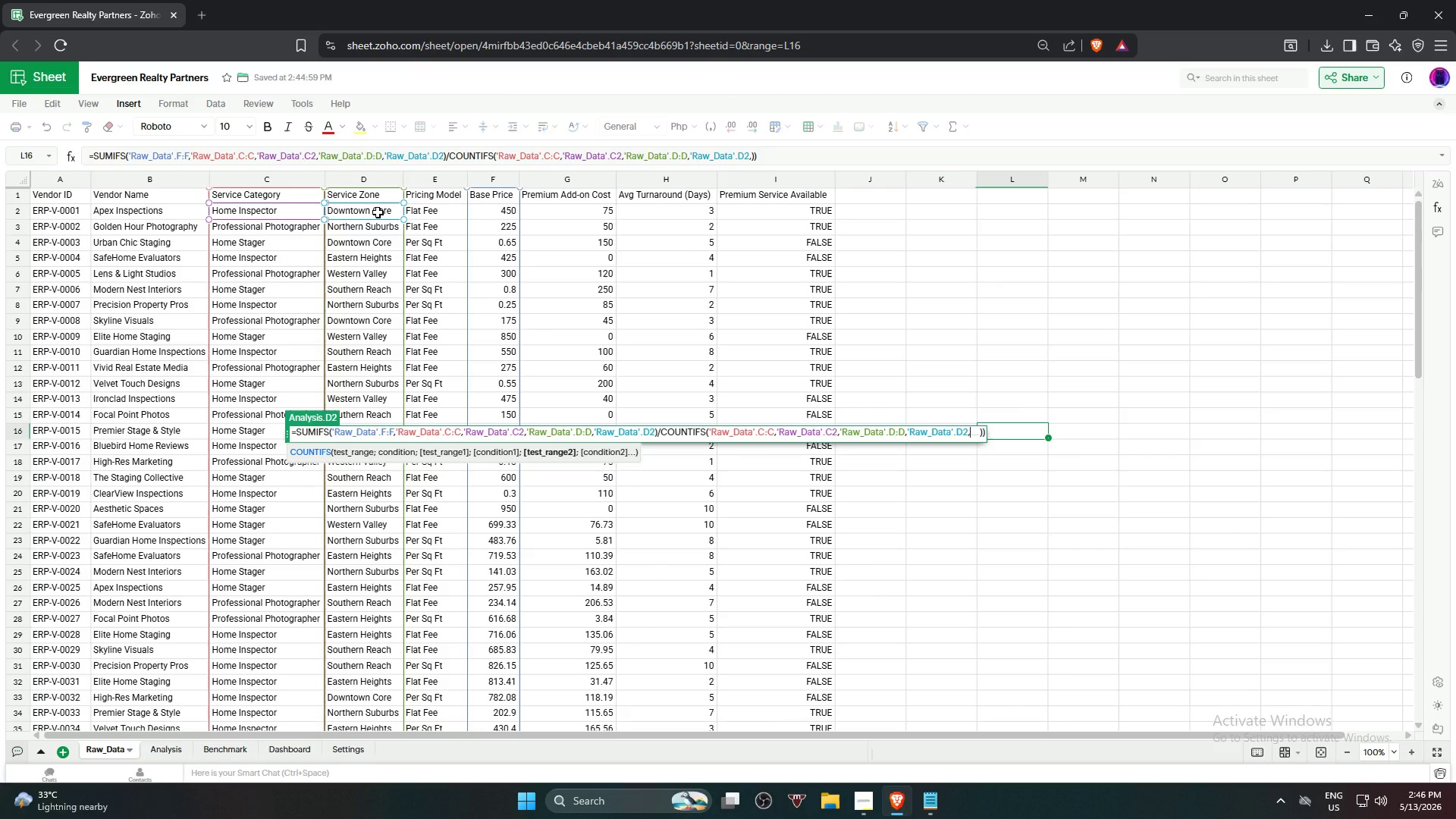 
key(Backspace)
 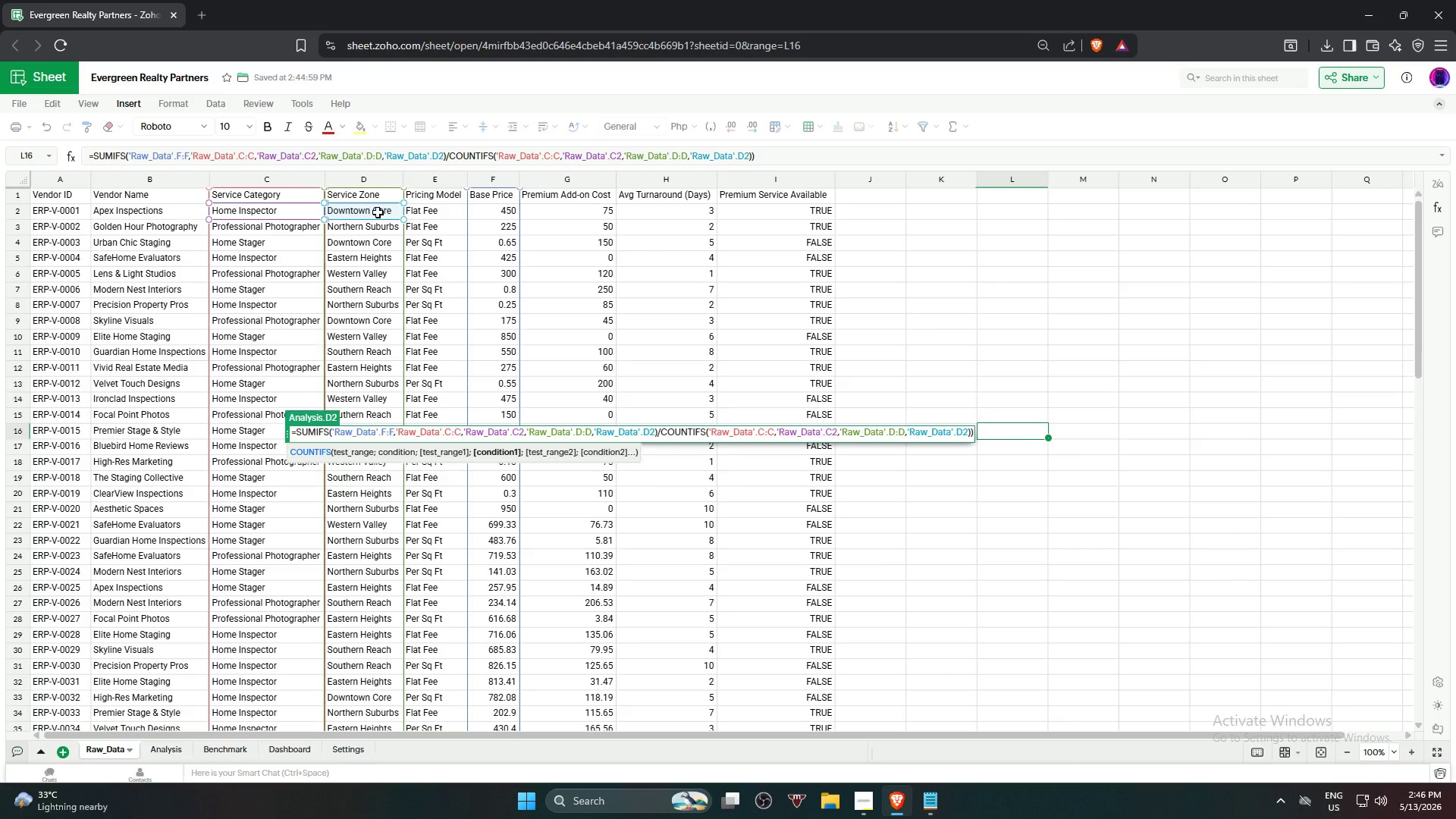 
key(Enter)
 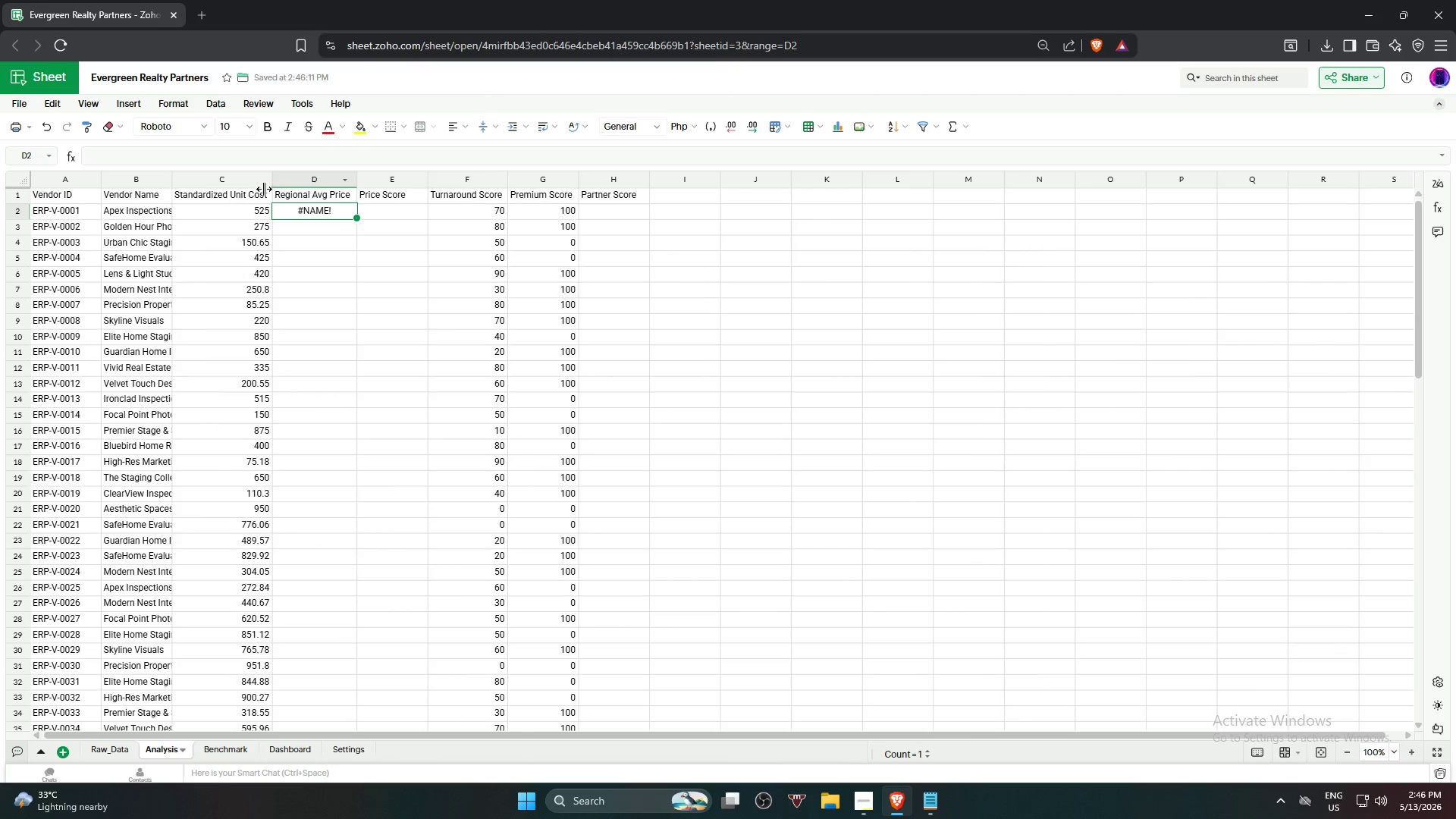 
left_click([316, 219])
 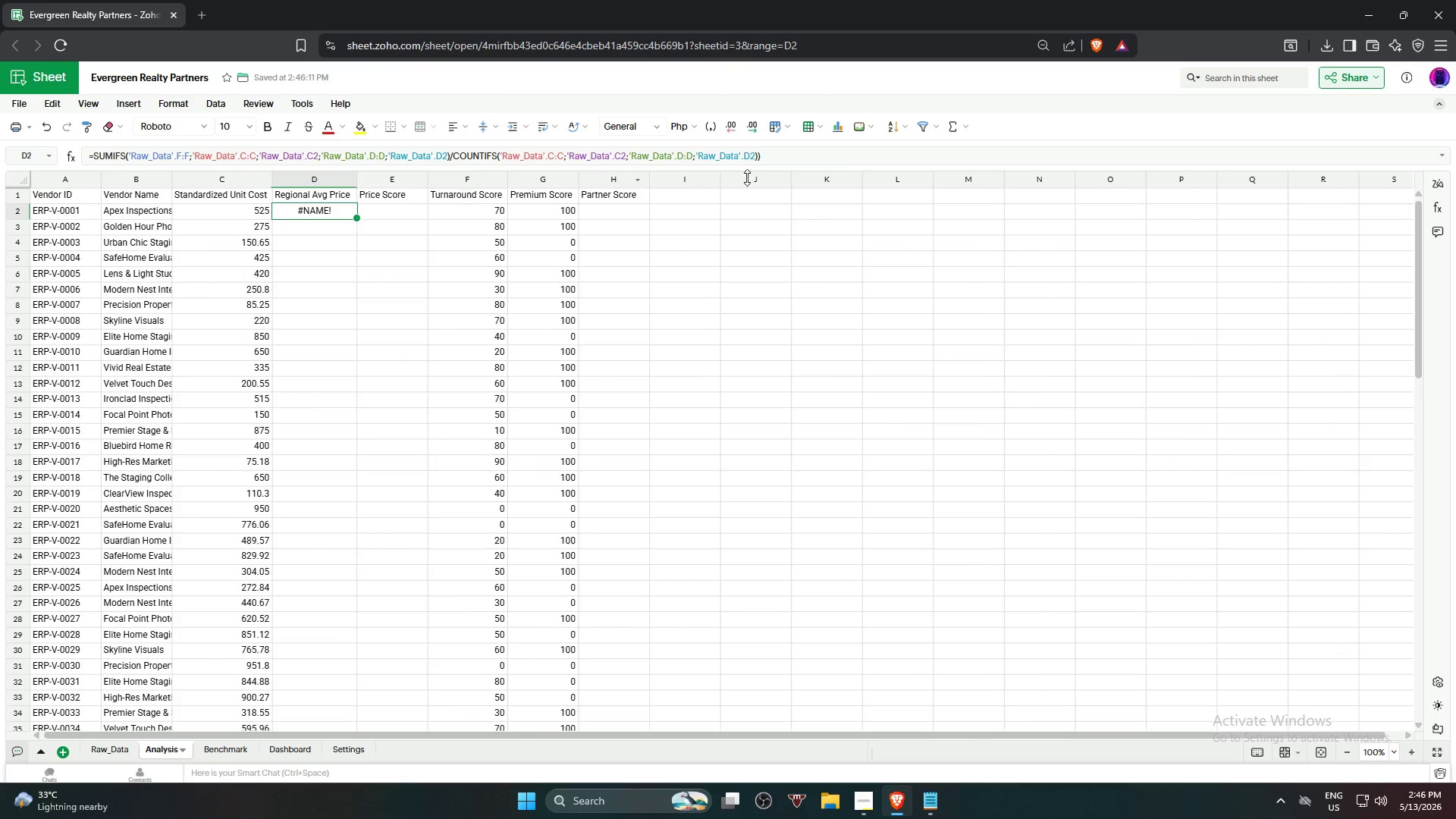 
left_click([862, 152])
 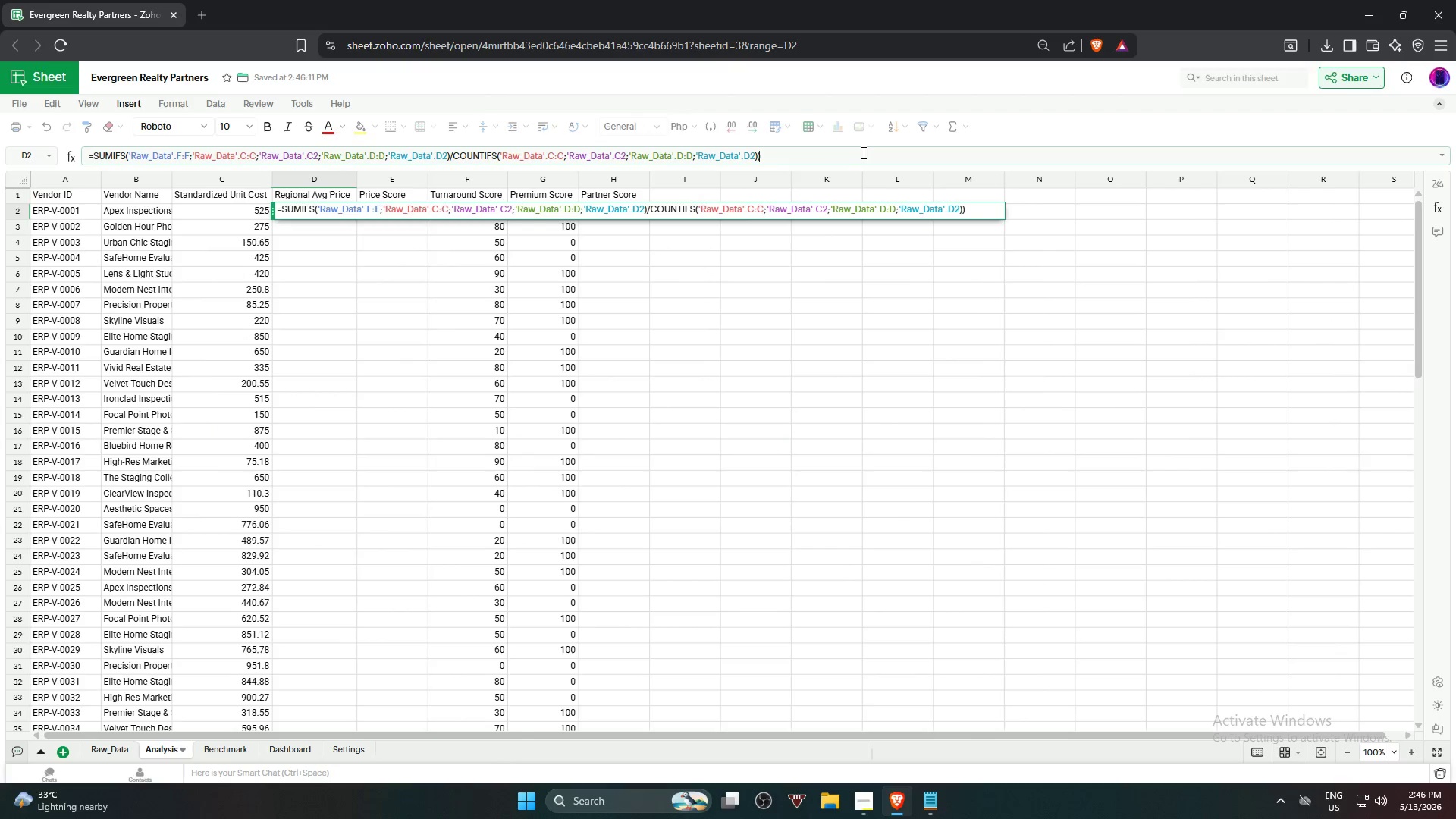 
key(Backspace)
 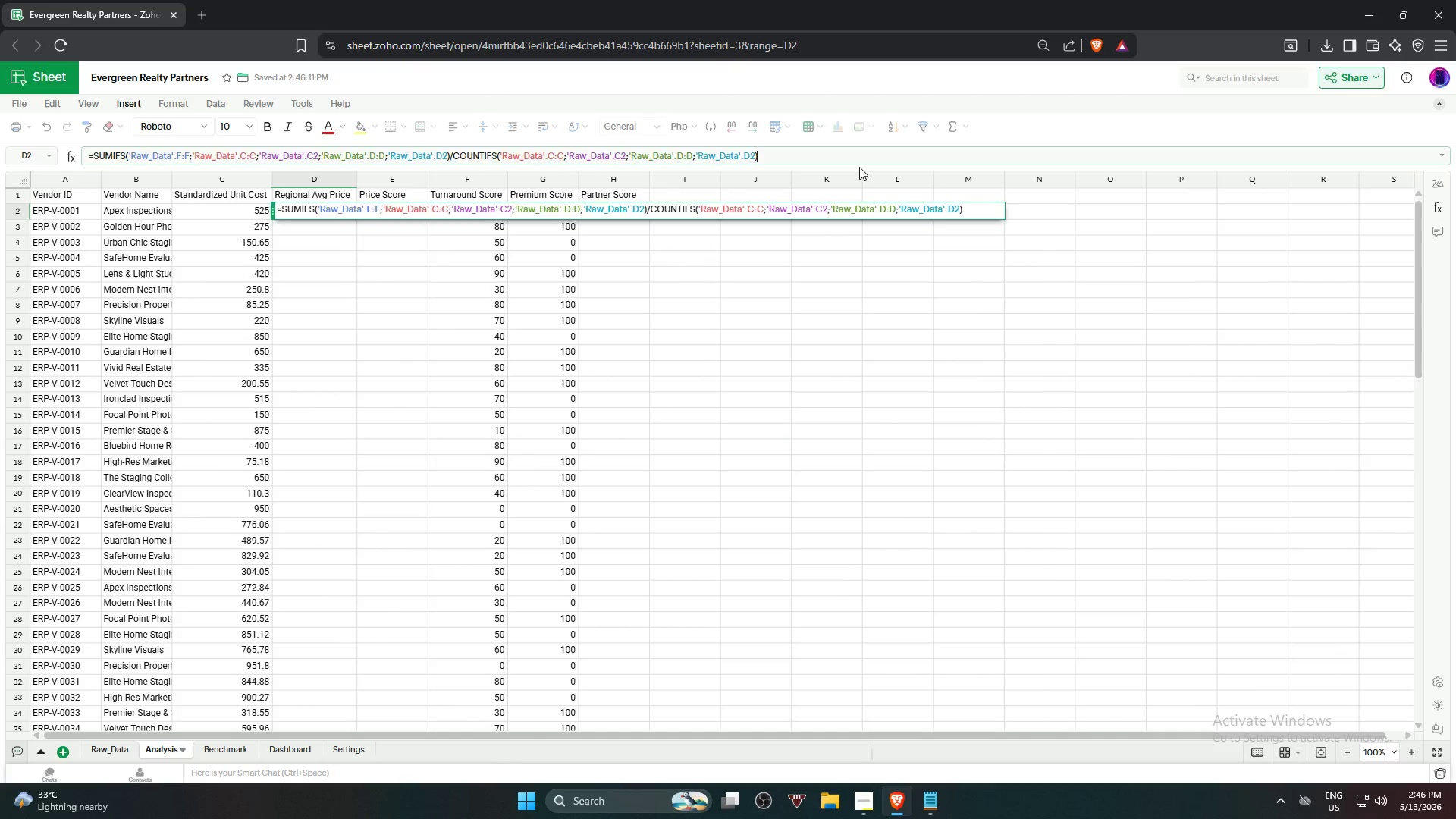 
key(Enter)
 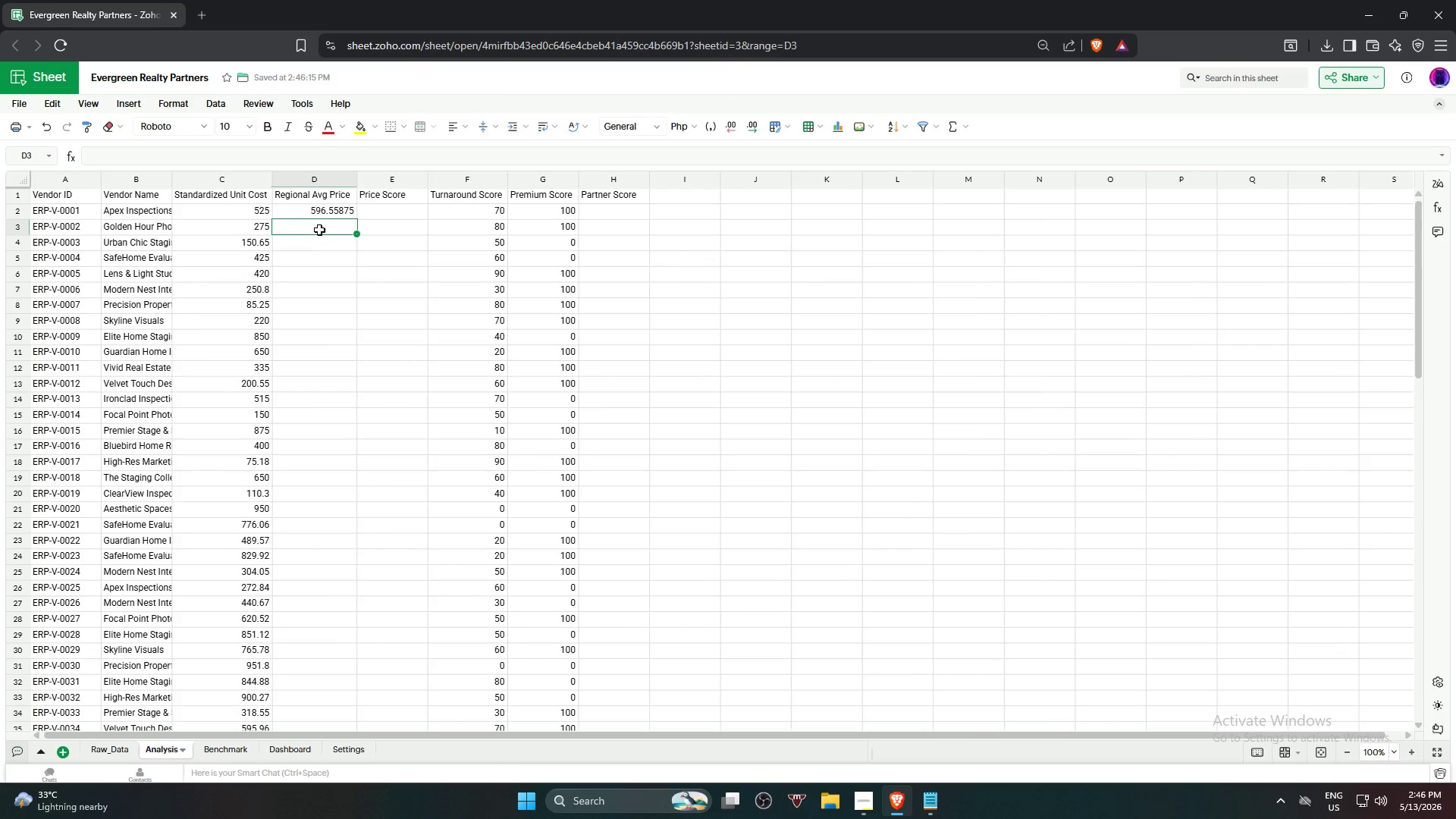 
left_click([342, 209])
 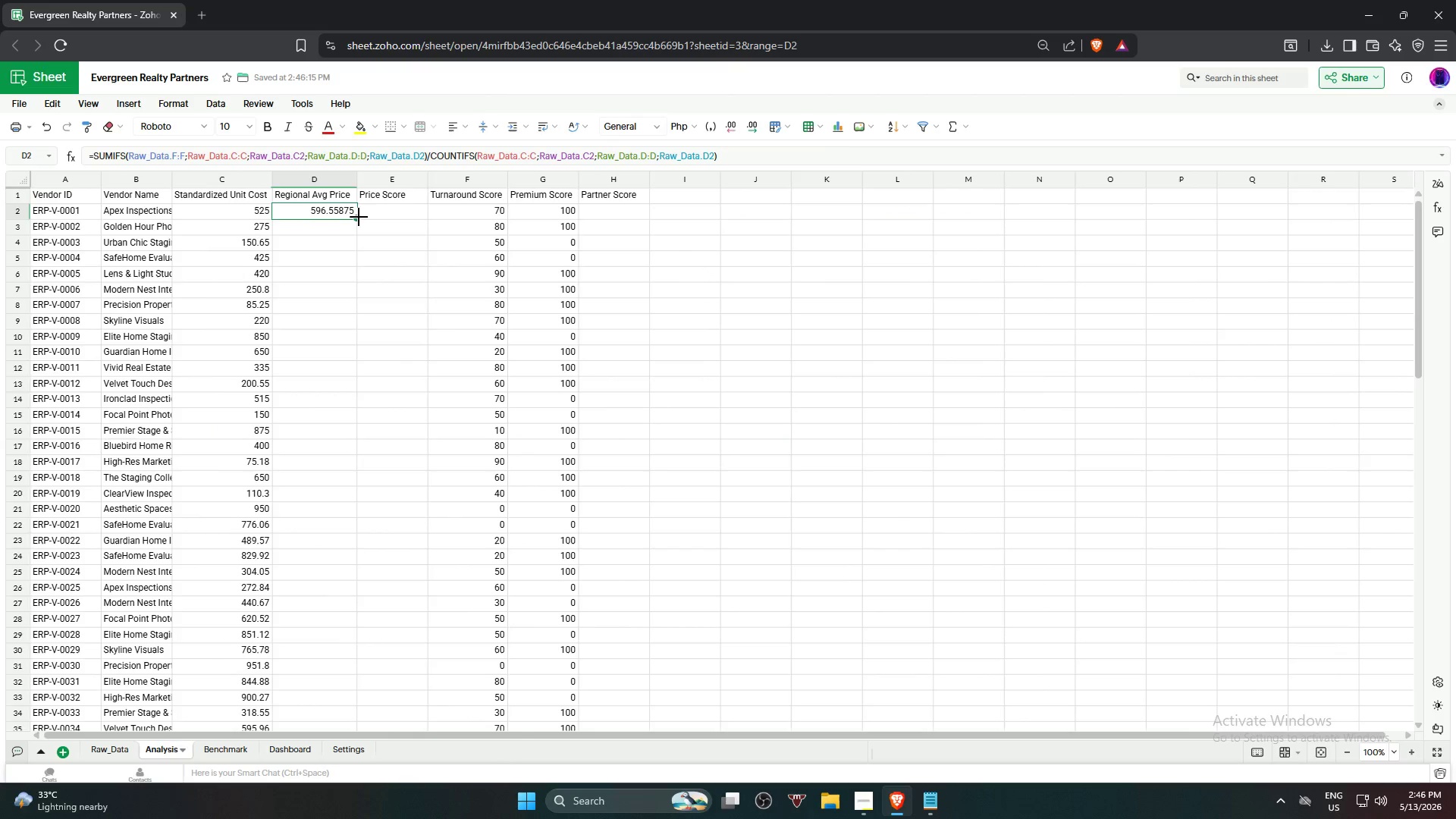 
left_click_drag(start_coordinate=[359, 220], to_coordinate=[354, 448])
 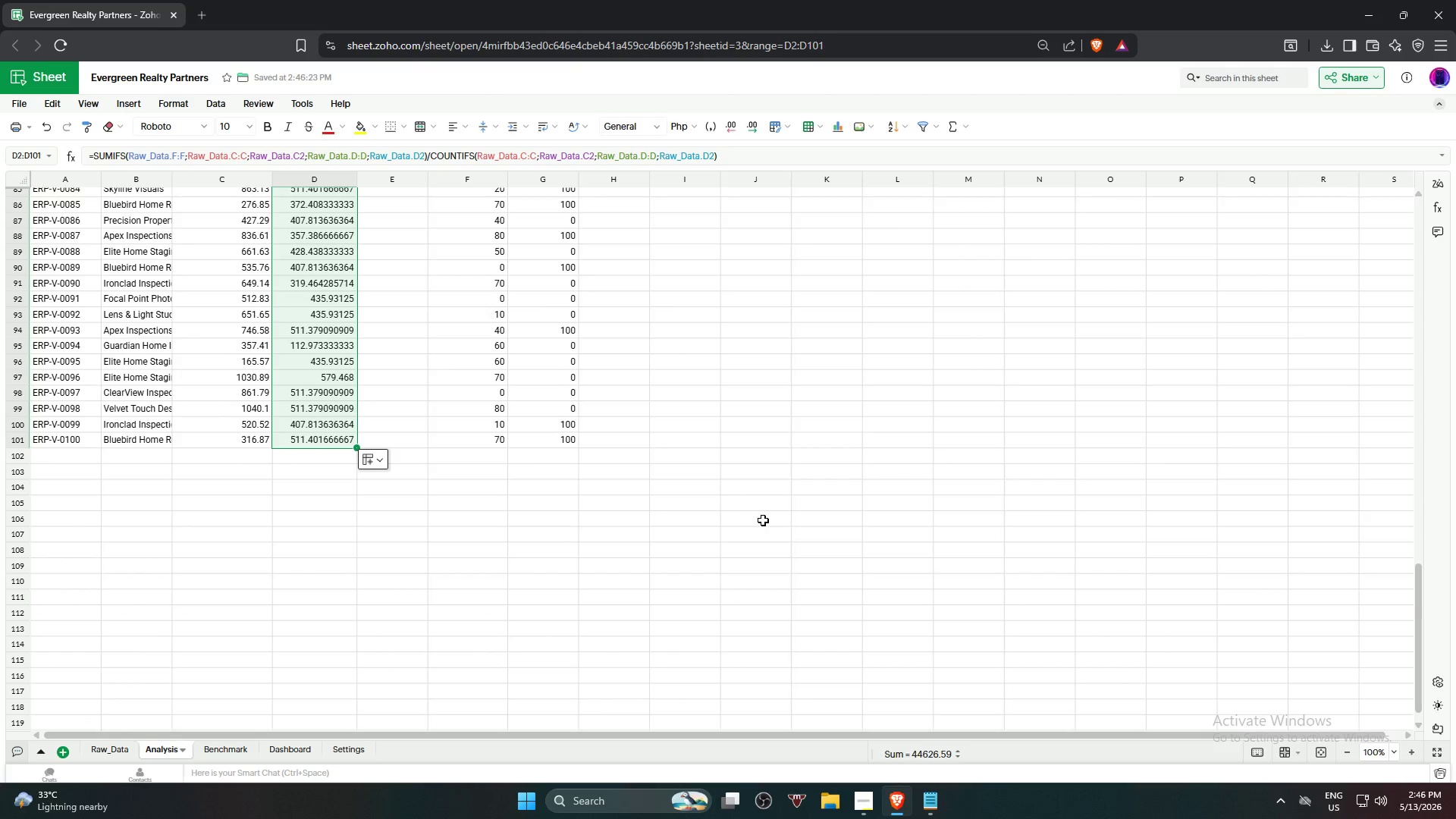 
scroll: coordinate [774, 497], scroll_direction: up, amount: 18.0
 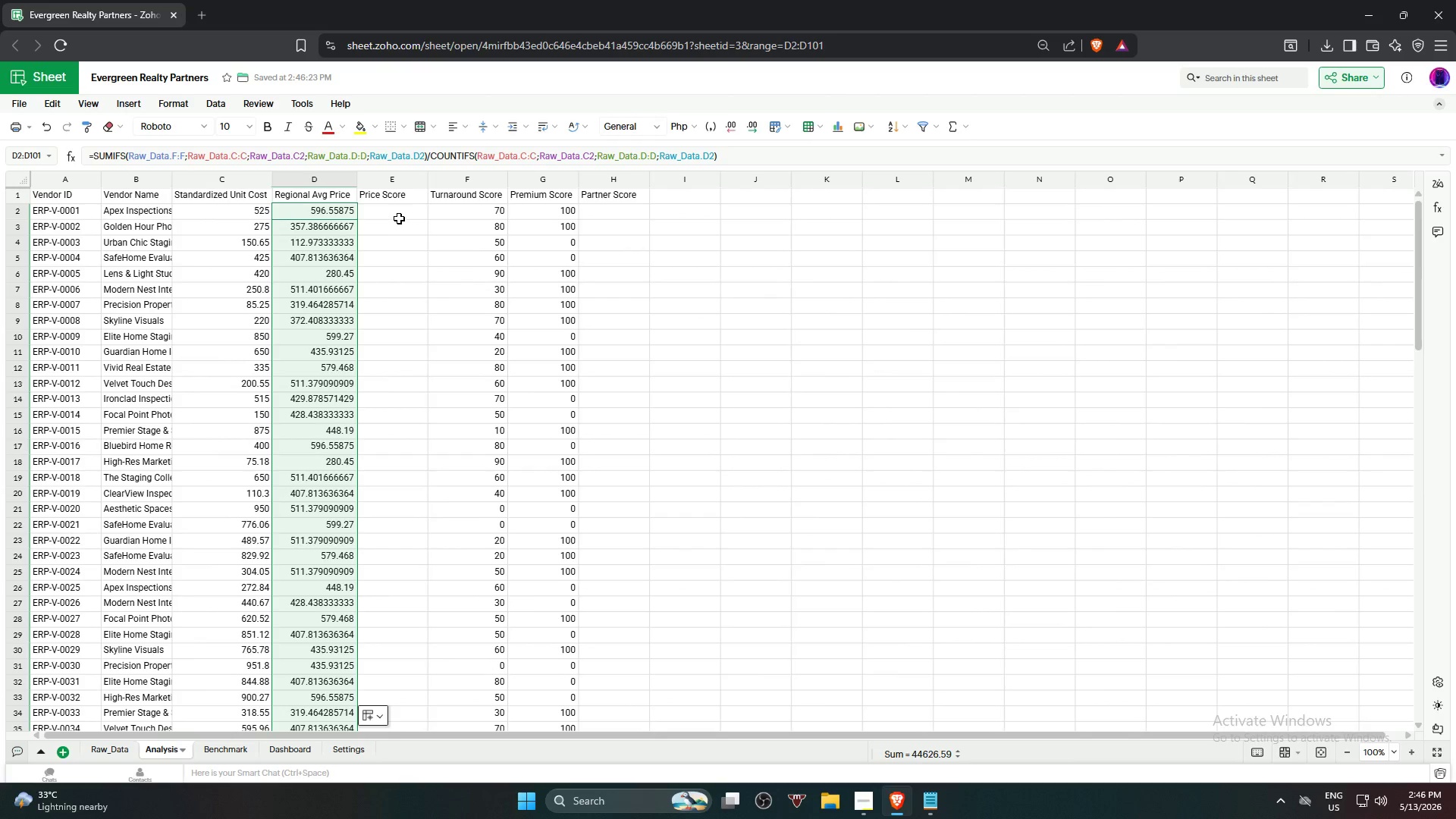 
left_click([399, 214])
 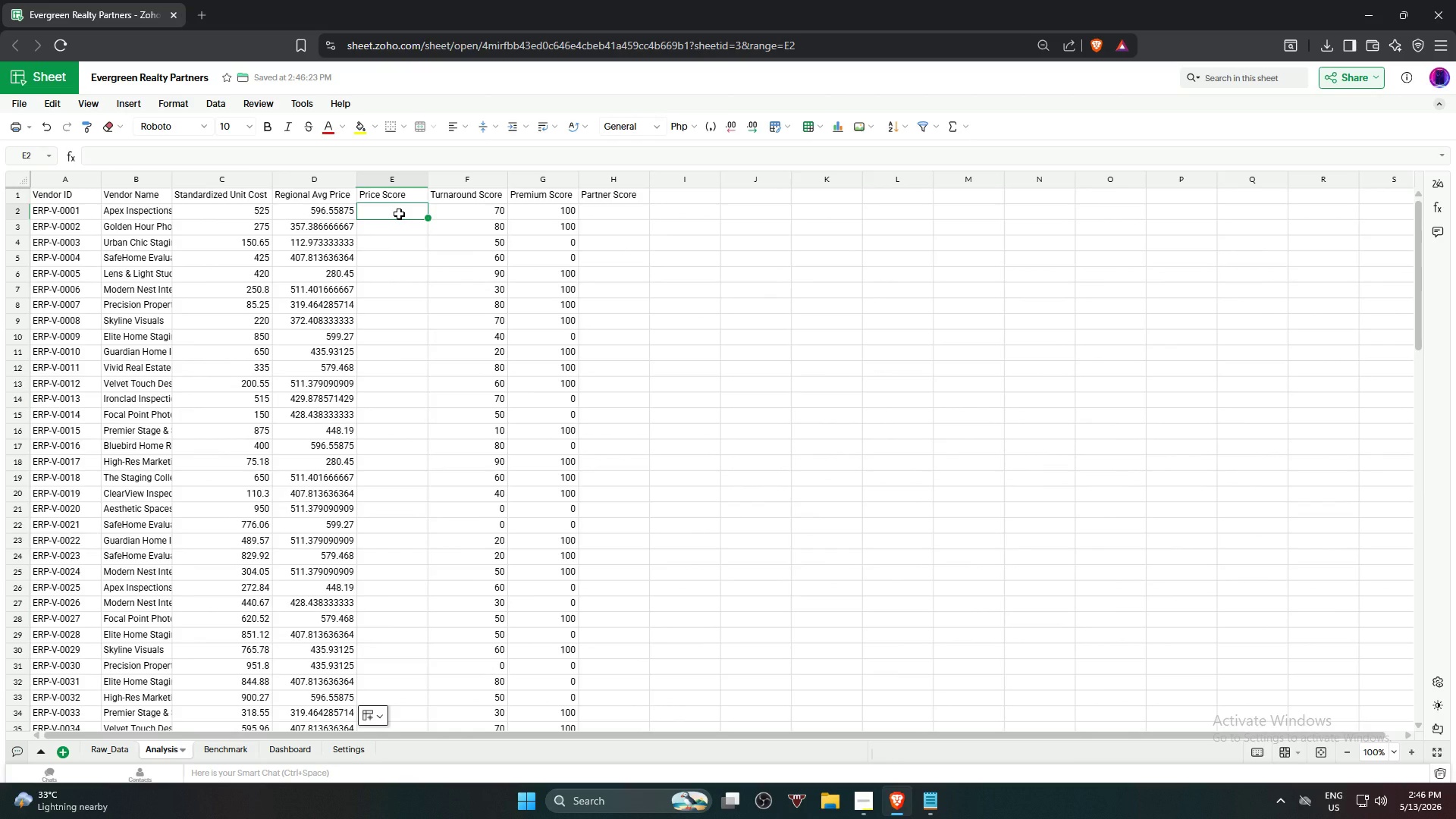 
type(=IFE)
 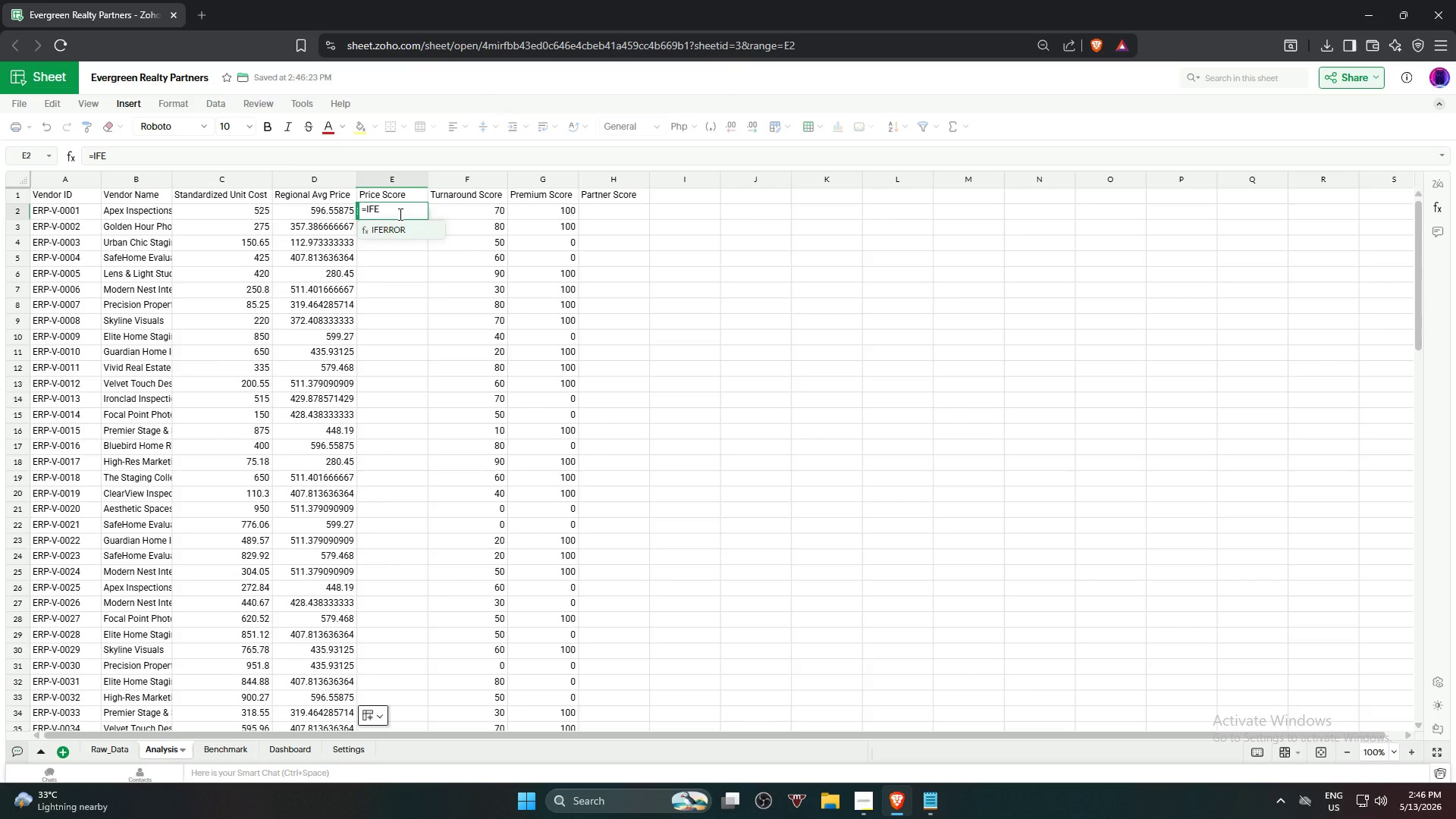 
key(Enter)
 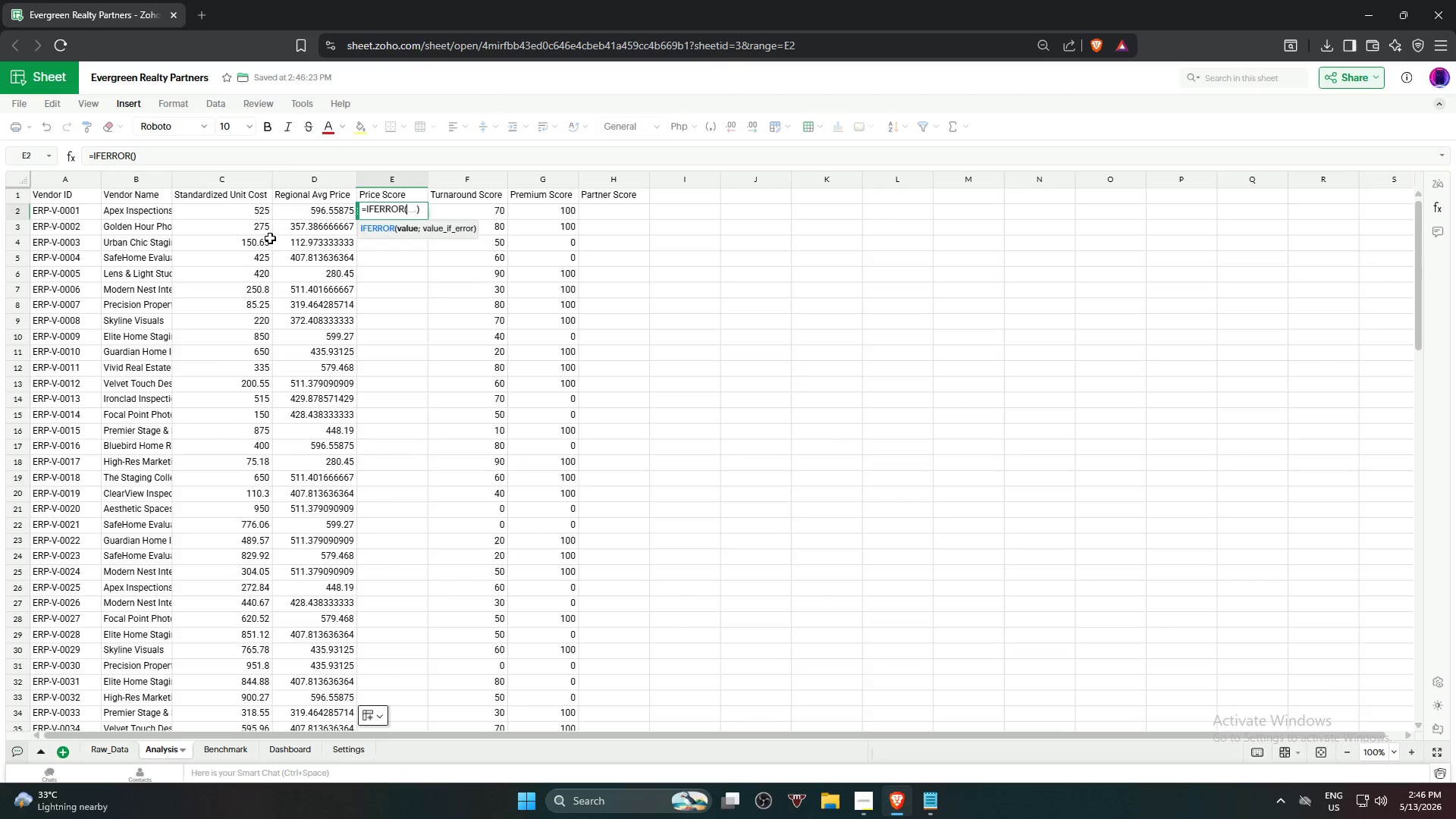 
left_click([323, 213])
 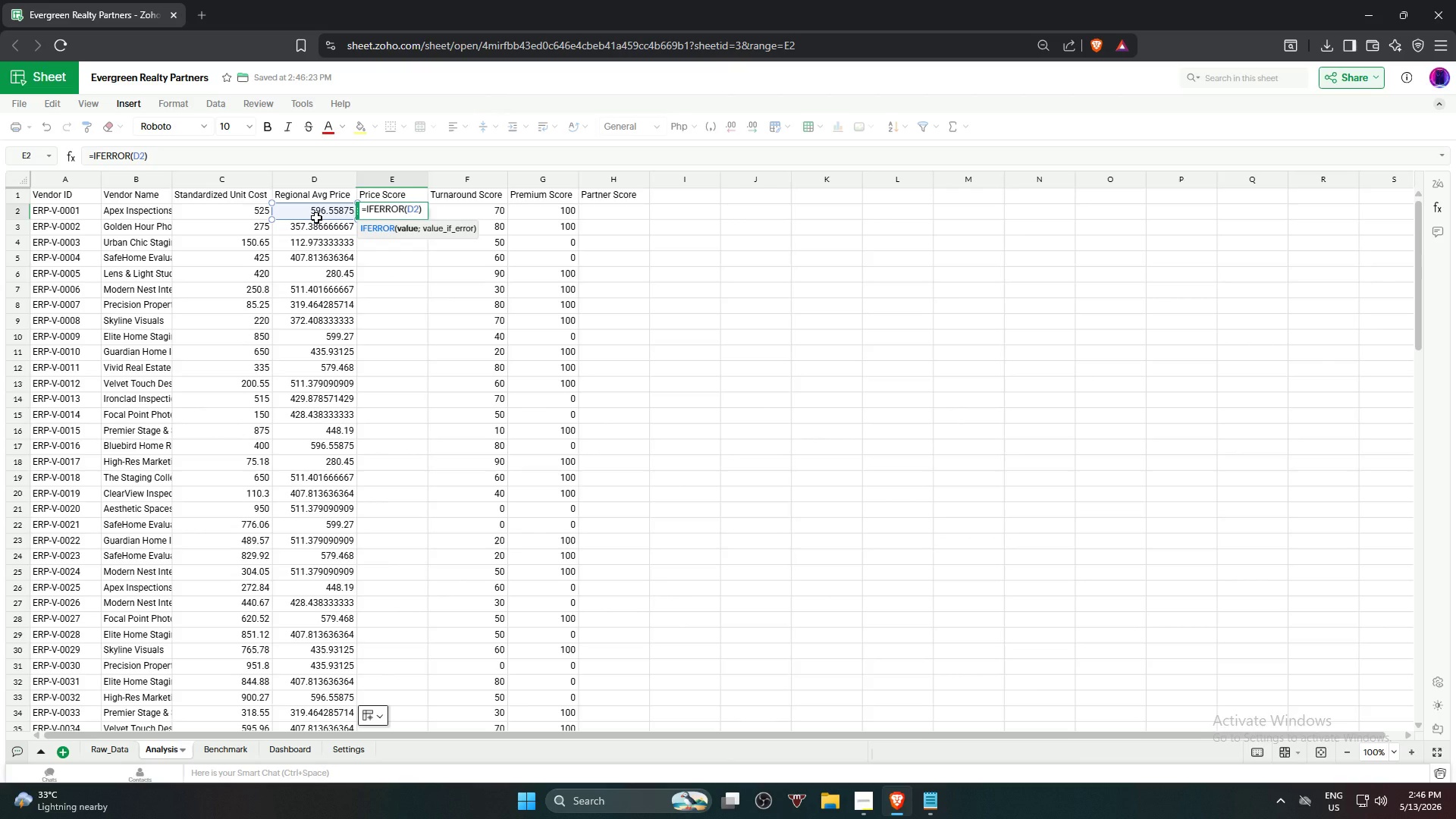 
key(Shift+8)
 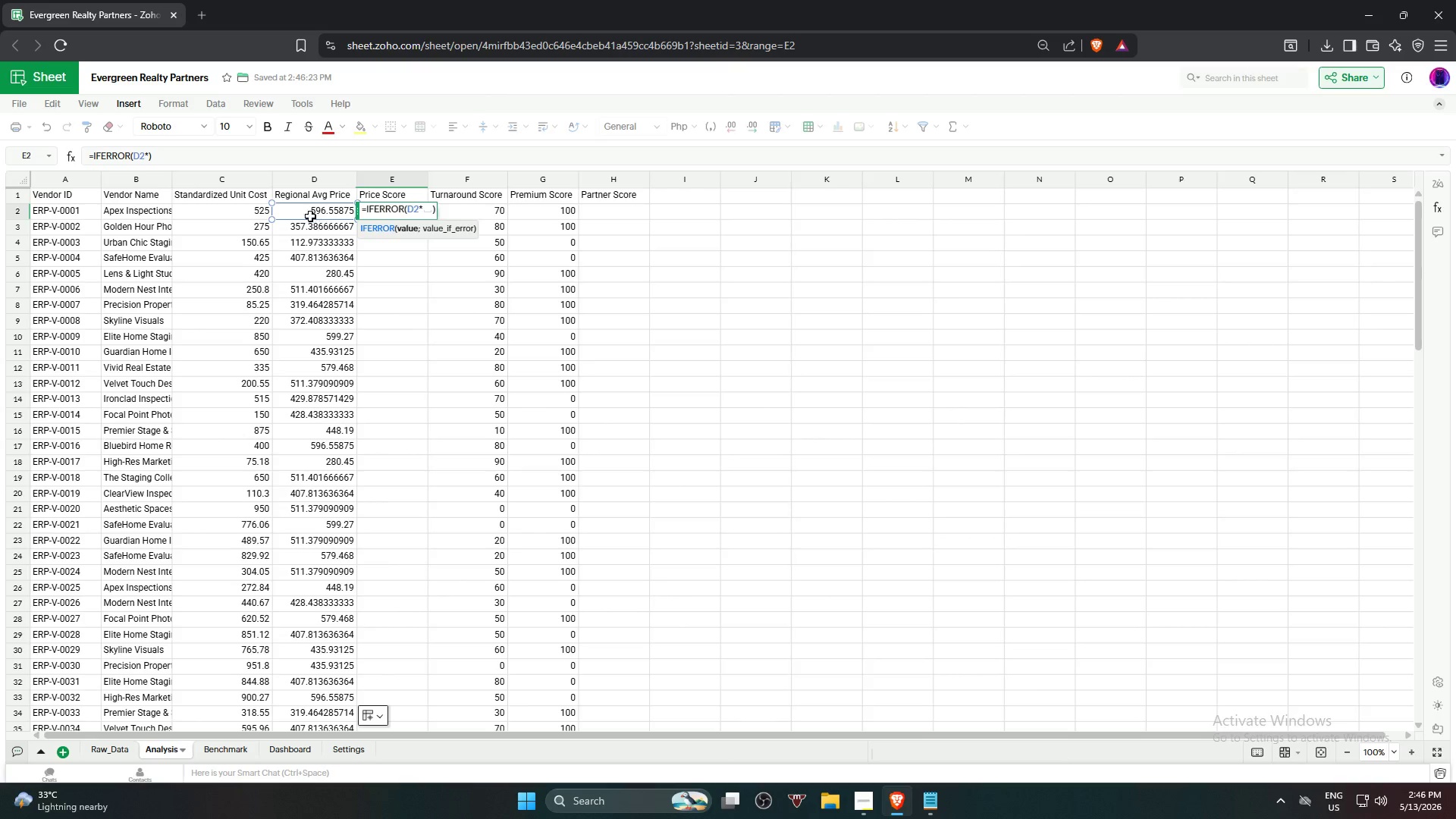 
key(Backspace)
 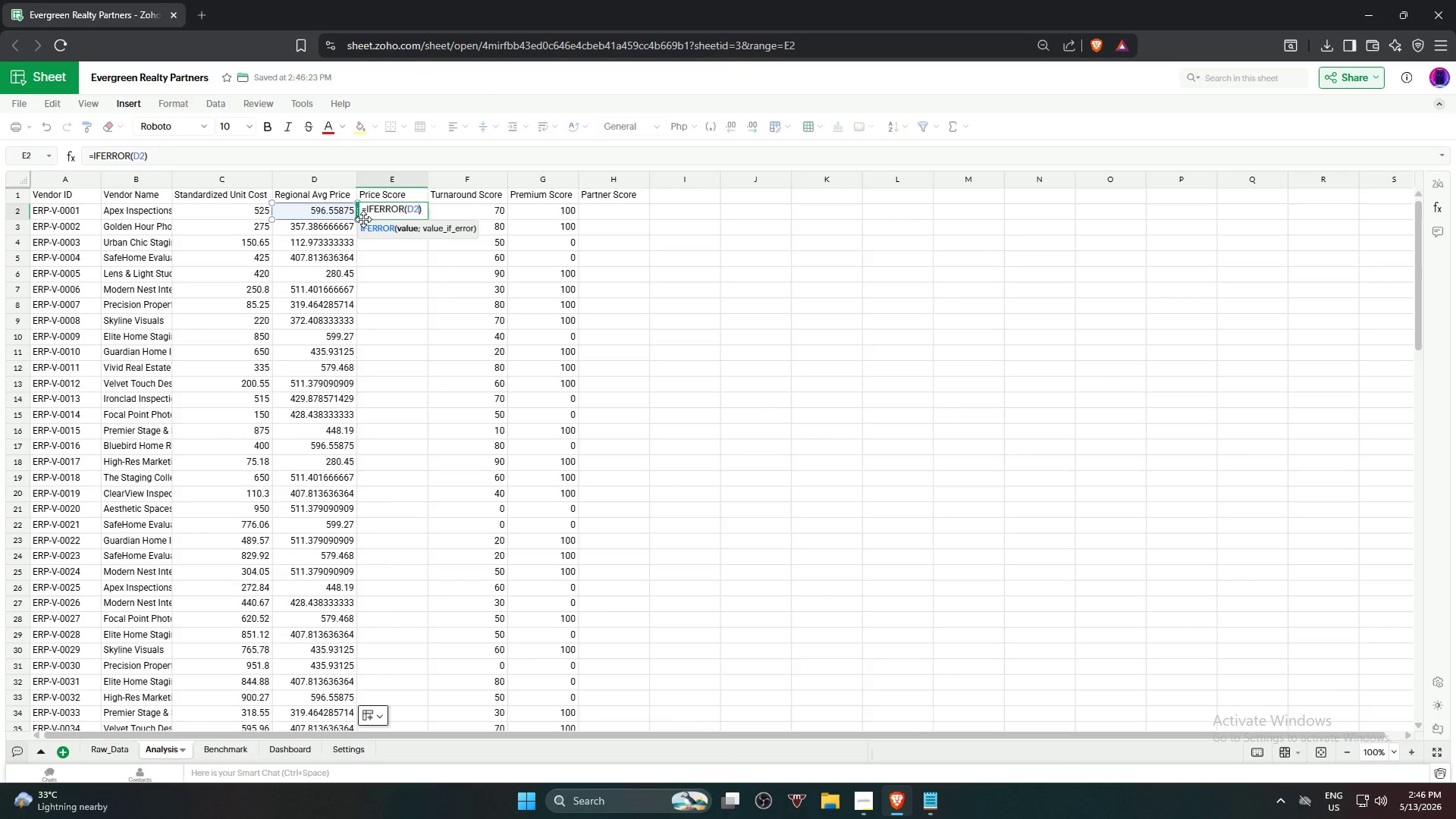 
key(Backspace)
 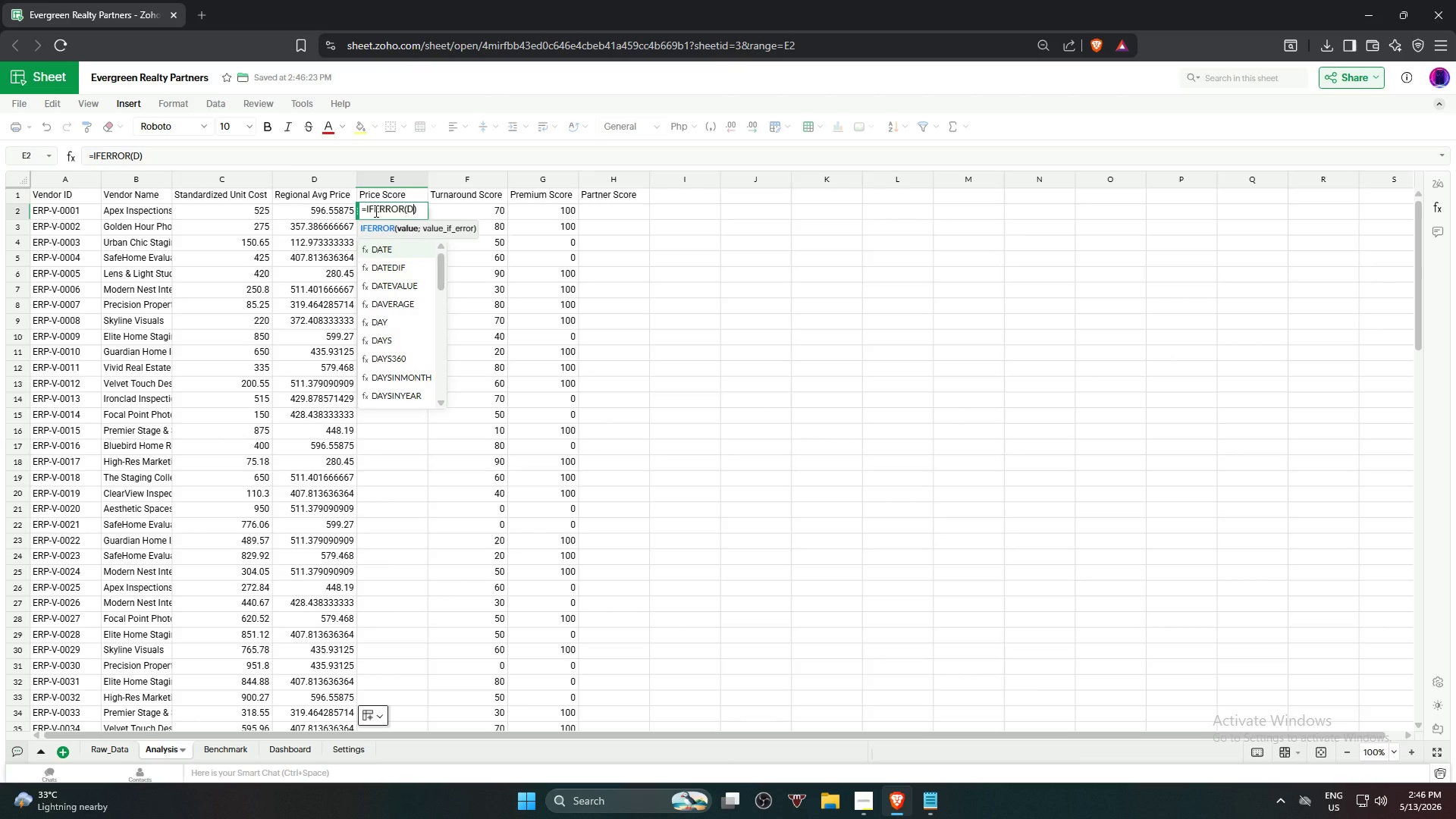 
key(Backspace)
 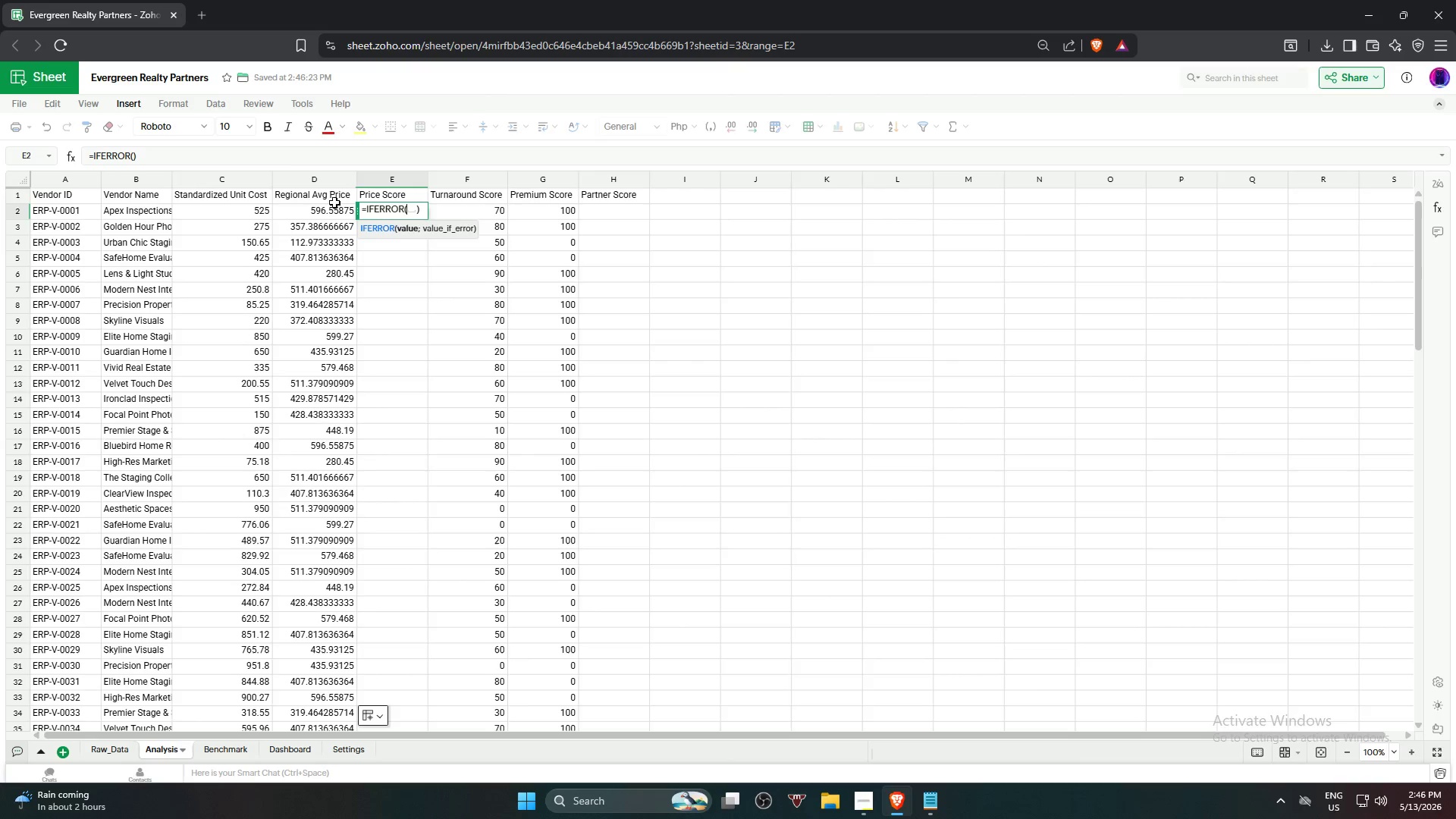 
left_click([323, 212])
 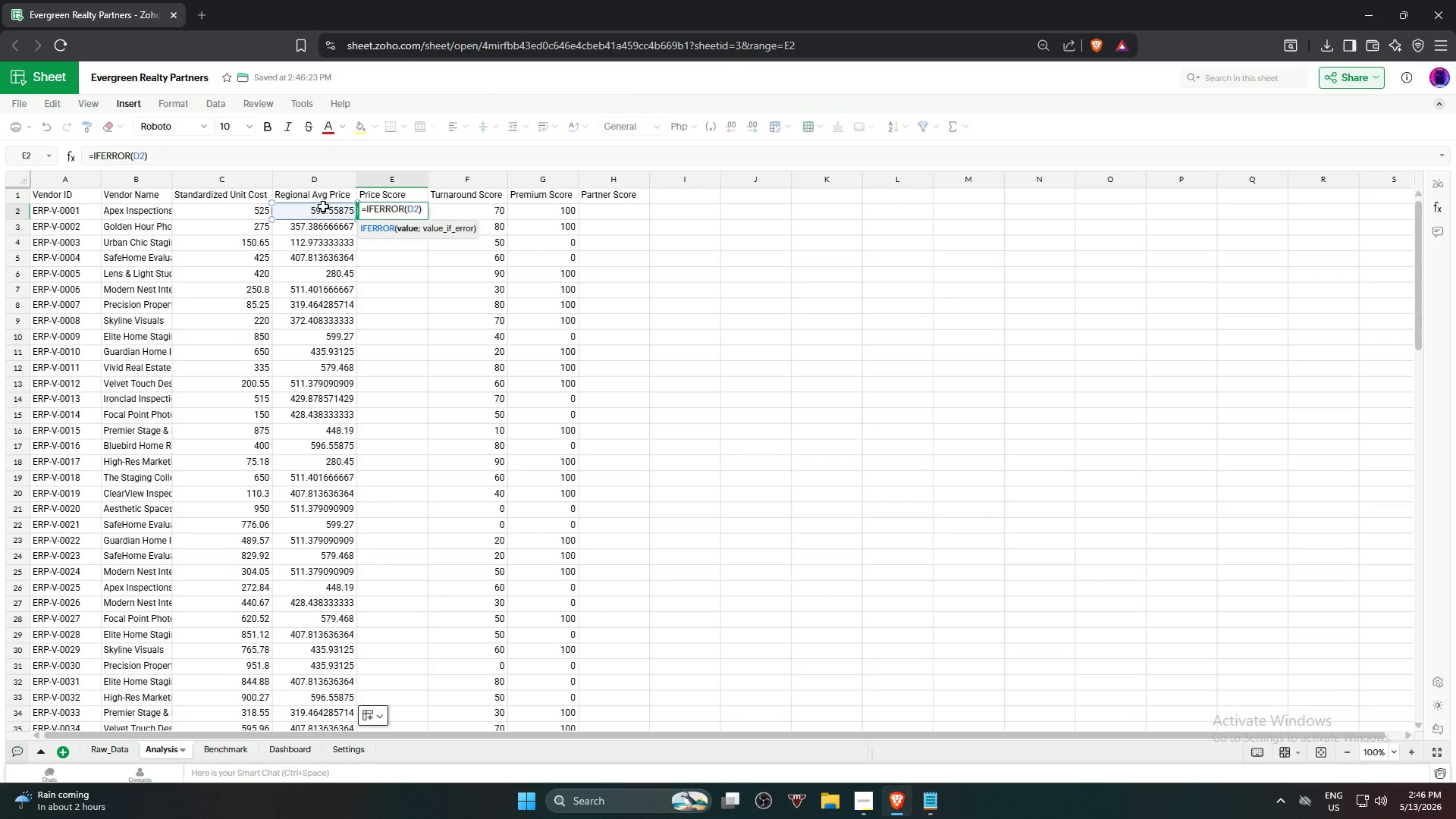 
key(Minus)
 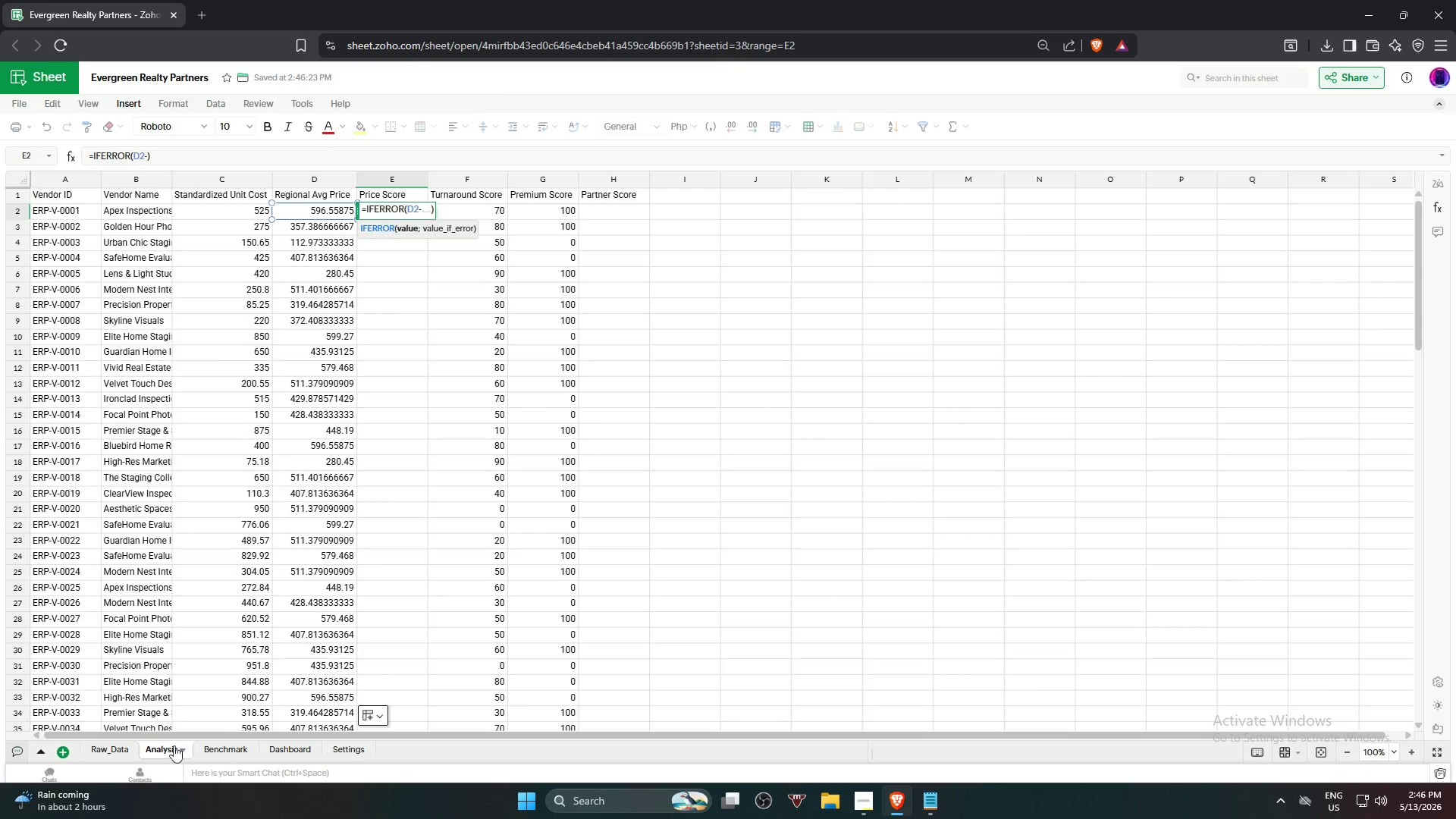 
left_click([109, 748])
 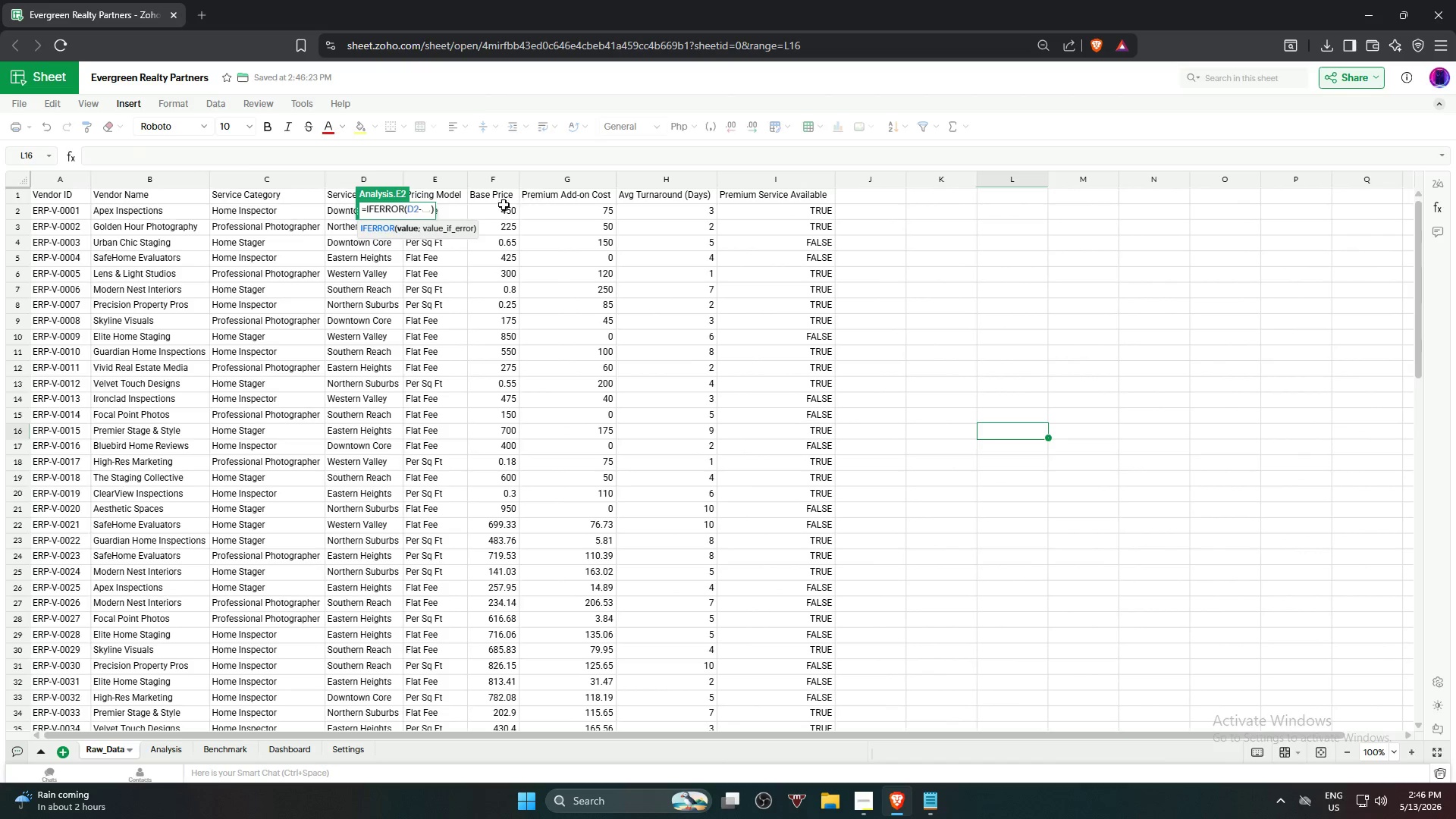 
left_click([497, 213])
 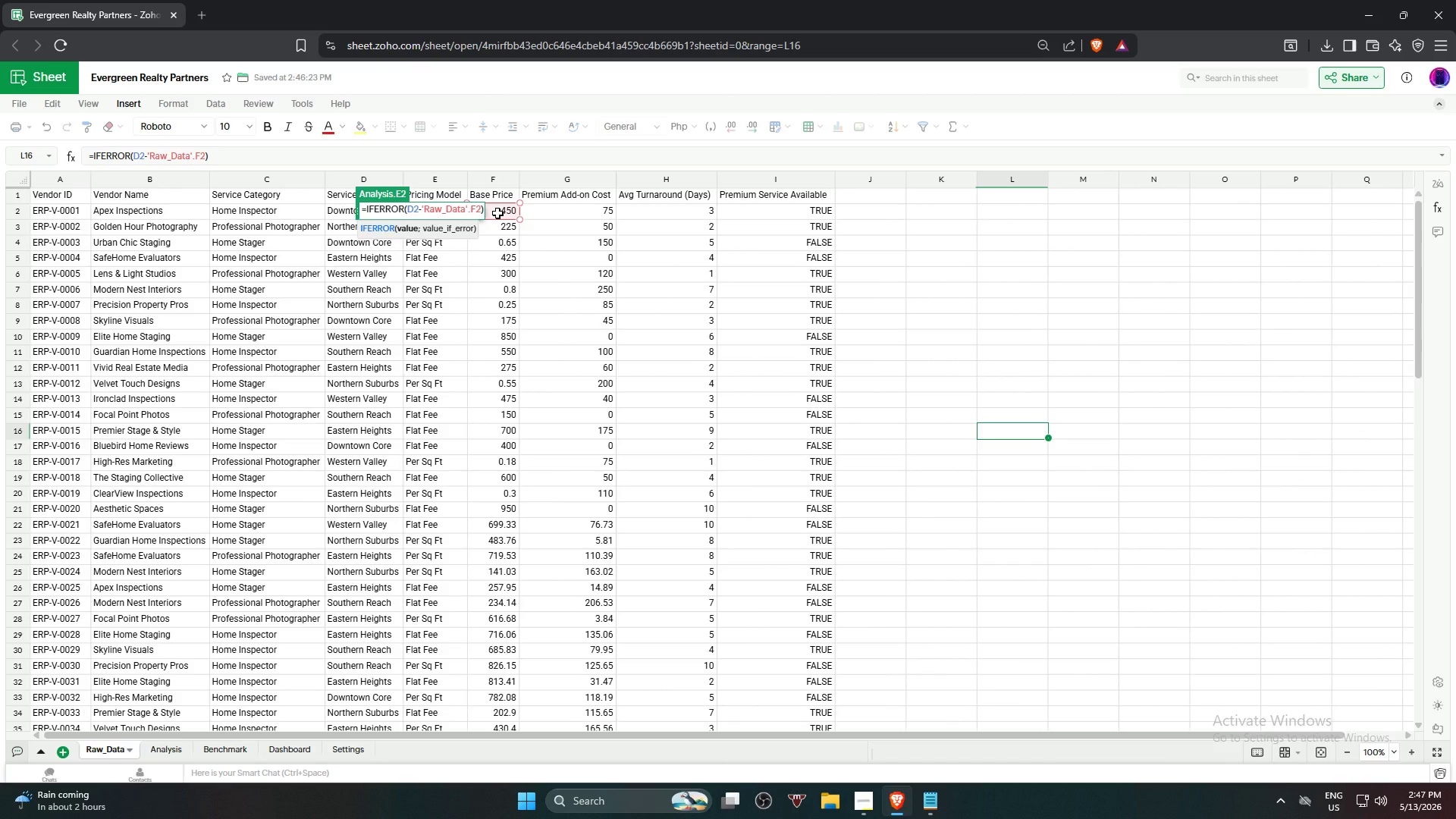 
key(Shift+0)
 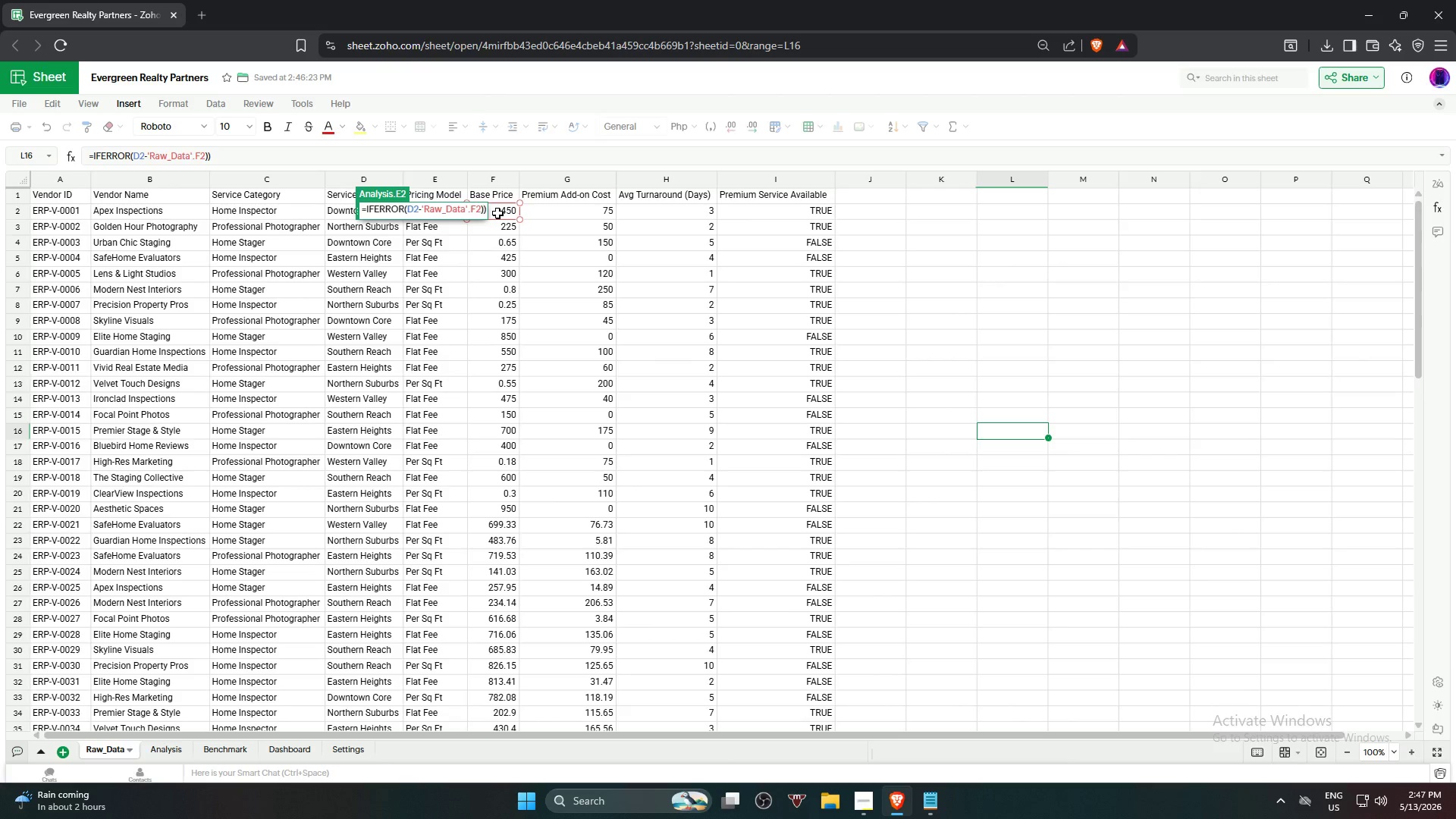 
key(Slash)
 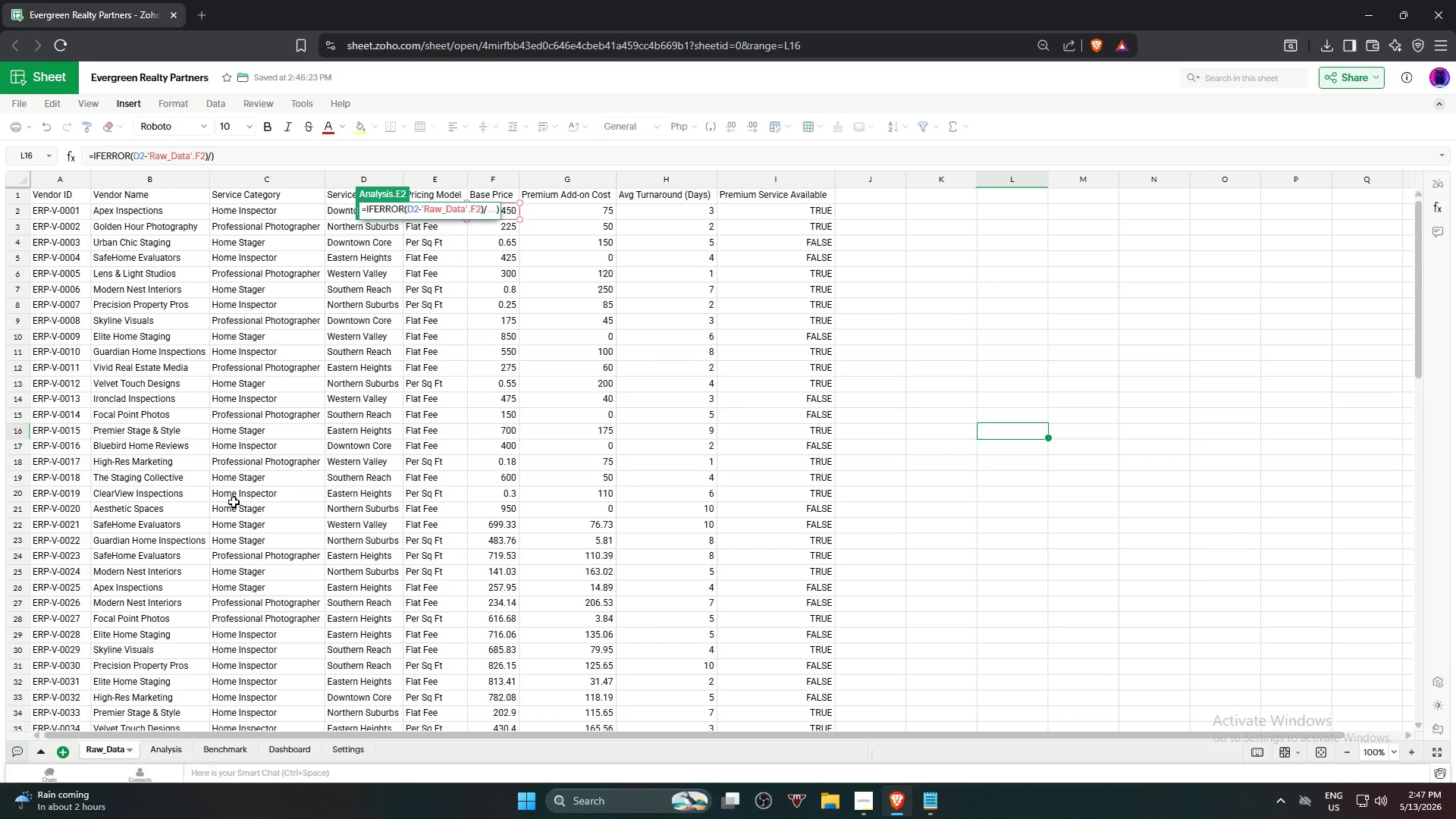 
wait(5.47)
 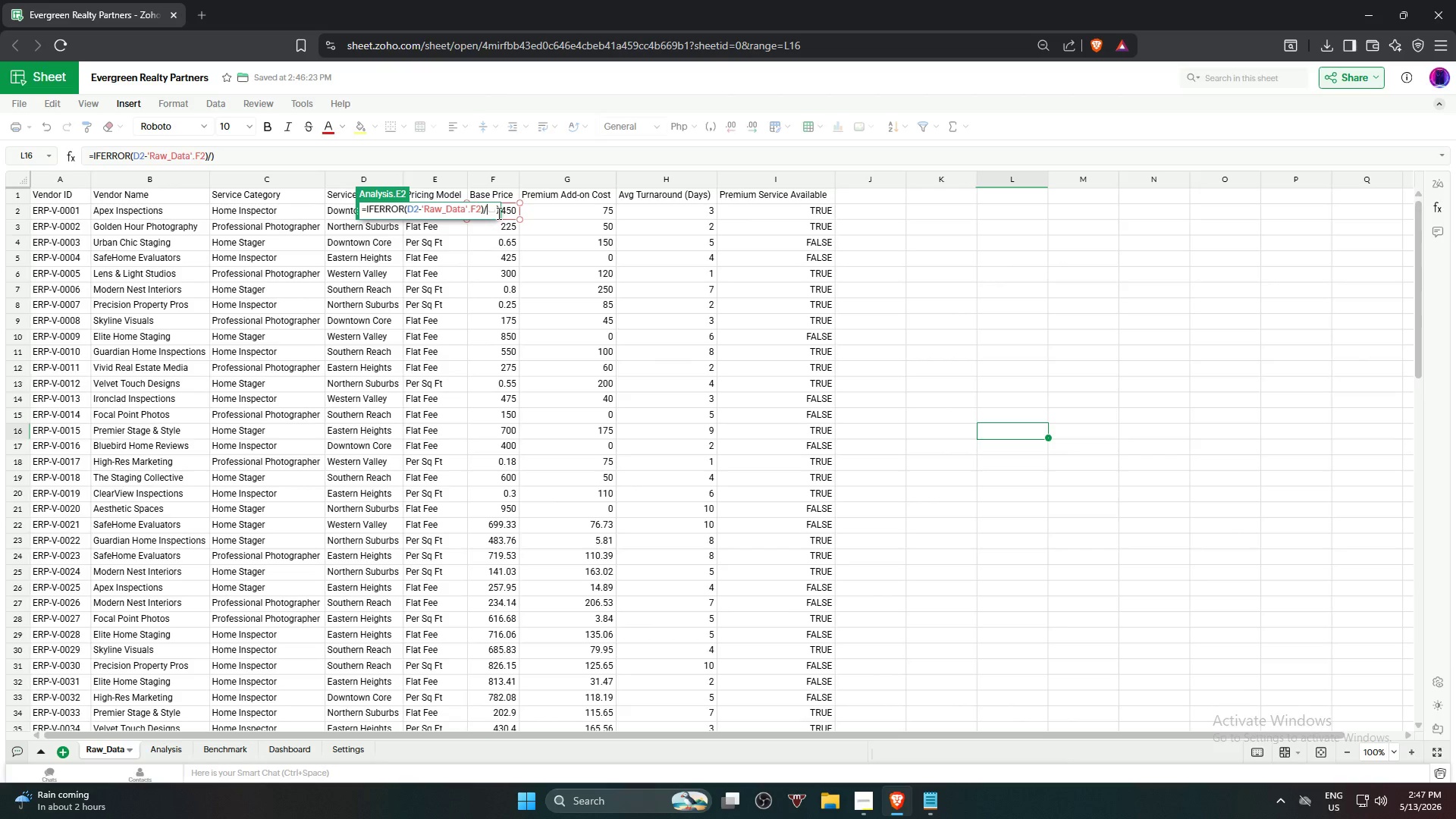 
left_click([159, 752])
 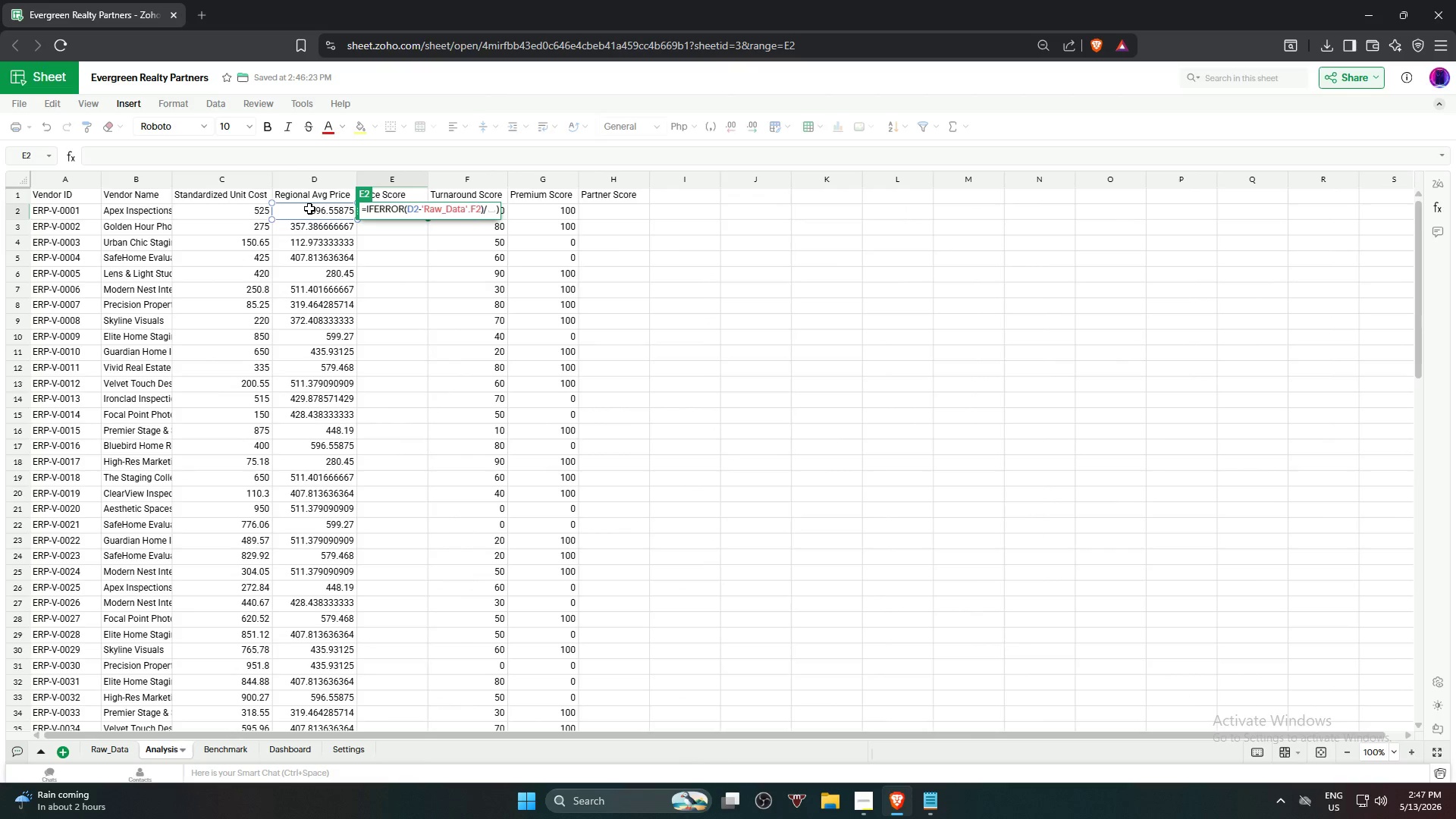 
left_click([309, 212])
 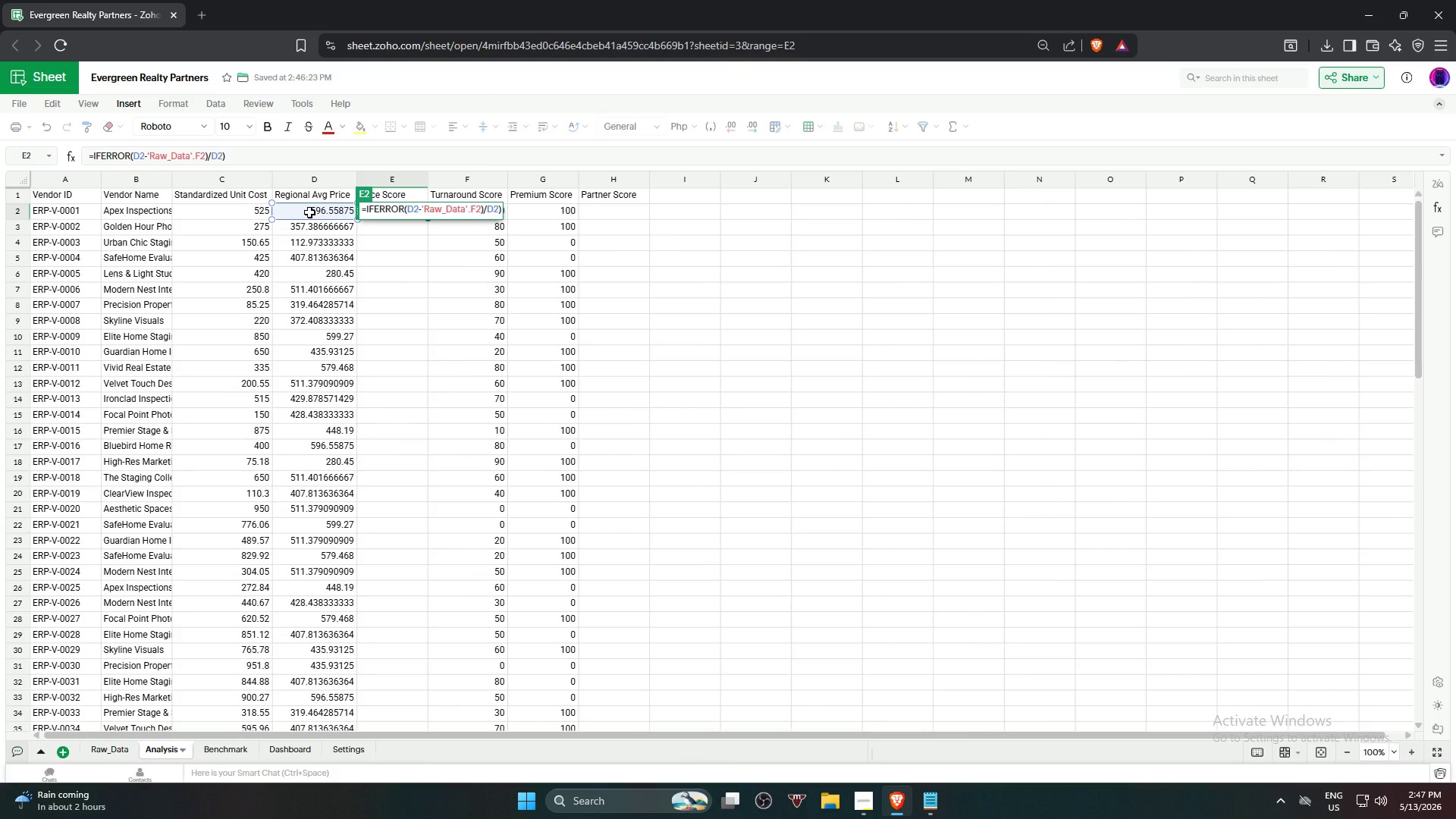 
key(Shift+8)
 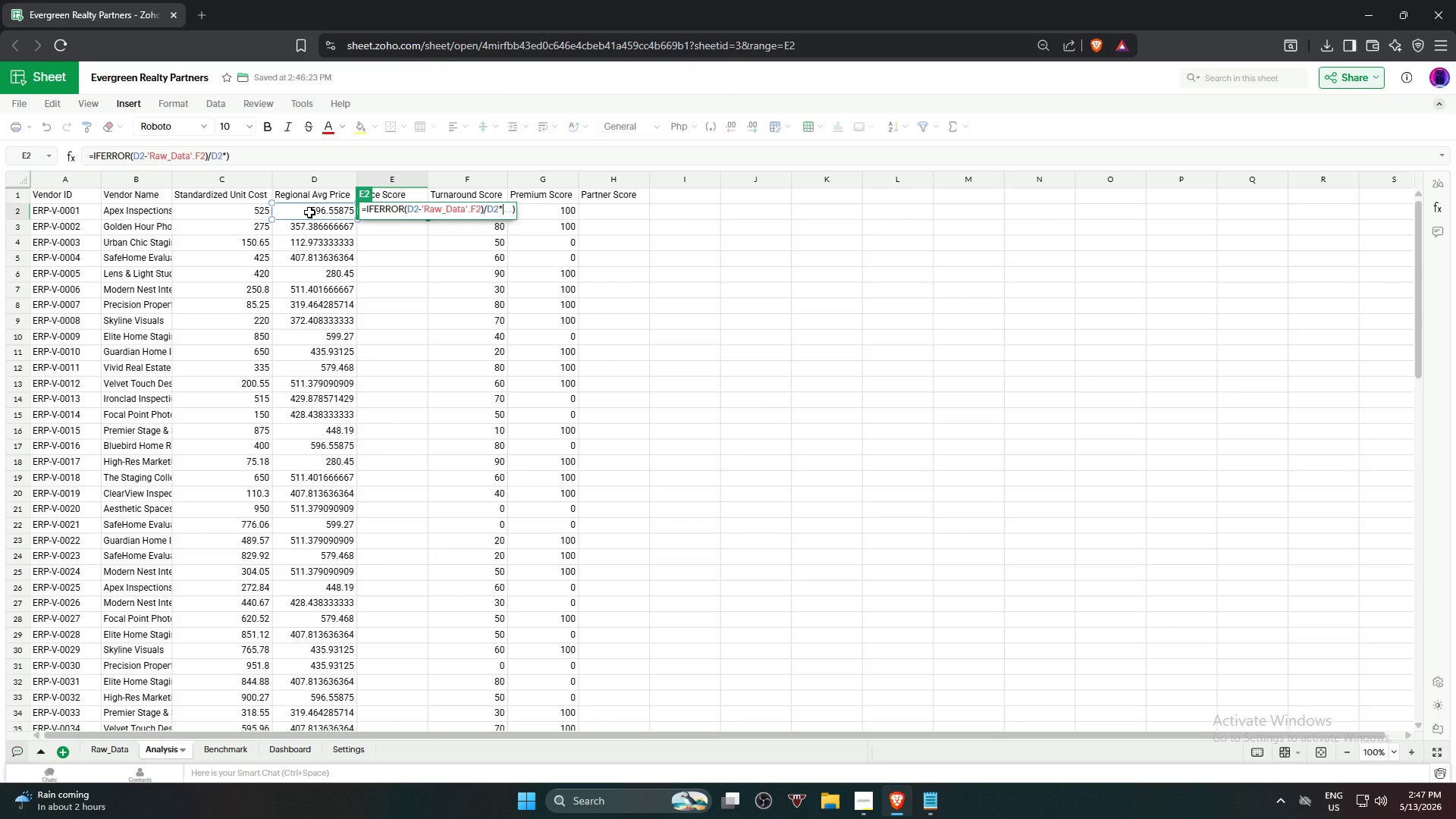 
key(Numpad1)
 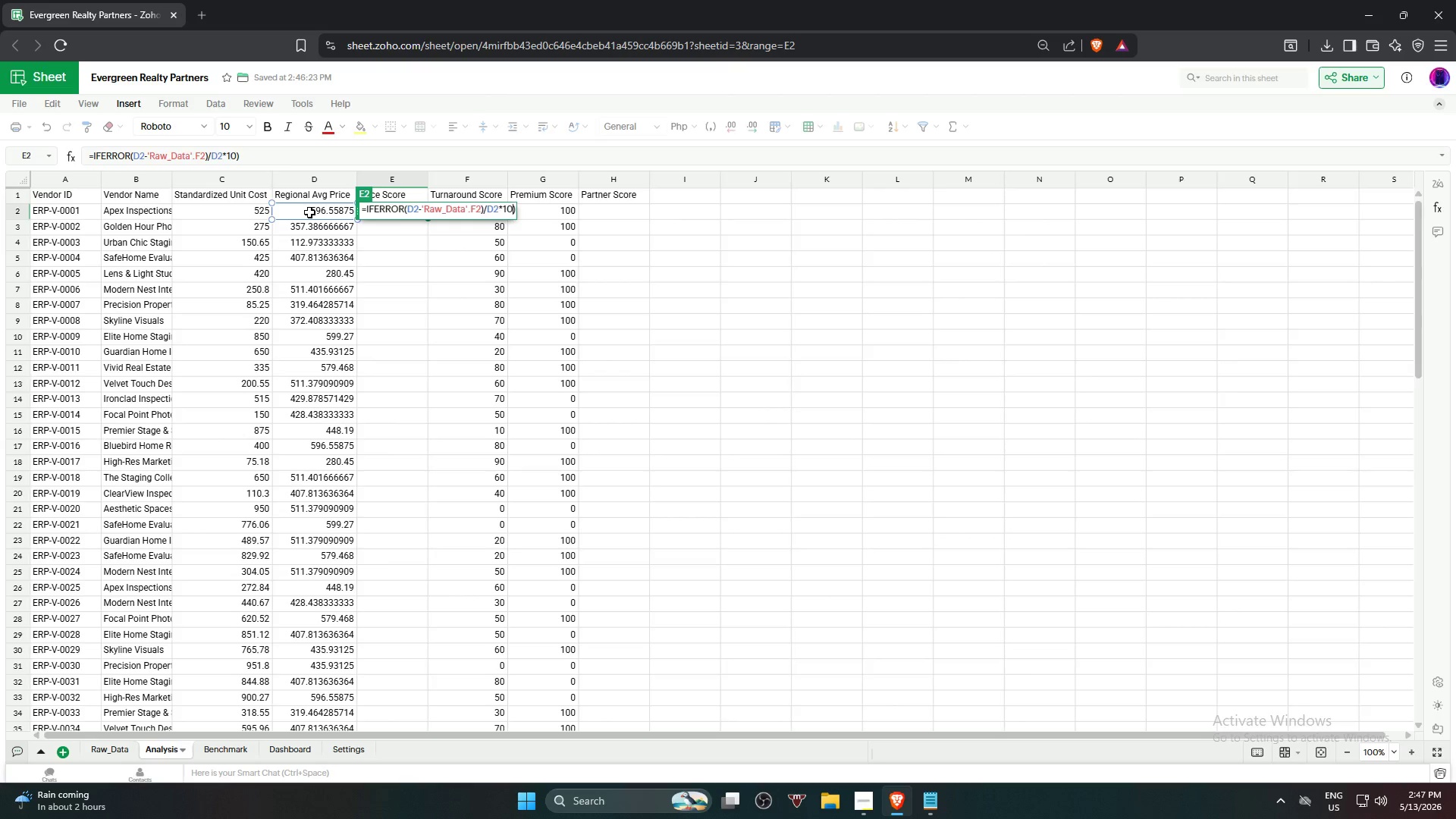 
key(Numpad0)
 